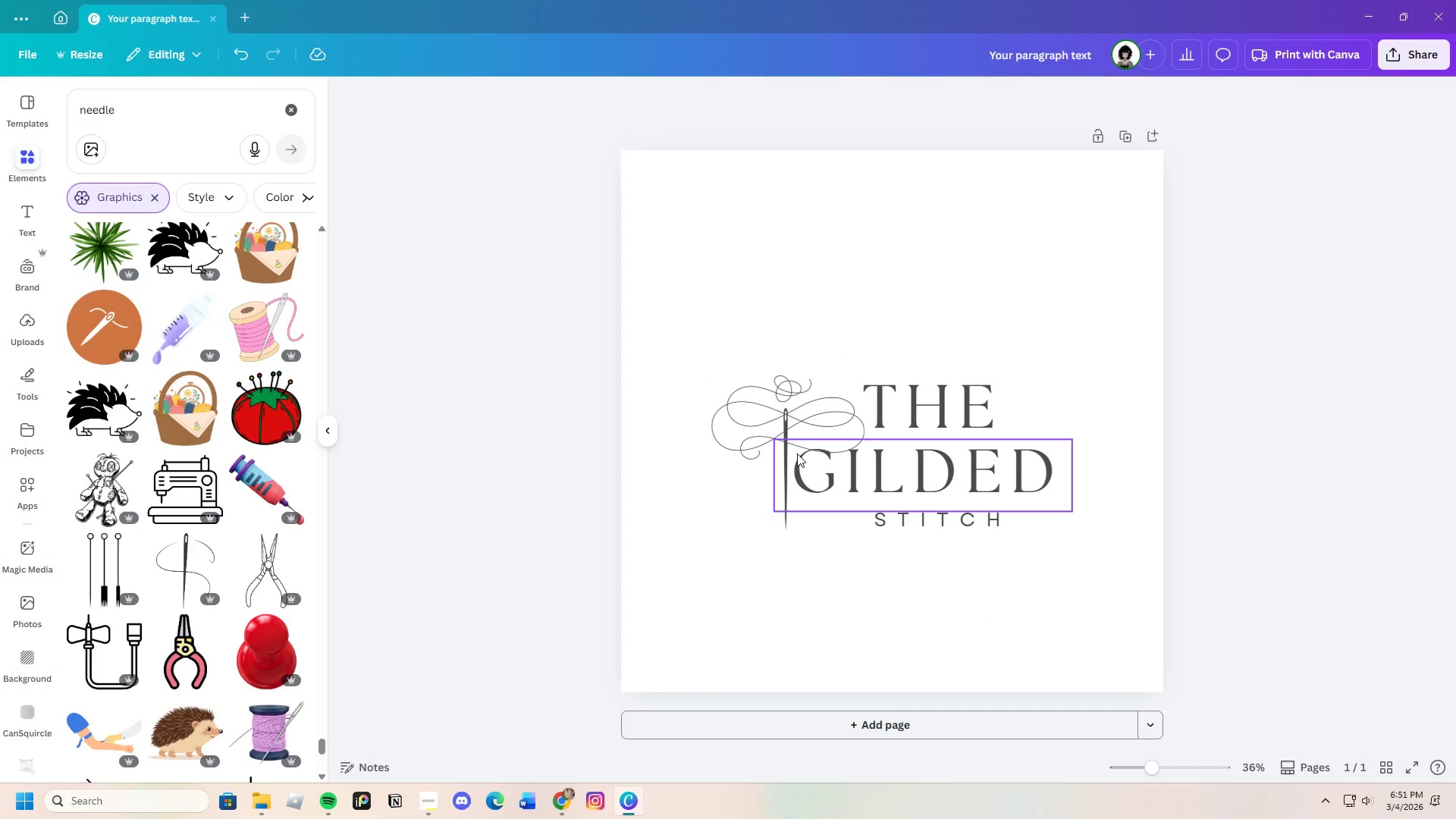 
left_click_drag(start_coordinate=[805, 411], to_coordinate=[805, 405])
 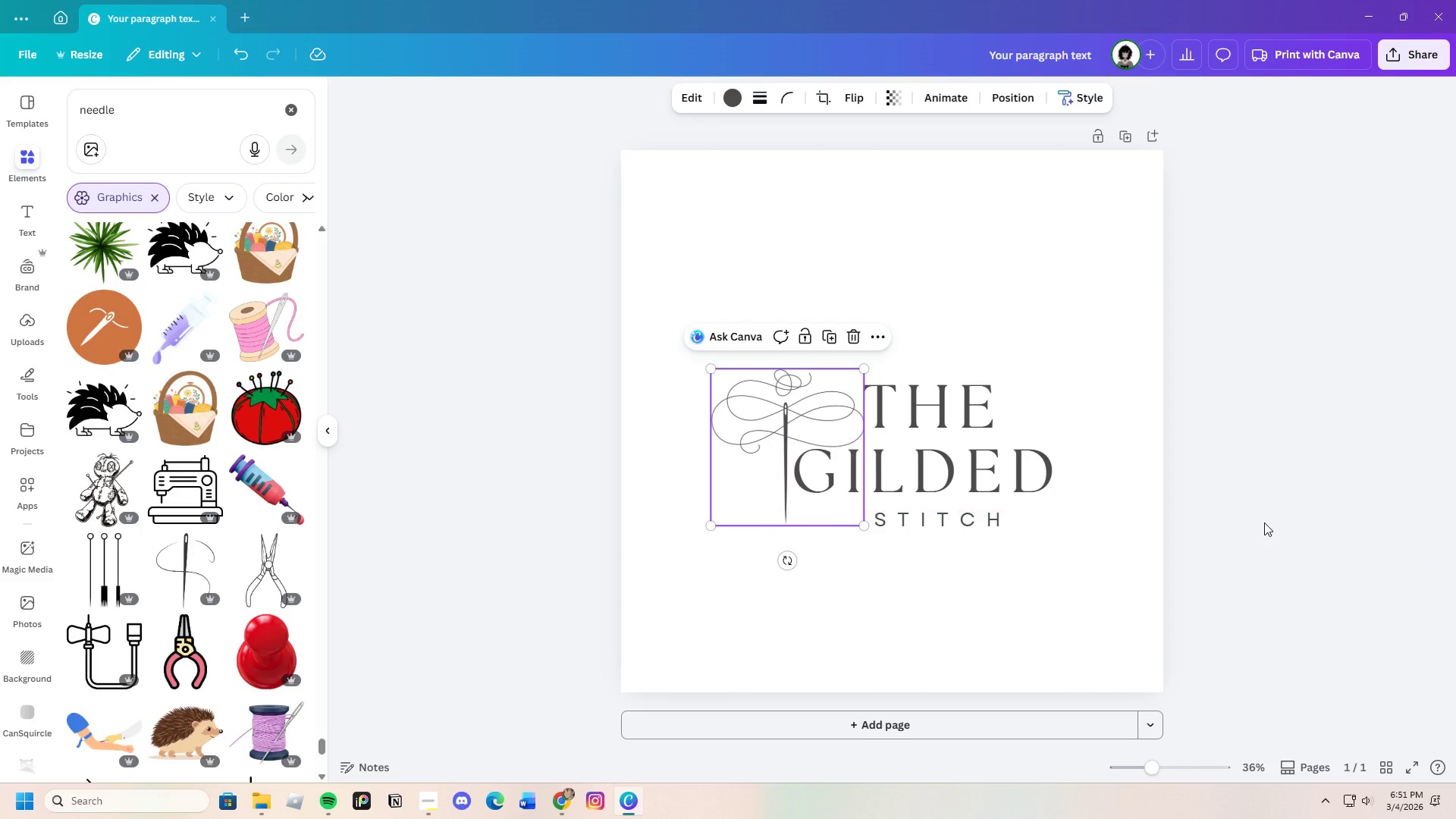 
left_click([1264, 522])
 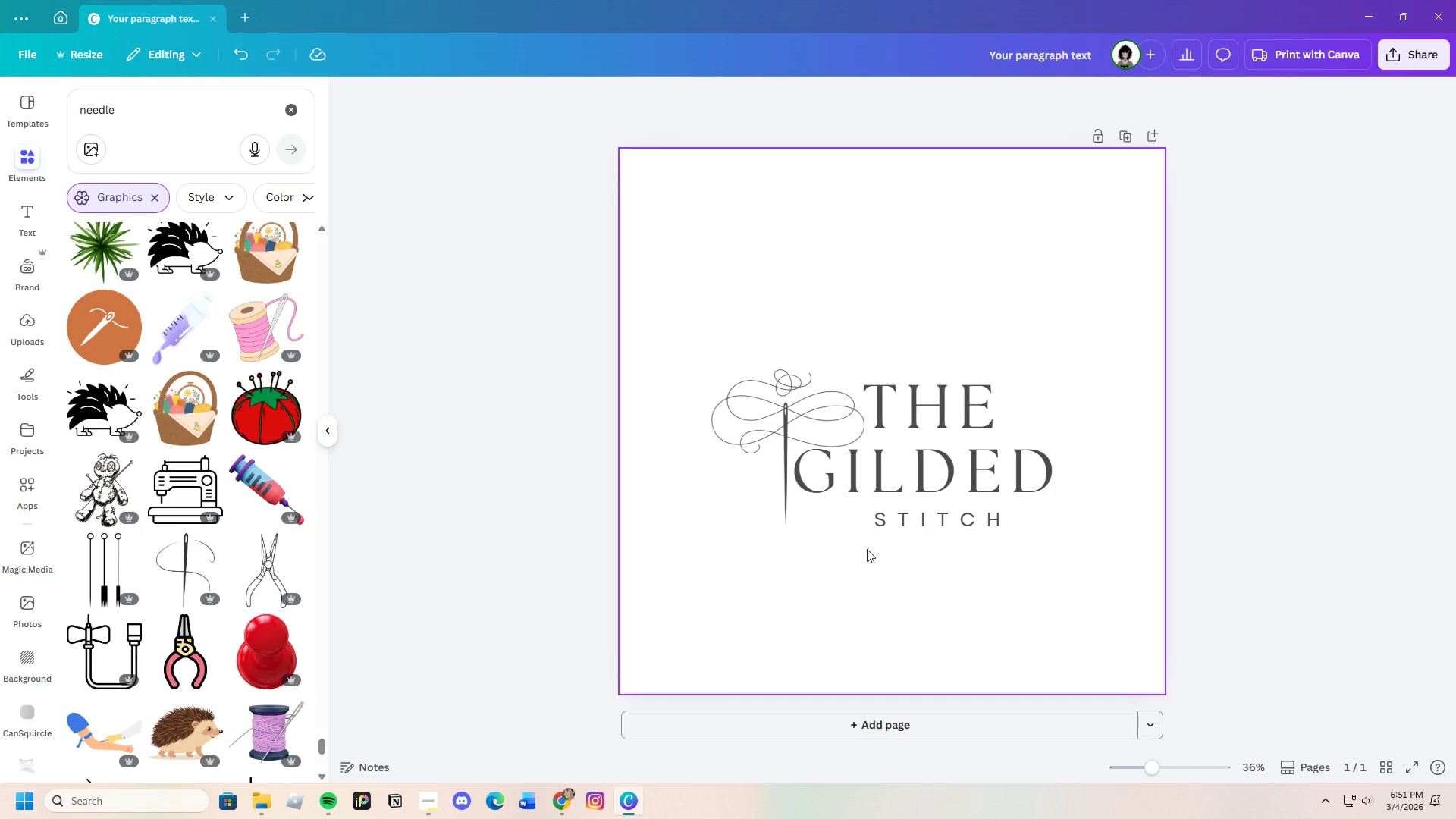 
wait(10.59)
 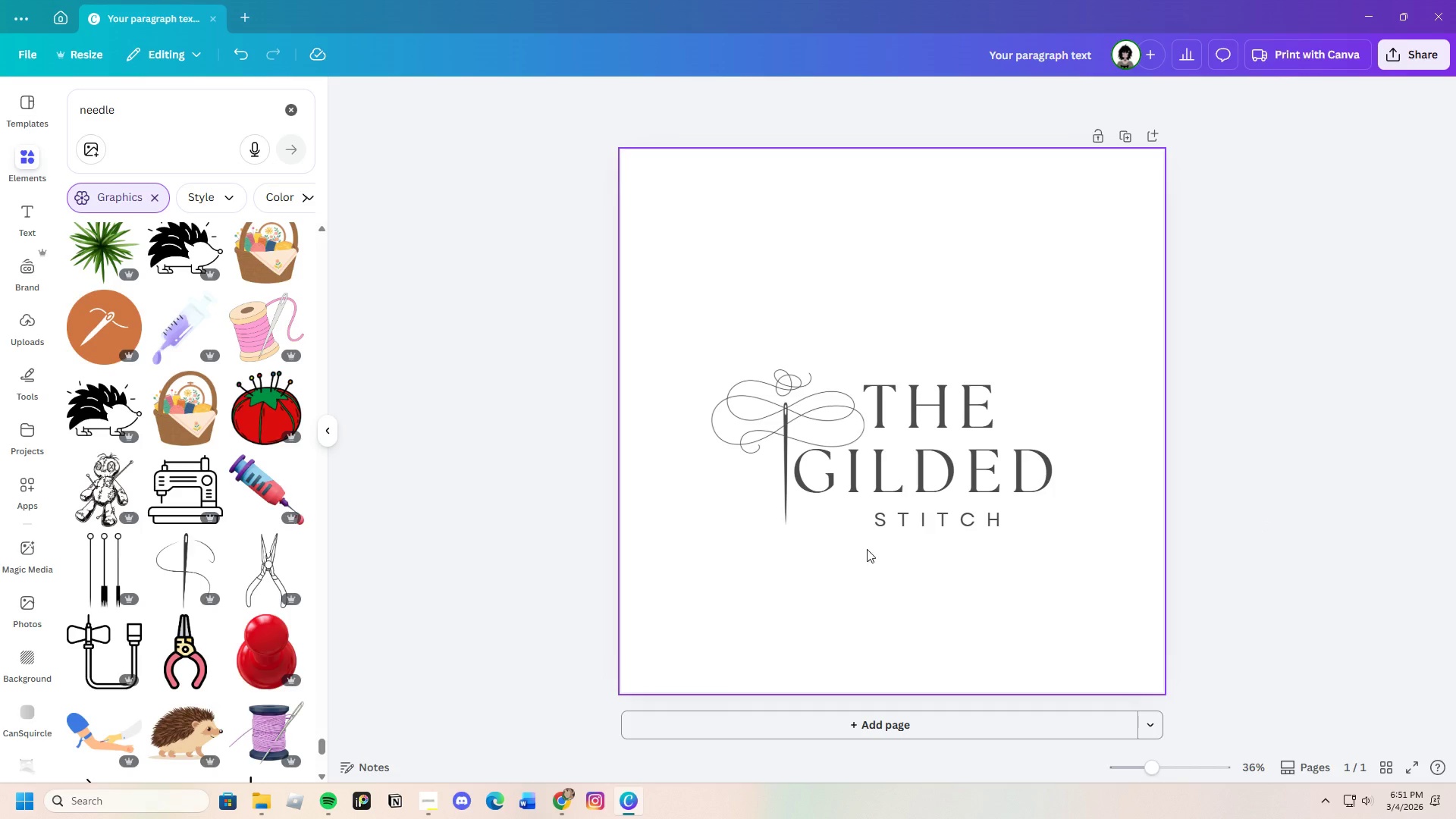 
scroll: coordinate [155, 566], scroll_direction: down, amount: 16.0
 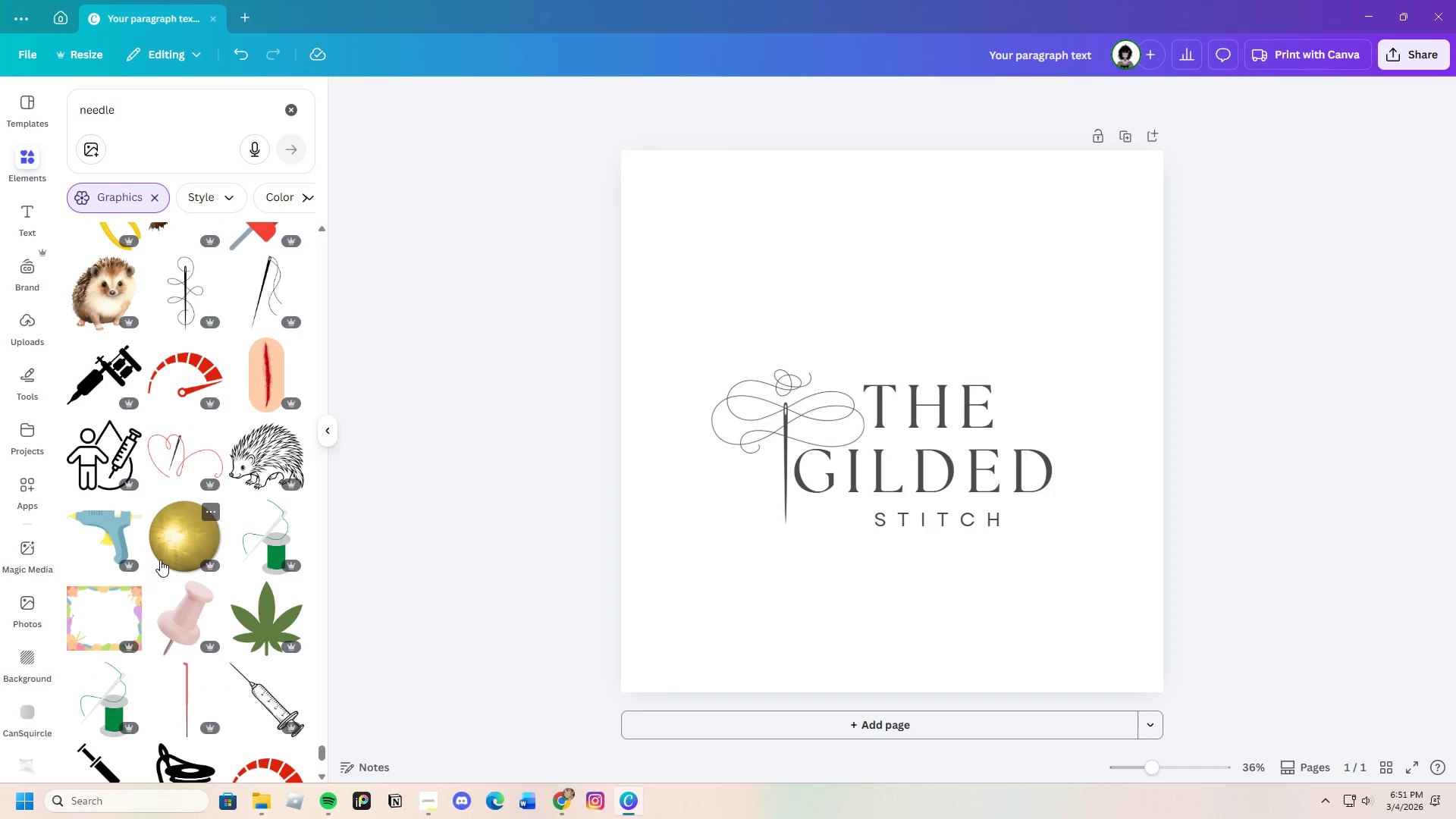 
scroll: coordinate [160, 560], scroll_direction: down, amount: 15.0
 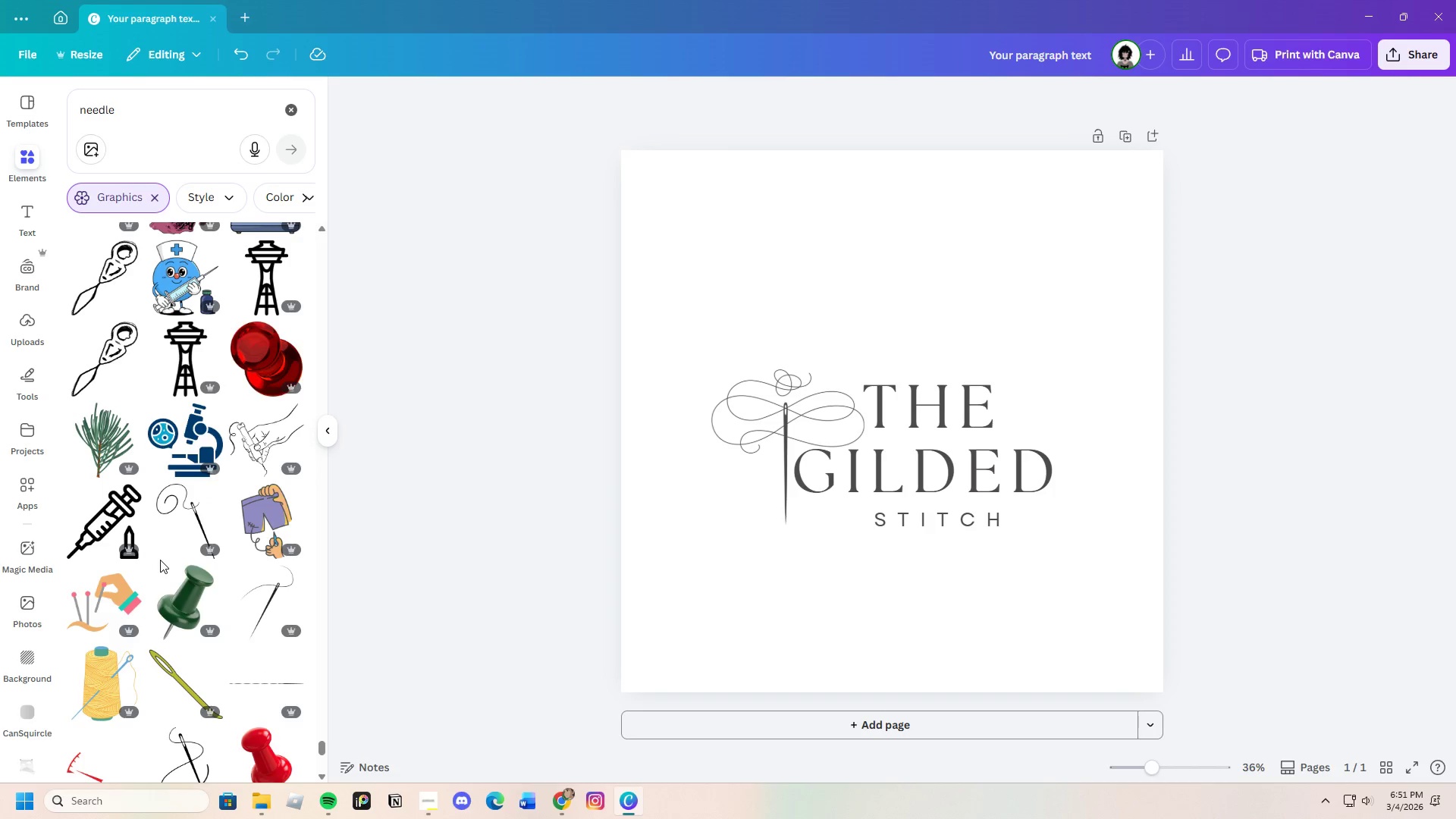 
scroll: coordinate [160, 560], scroll_direction: down, amount: 15.0
 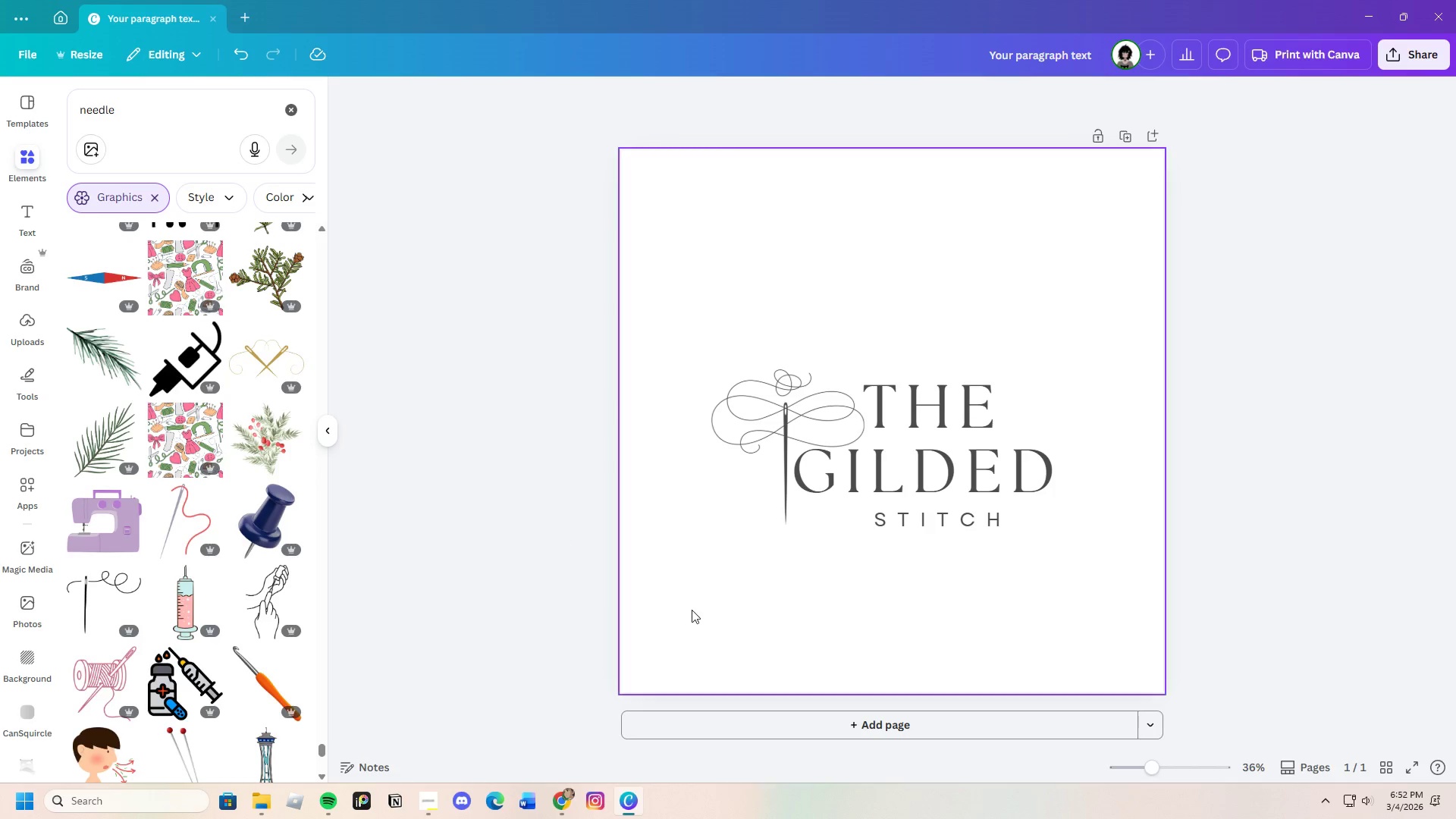 
wait(11.99)
 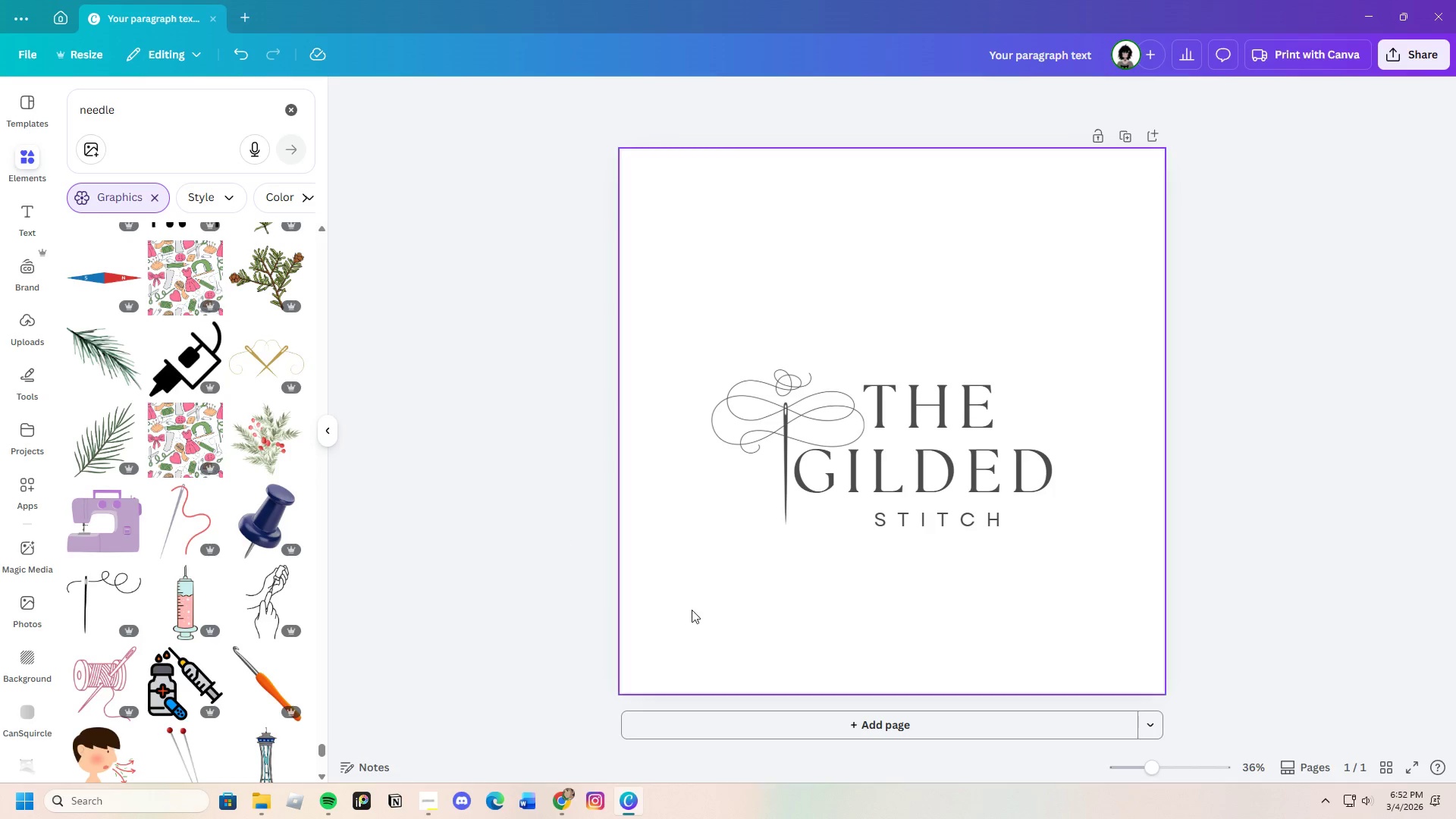 
left_click_drag(start_coordinate=[927, 410], to_coordinate=[931, 410])
 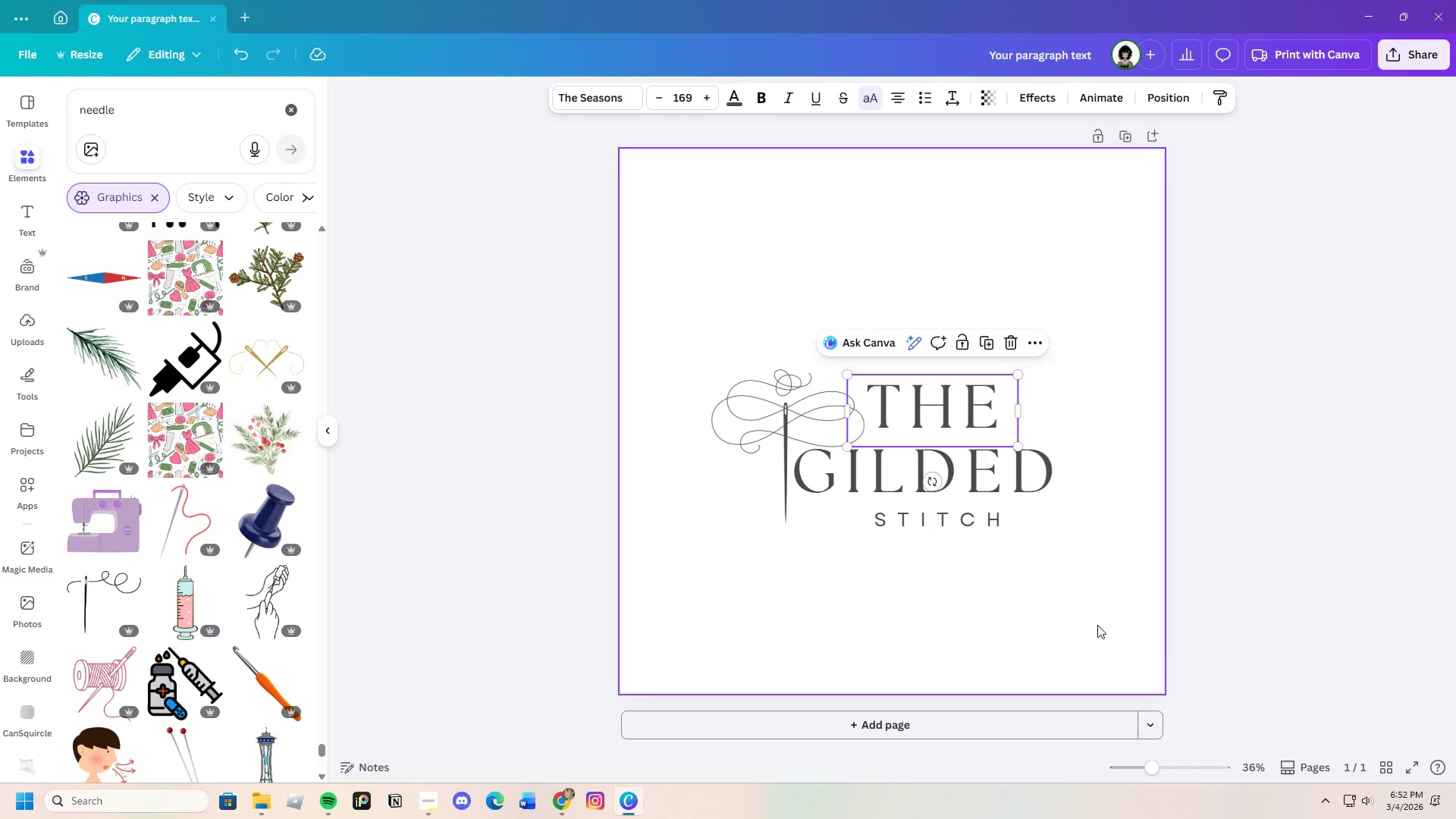 
left_click([1097, 625])
 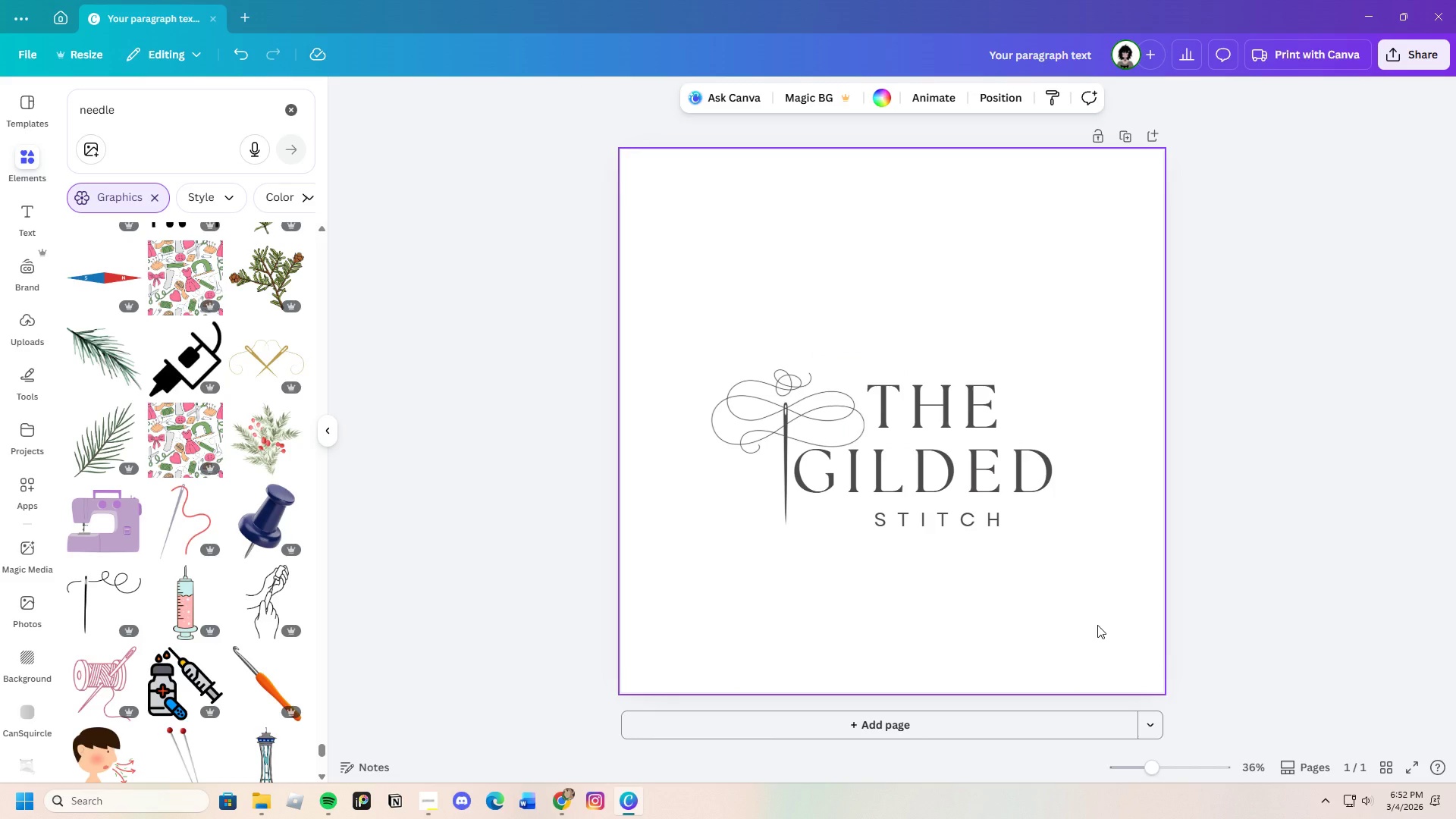 
left_click_drag(start_coordinate=[905, 411], to_coordinate=[913, 423])
 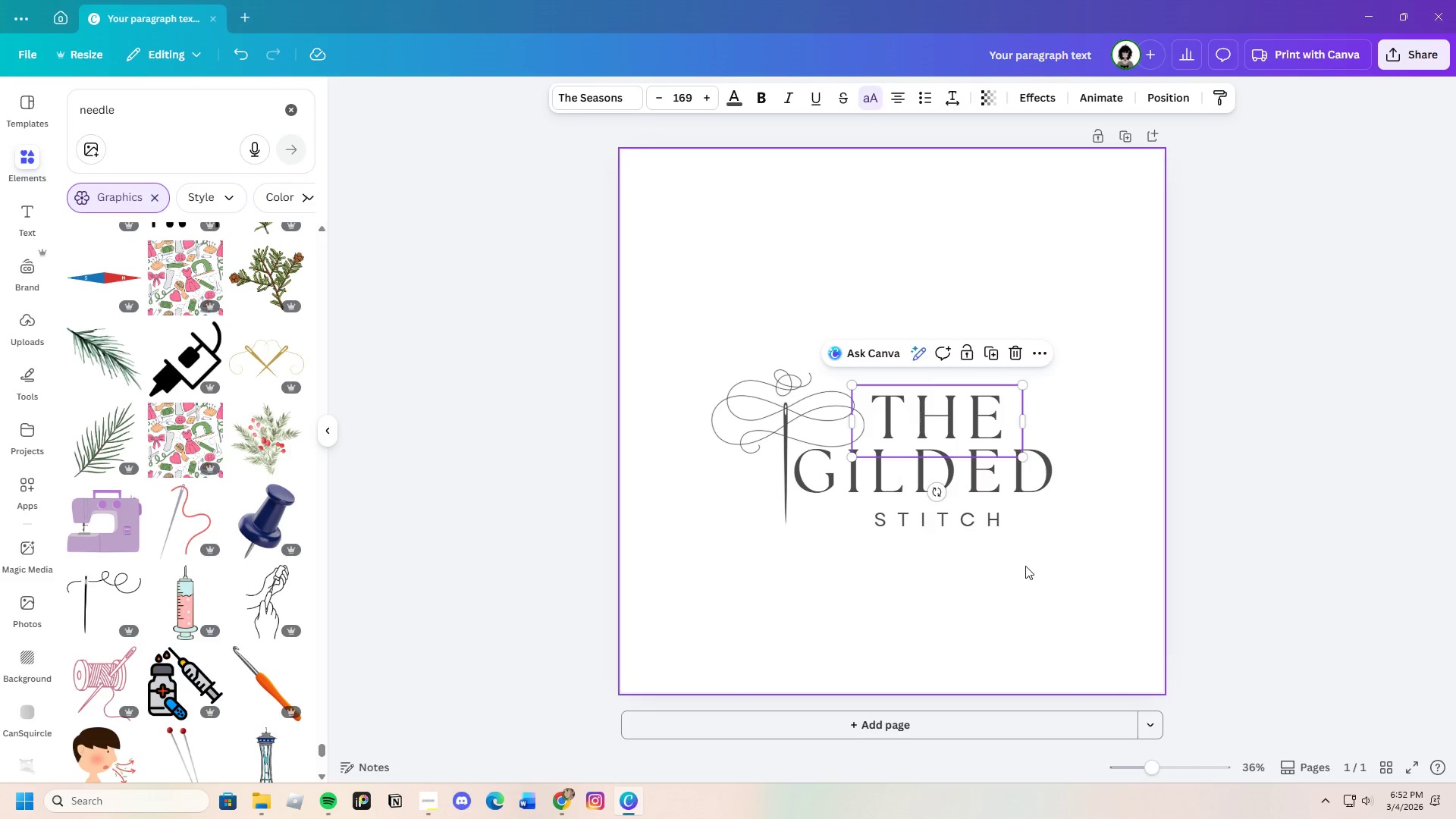 
left_click([1025, 566])
 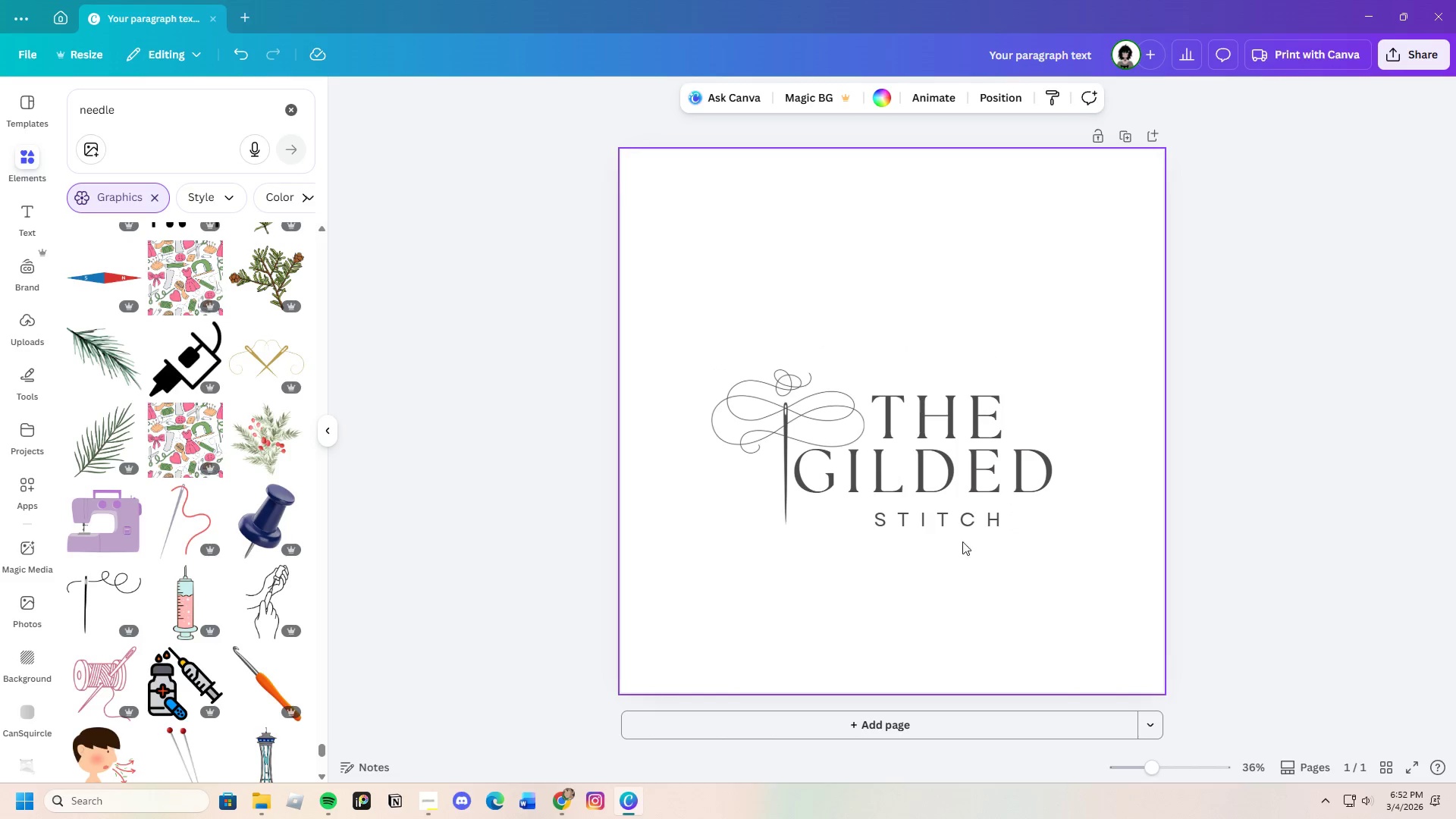 
left_click_drag(start_coordinate=[940, 521], to_coordinate=[947, 520])
 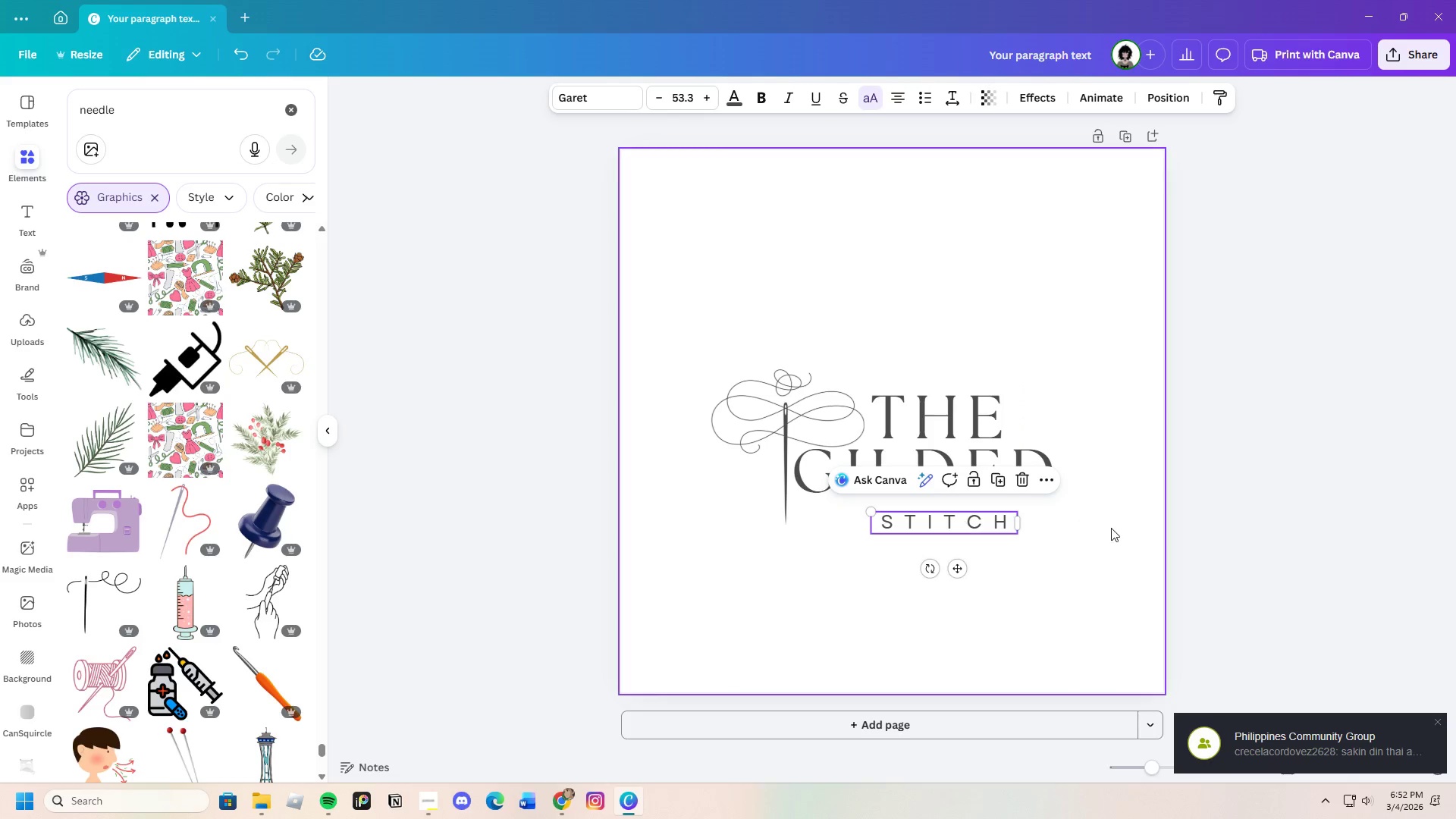 
left_click([1111, 528])
 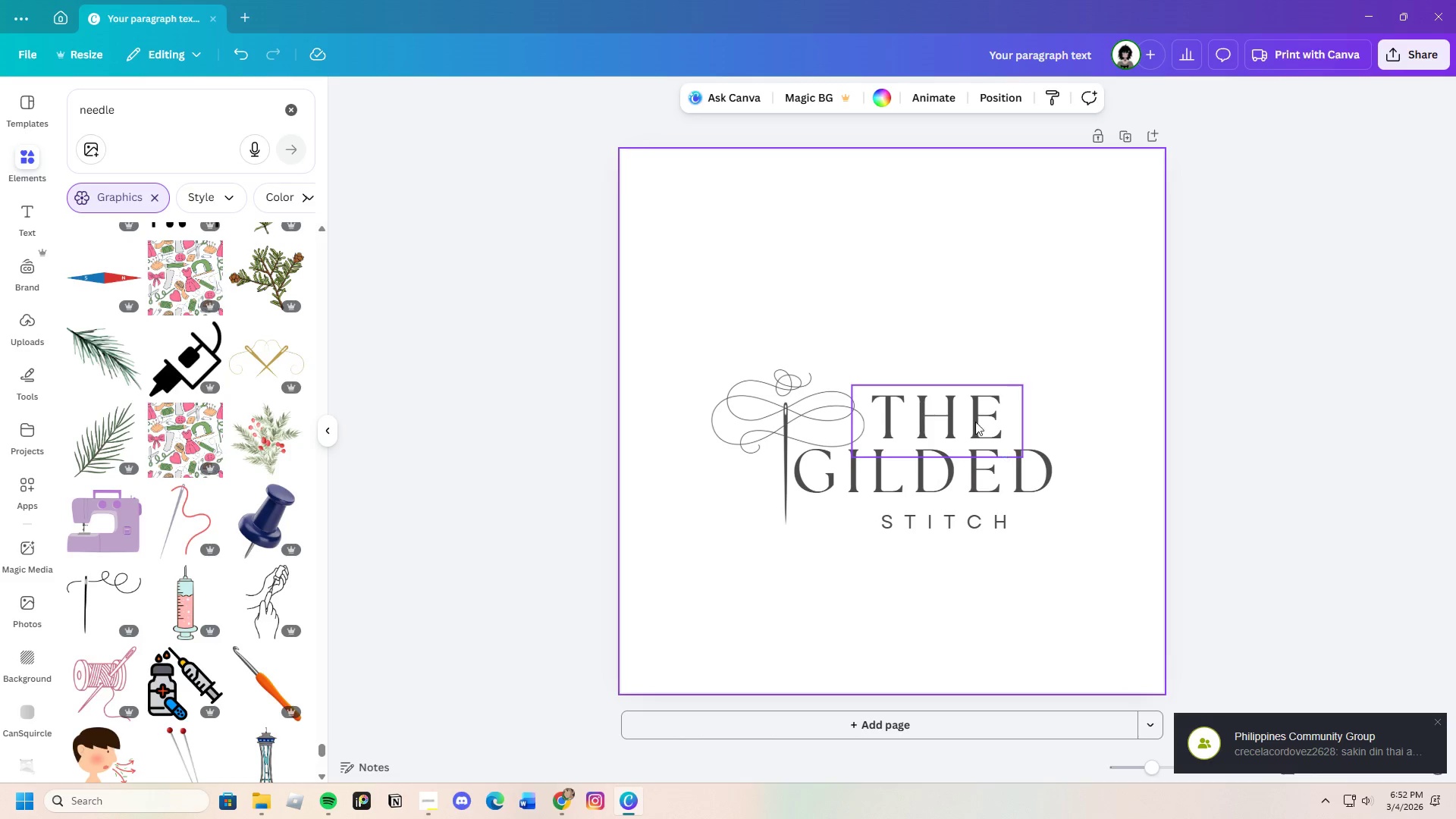 
left_click_drag(start_coordinate=[971, 415], to_coordinate=[962, 415])
 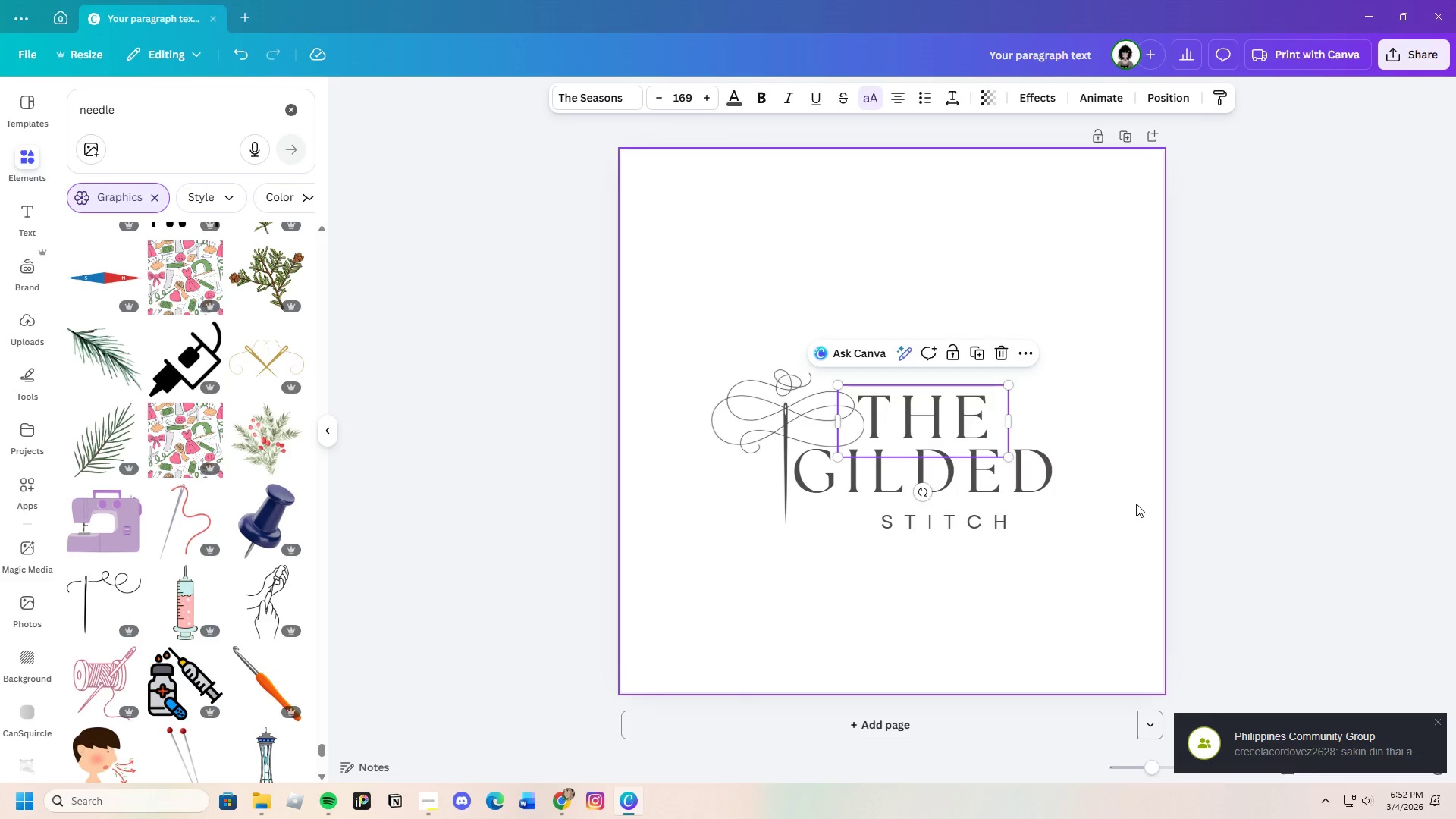 
left_click([1136, 504])
 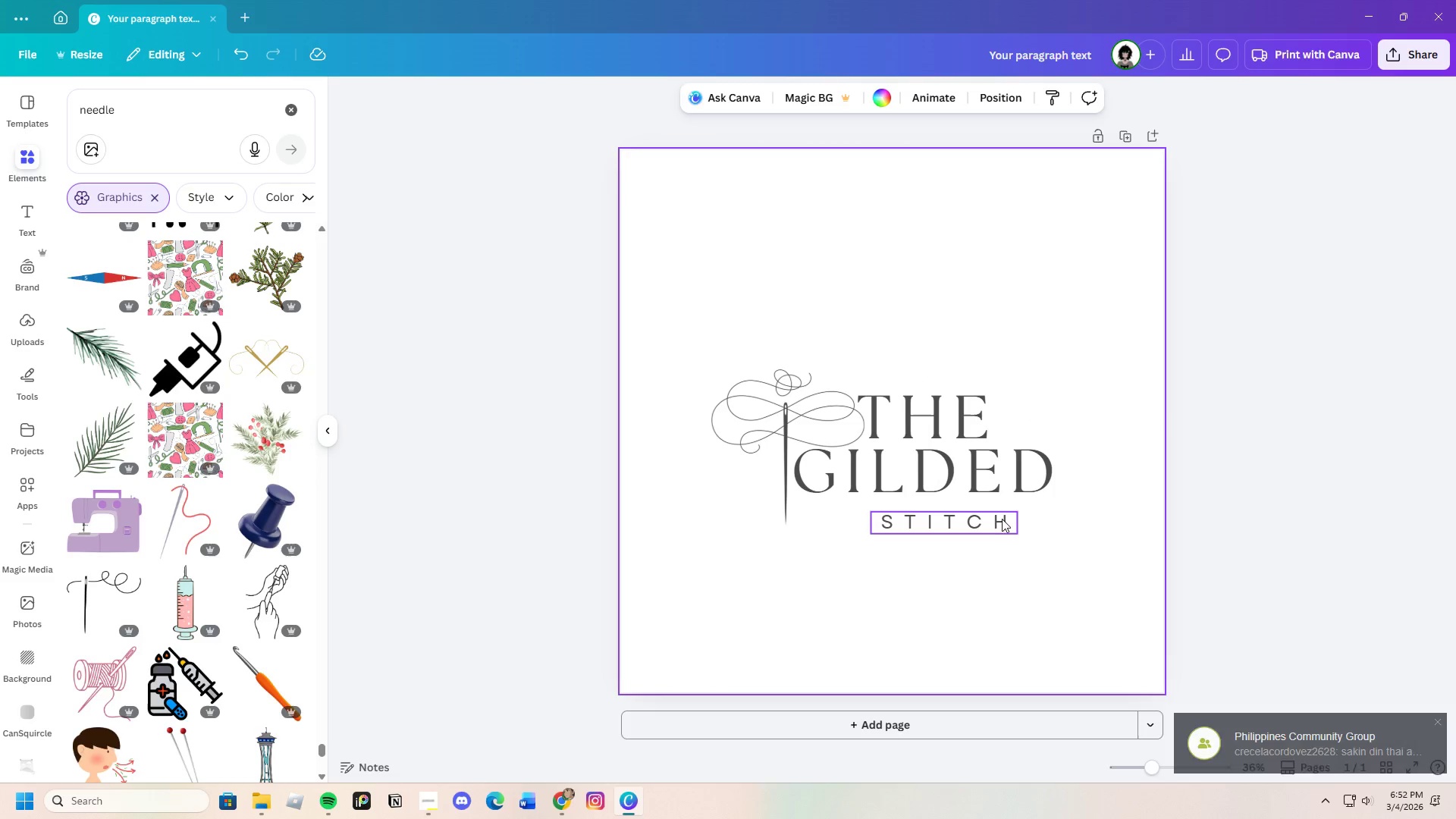 
left_click_drag(start_coordinate=[978, 520], to_coordinate=[961, 520])
 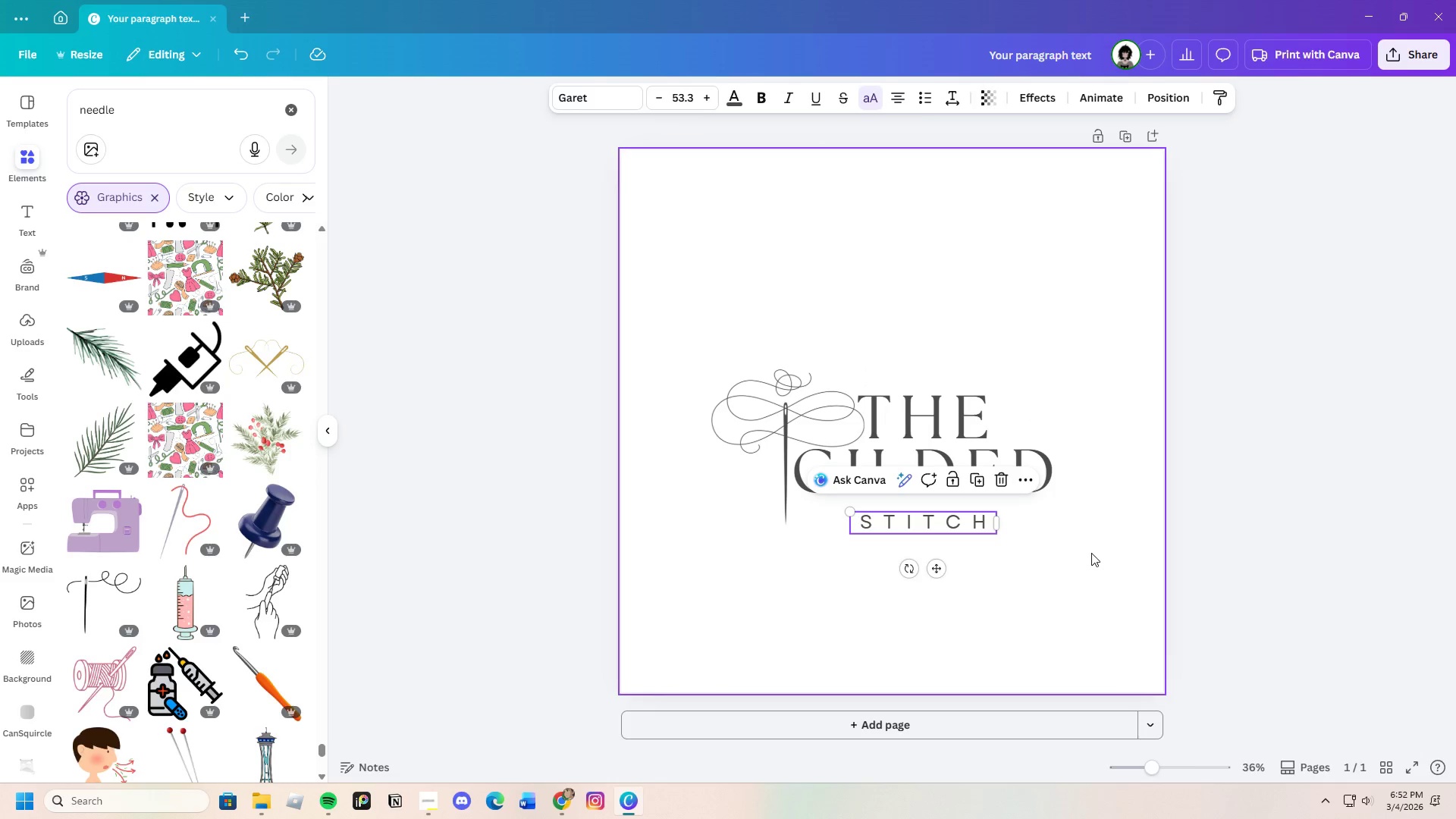 
left_click([1091, 553])
 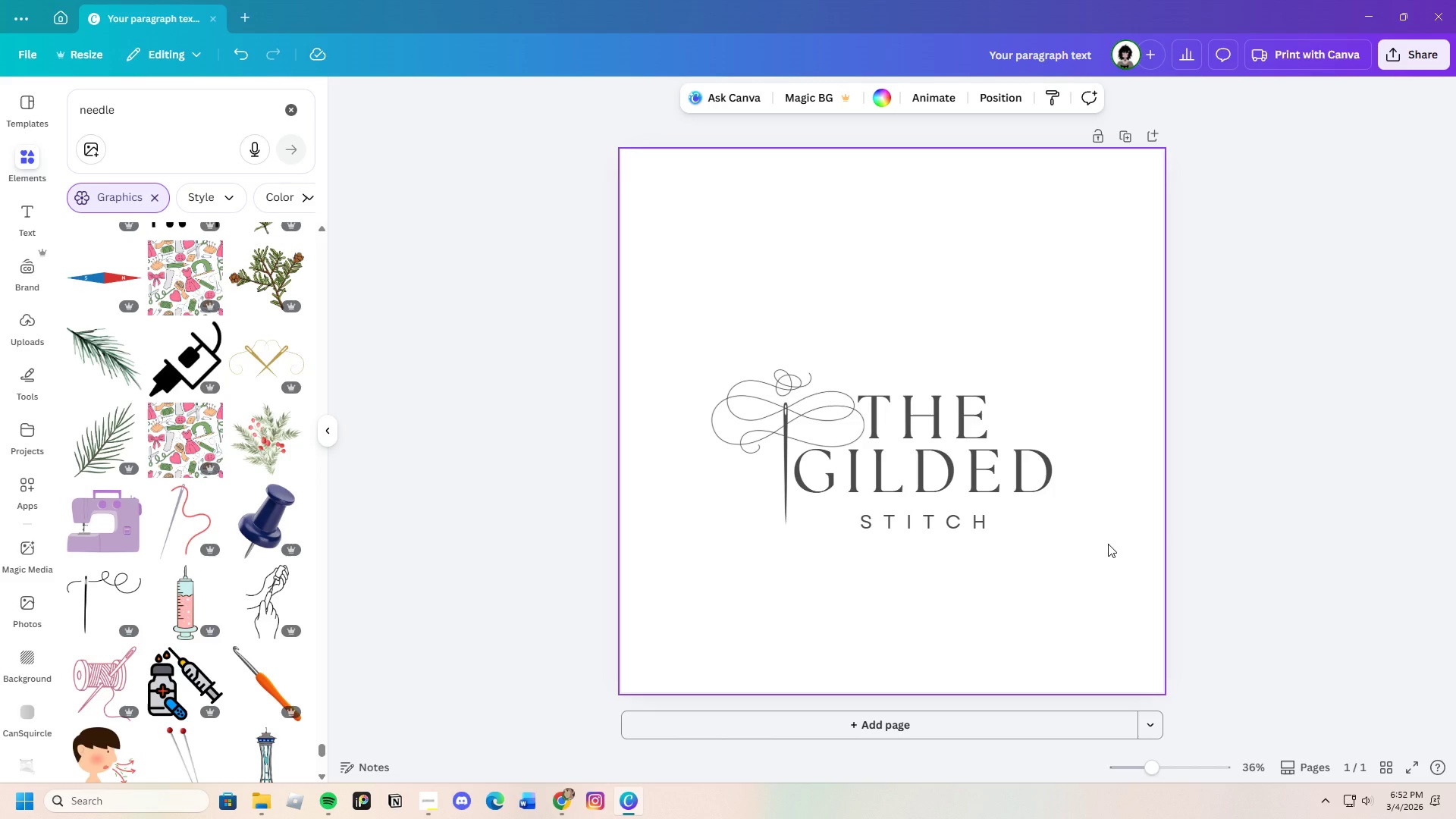 
wait(8.41)
 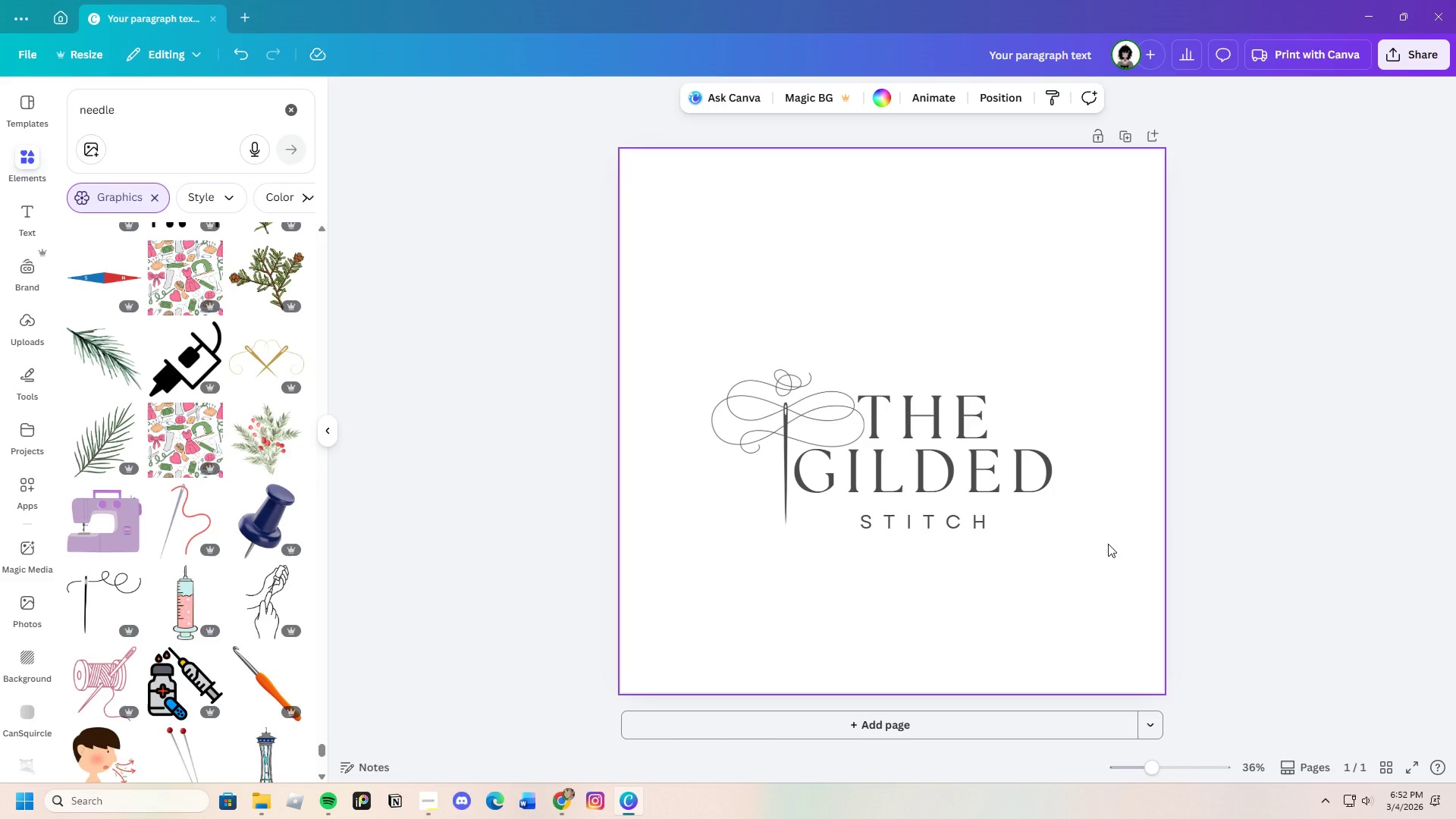 
scroll: coordinate [253, 577], scroll_direction: down, amount: 16.0
 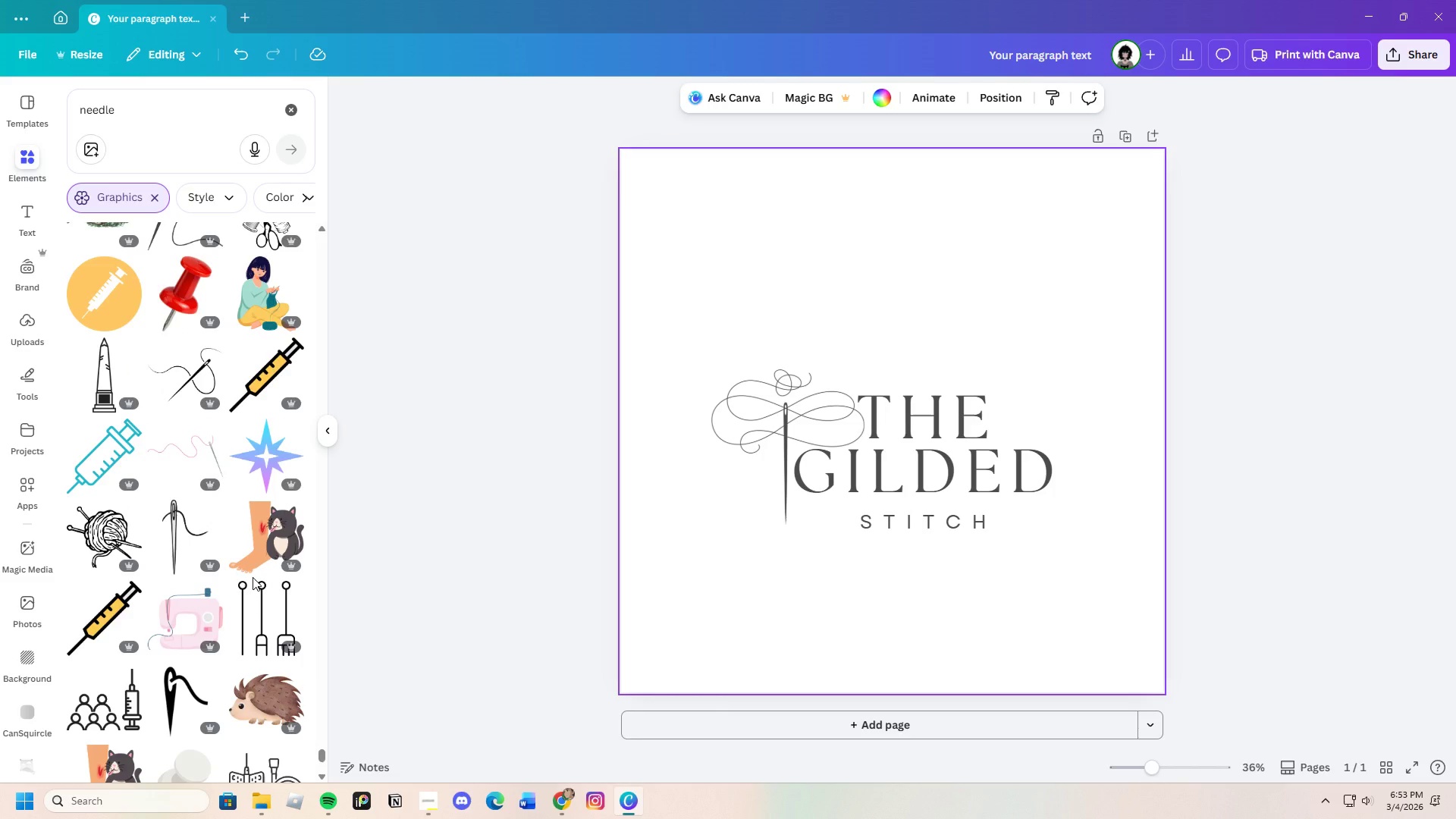 
scroll: coordinate [256, 576], scroll_direction: down, amount: 6.0
 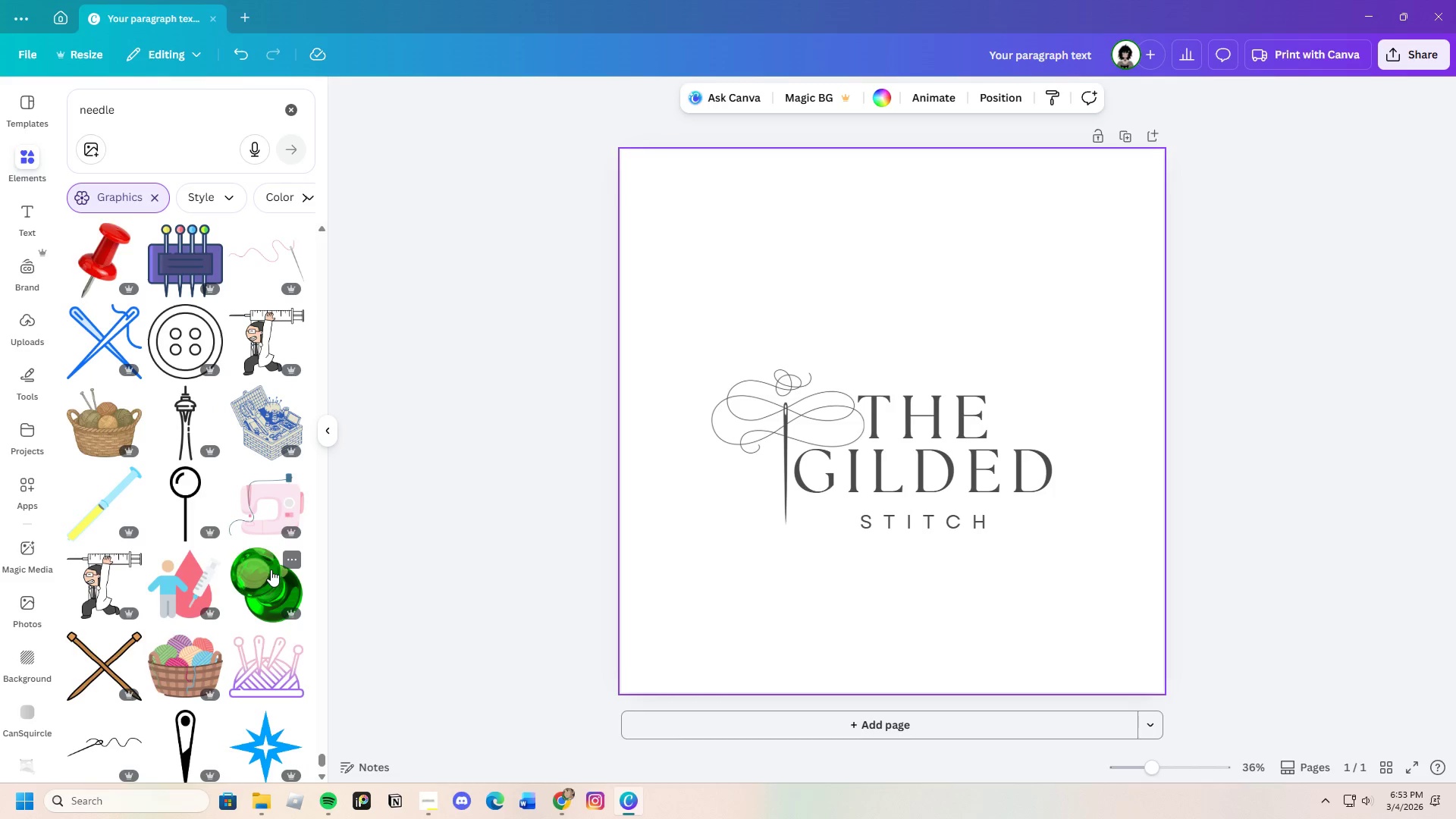 
wait(6.78)
 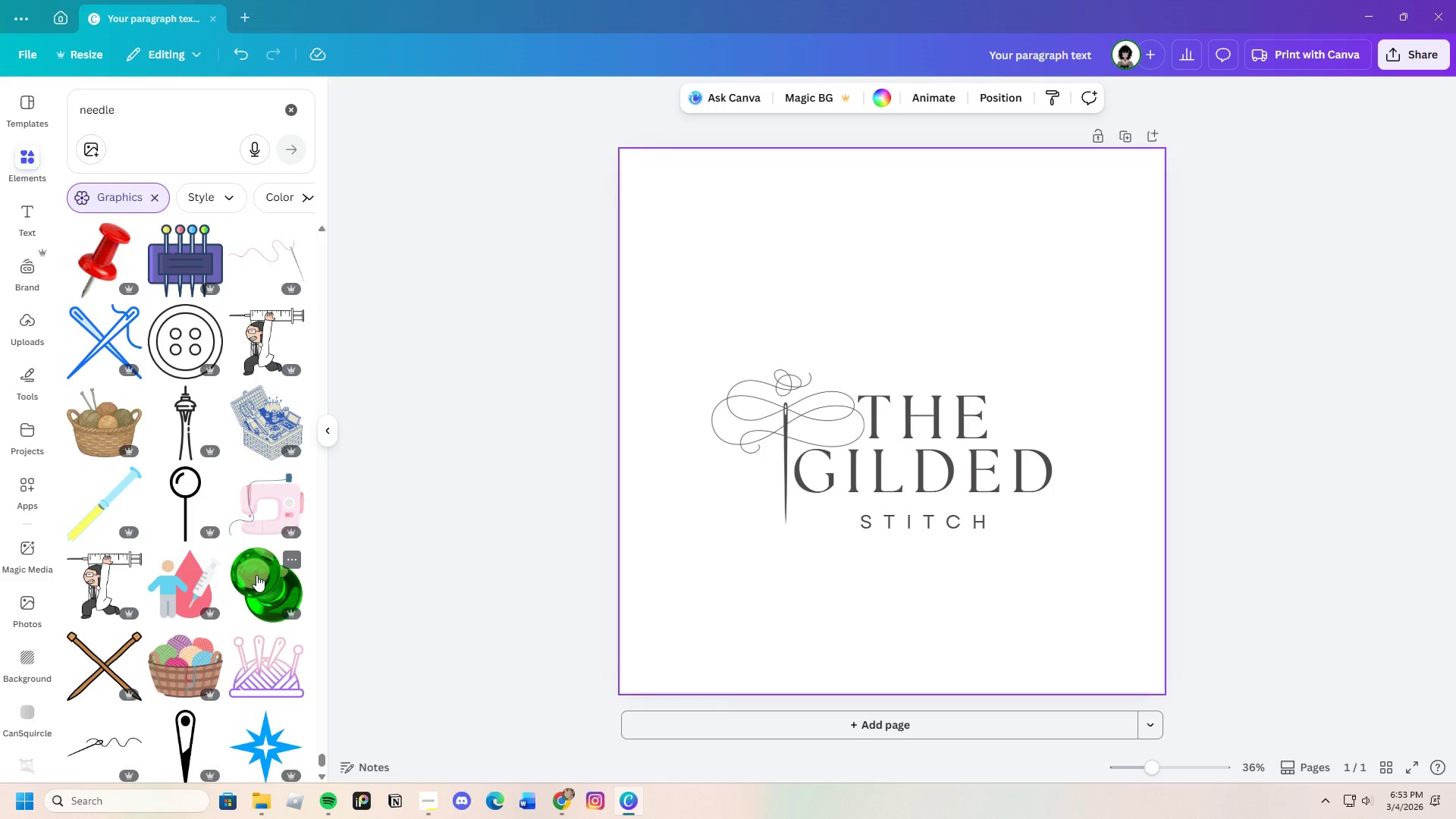 
scroll: coordinate [155, 589], scroll_direction: down, amount: 4.0
 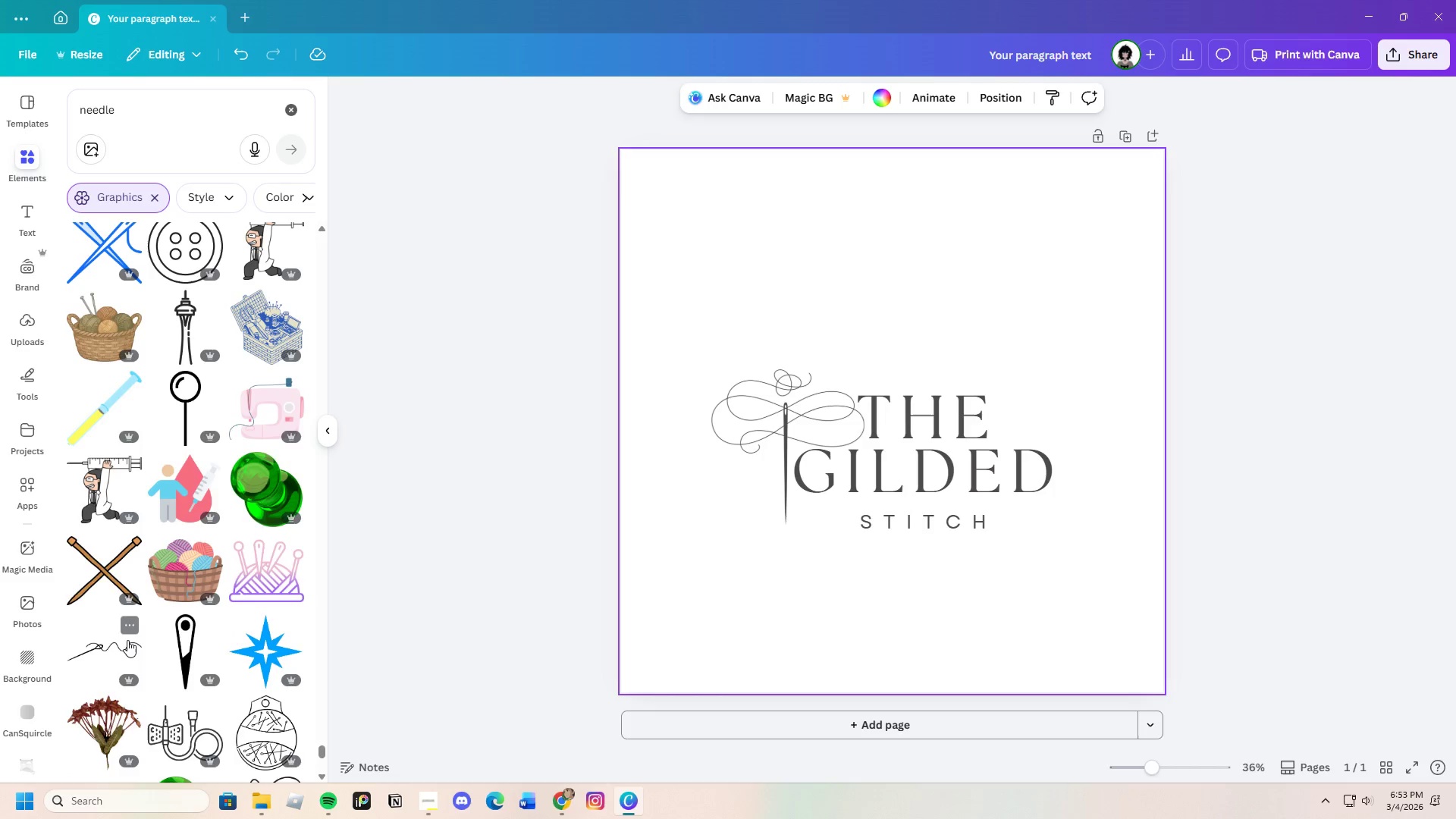 
left_click([113, 641])
 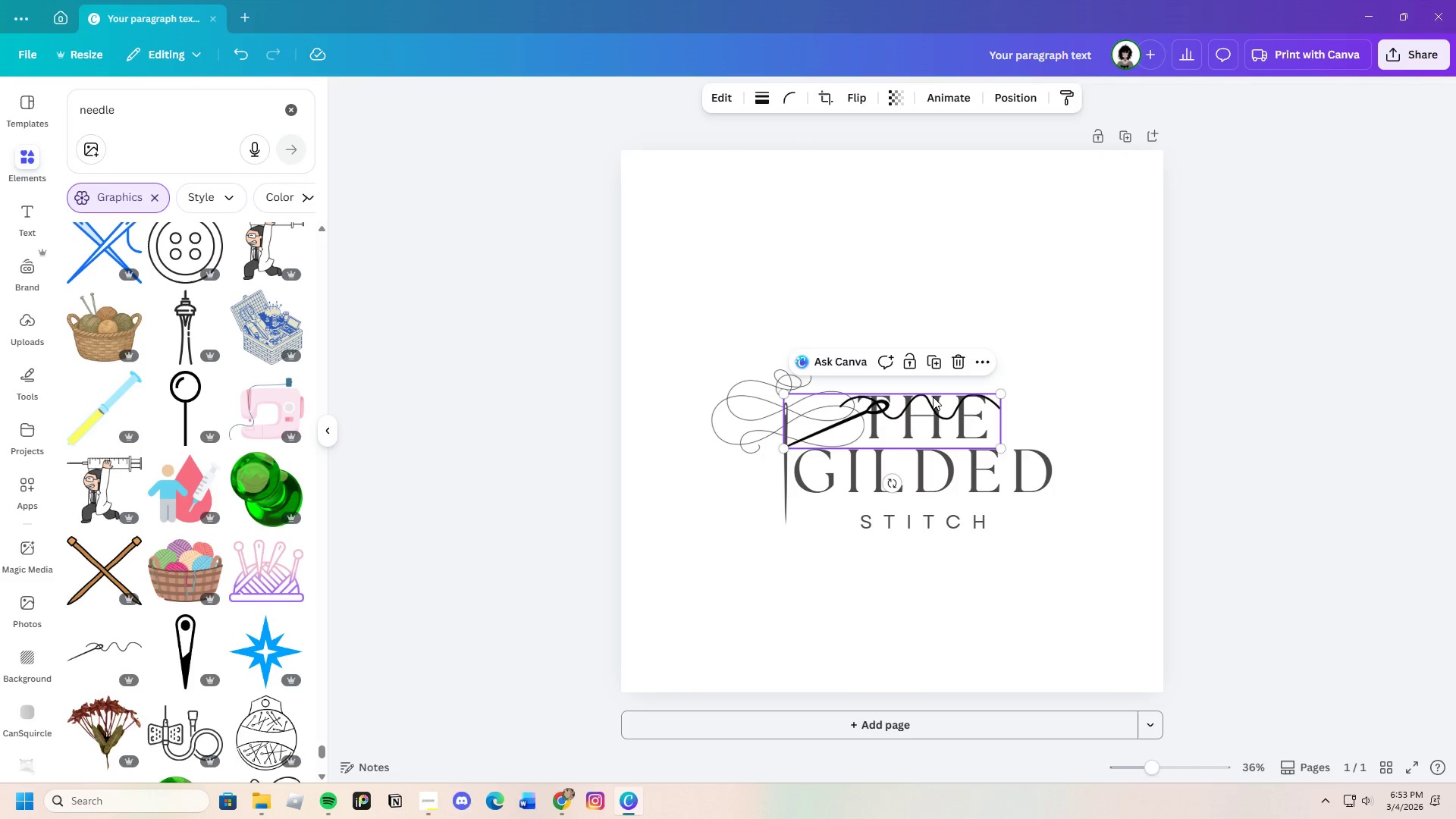 
left_click_drag(start_coordinate=[937, 400], to_coordinate=[957, 499])
 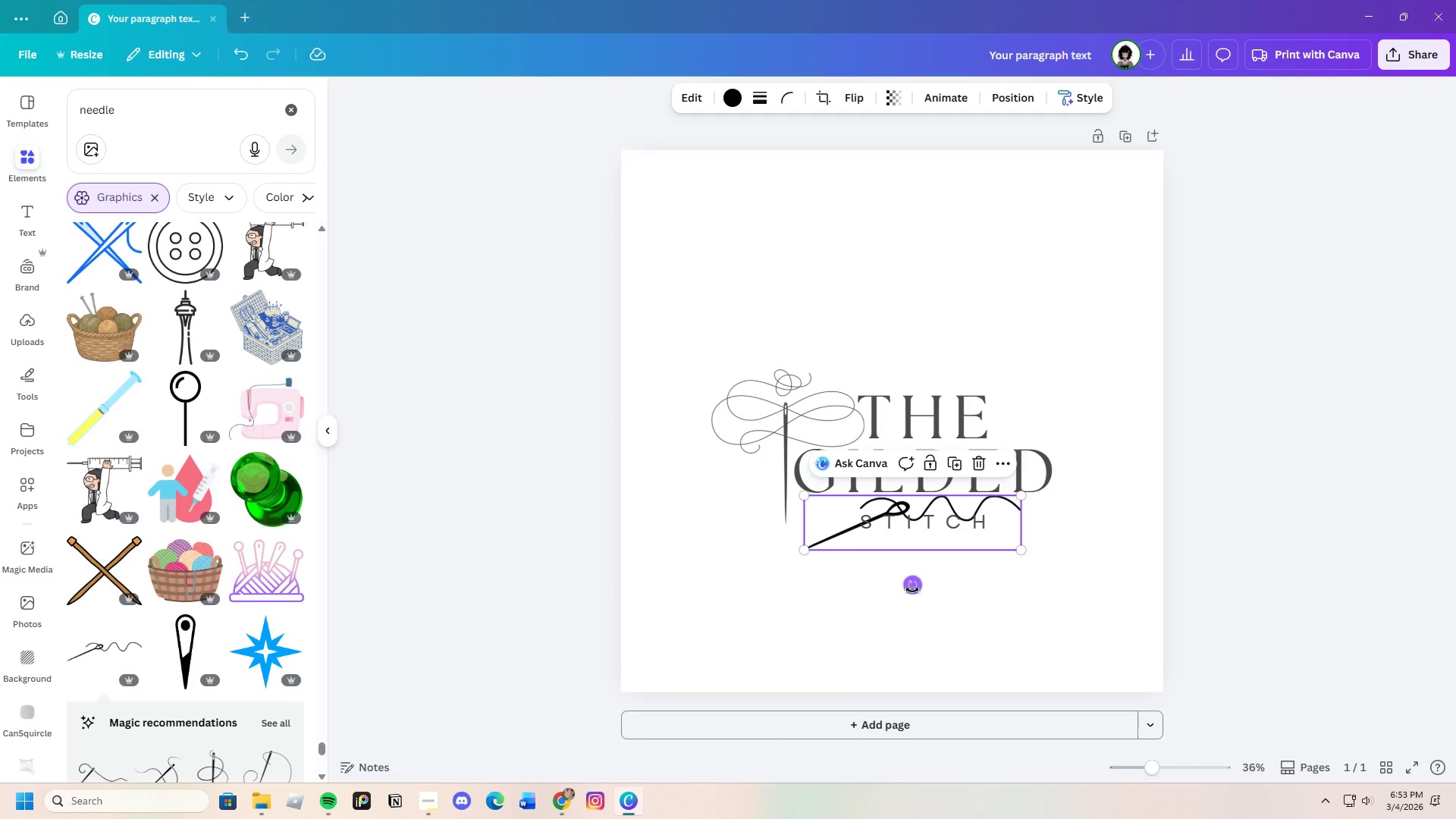 
left_click_drag(start_coordinate=[912, 590], to_coordinate=[880, 588])
 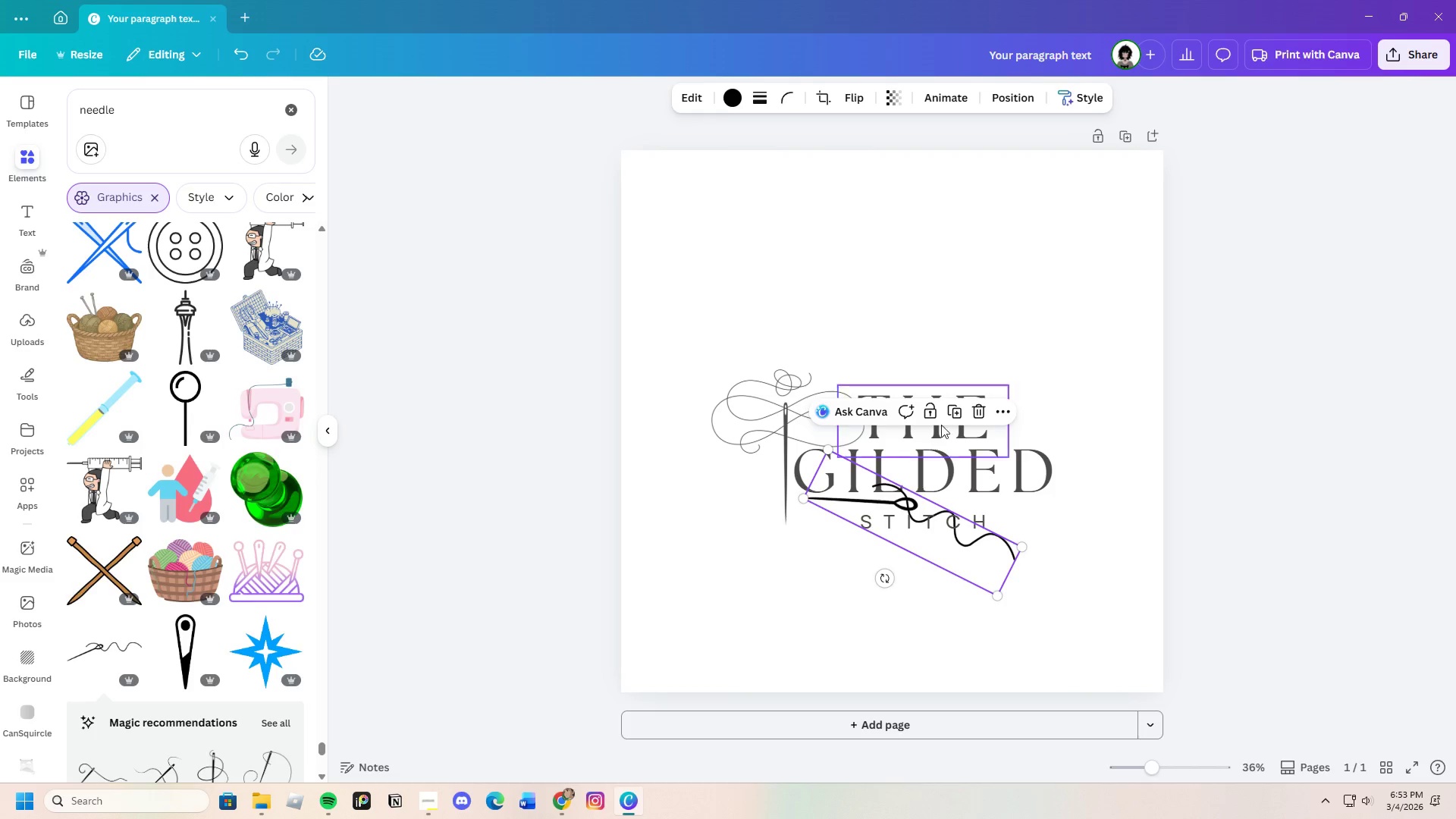 
left_click([974, 406])
 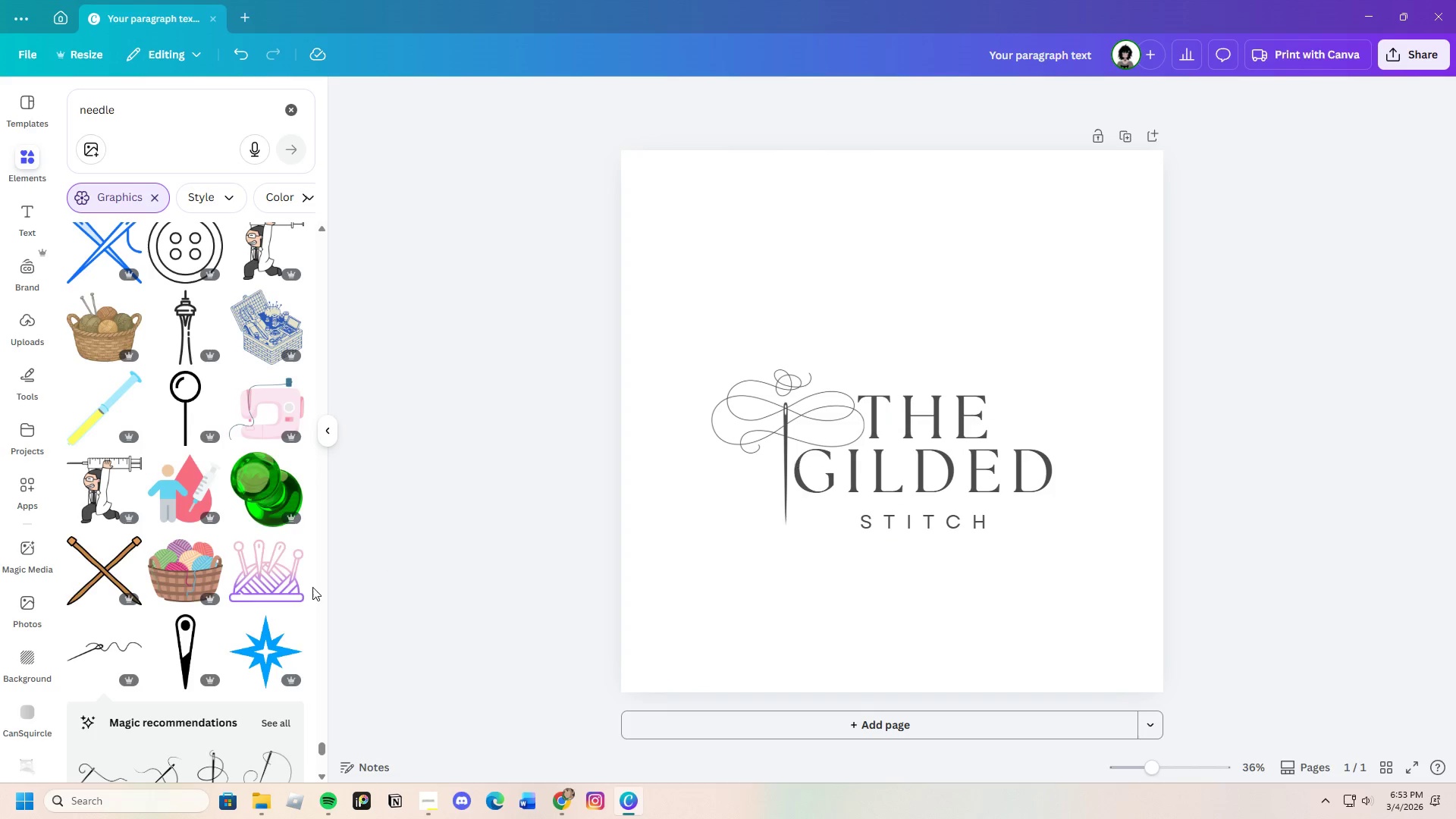 
scroll: coordinate [312, 588], scroll_direction: down, amount: 4.0
 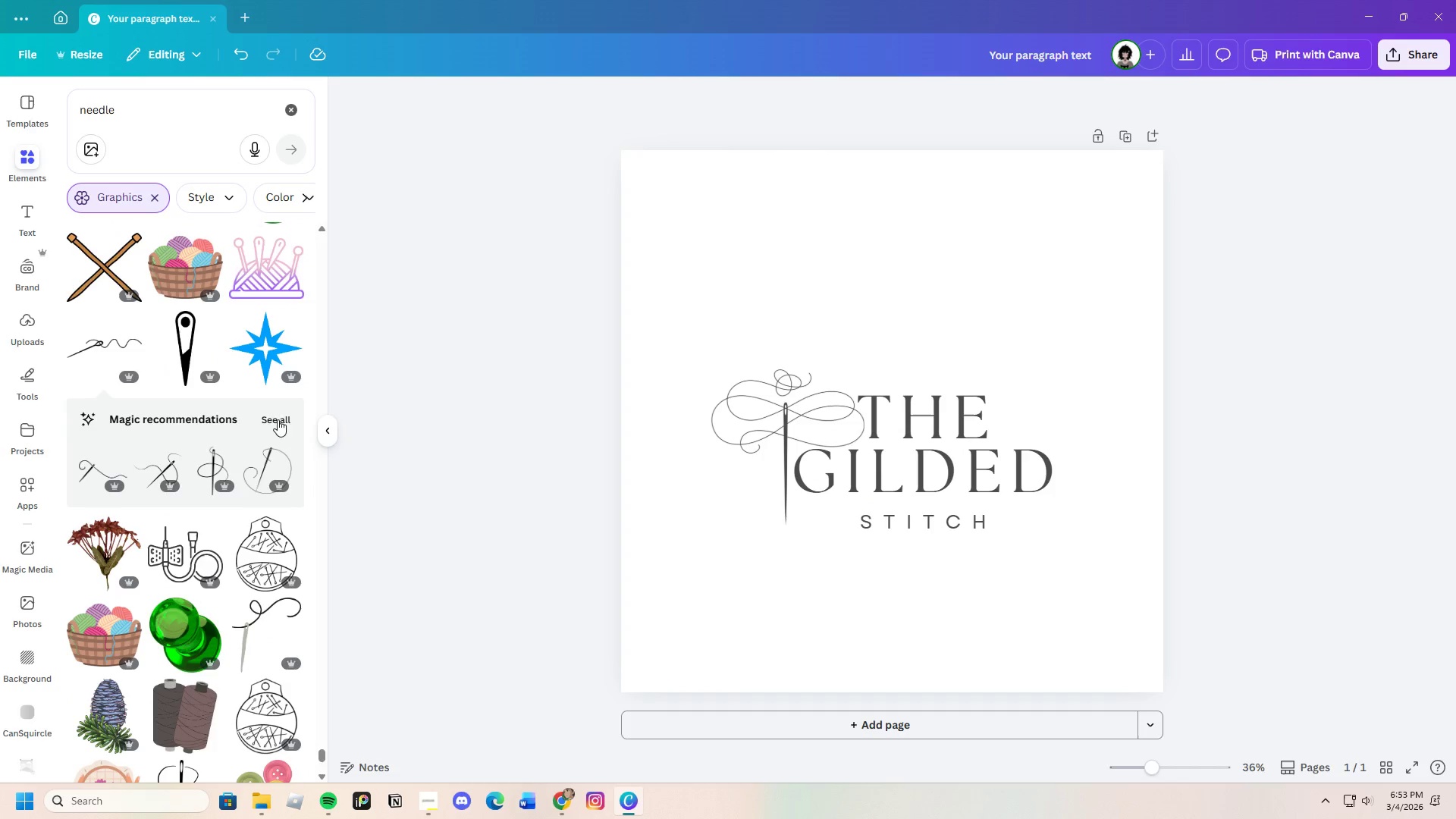 
left_click([282, 412])
 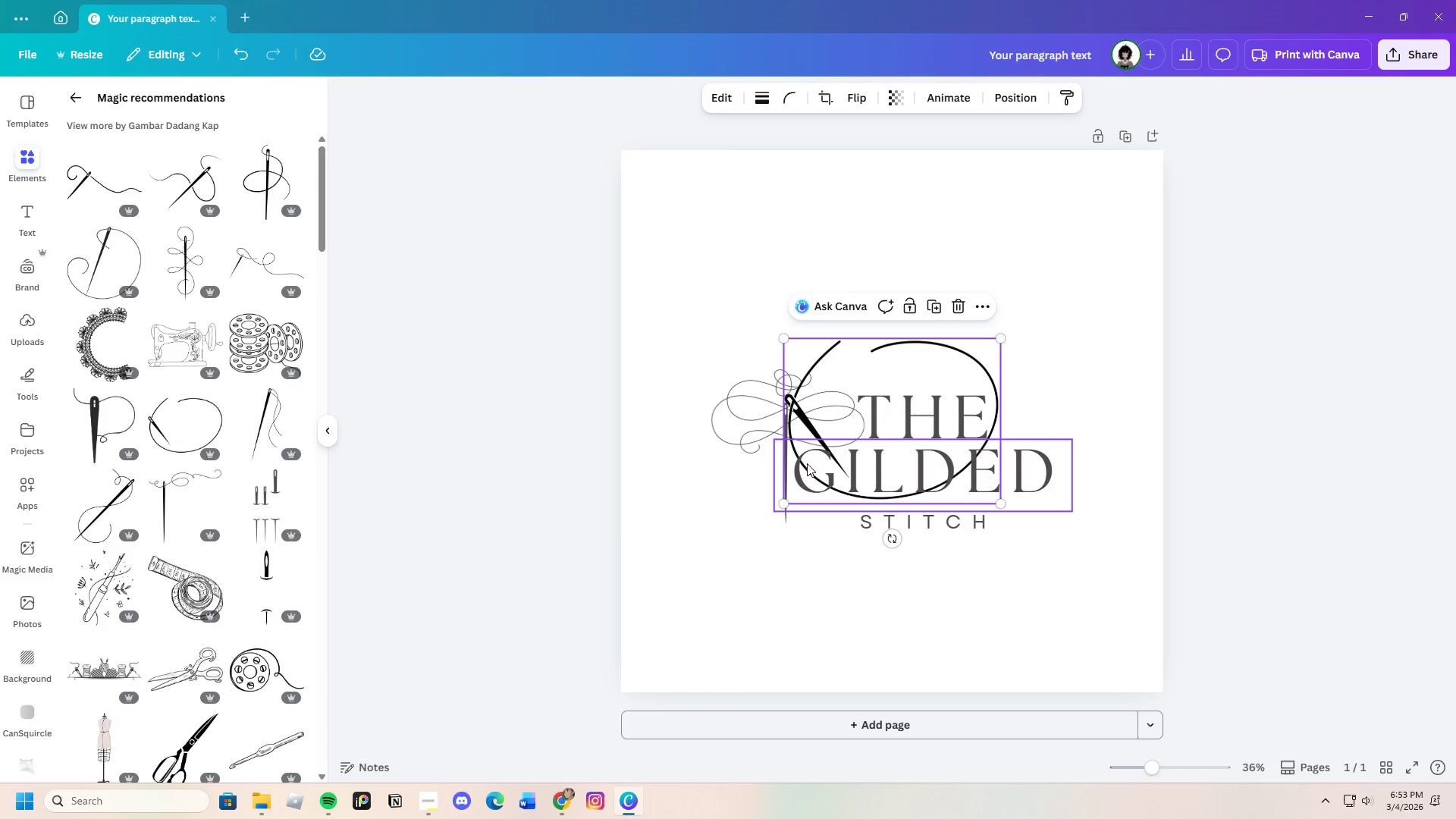 
left_click_drag(start_coordinate=[890, 355], to_coordinate=[836, 428])
 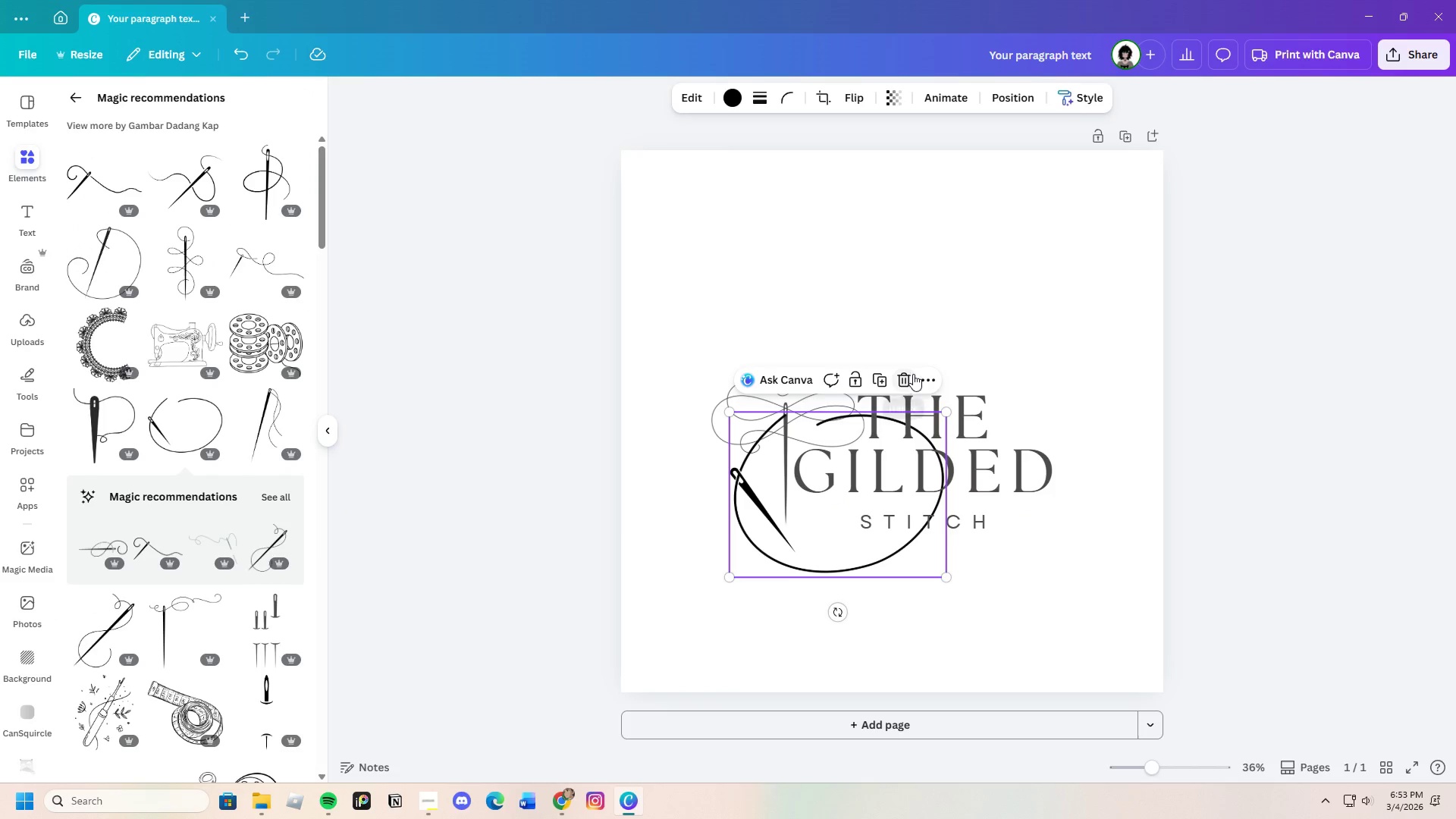 
left_click([908, 372])
 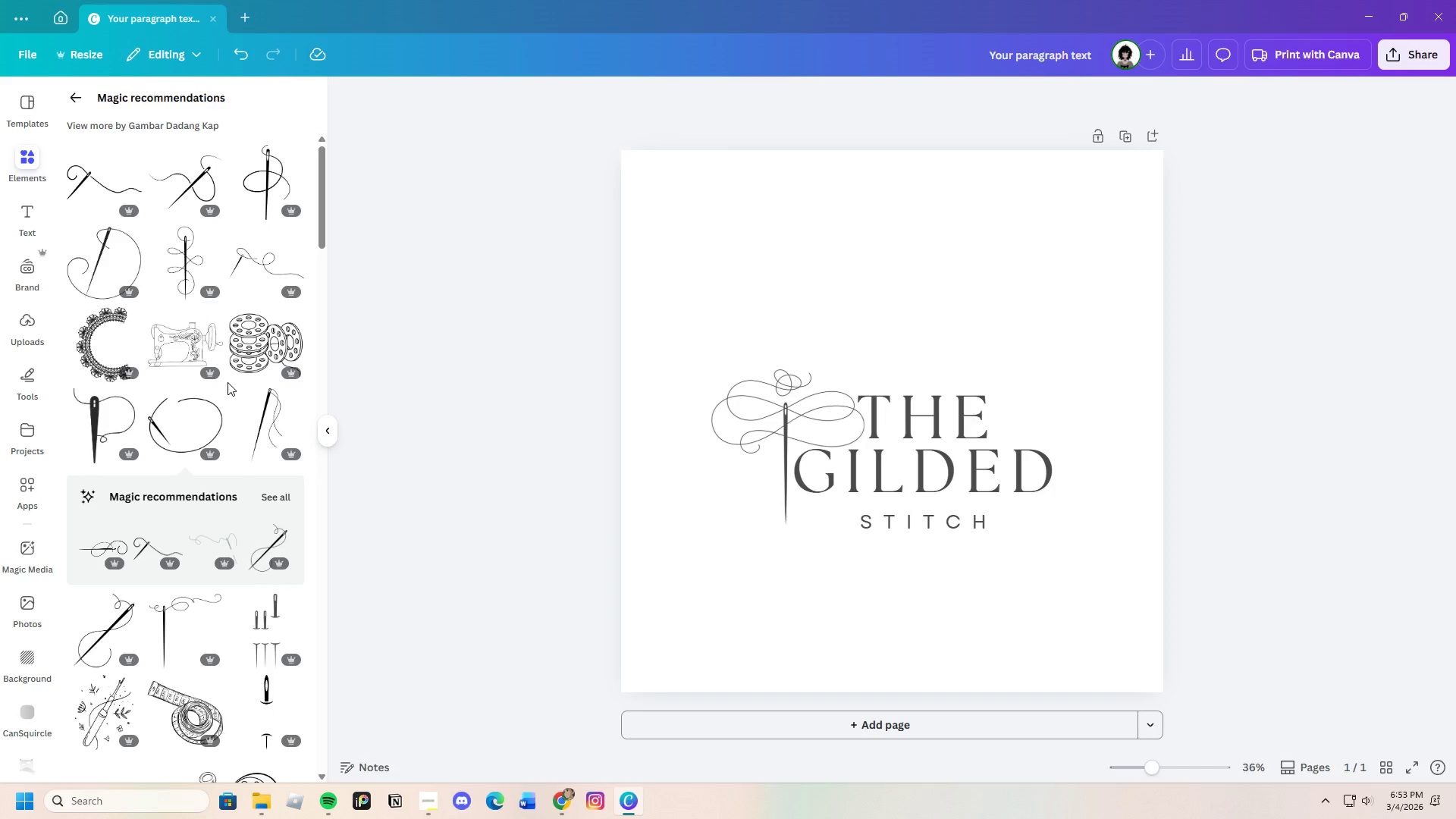 
scroll: coordinate [272, 581], scroll_direction: down, amount: 13.0
 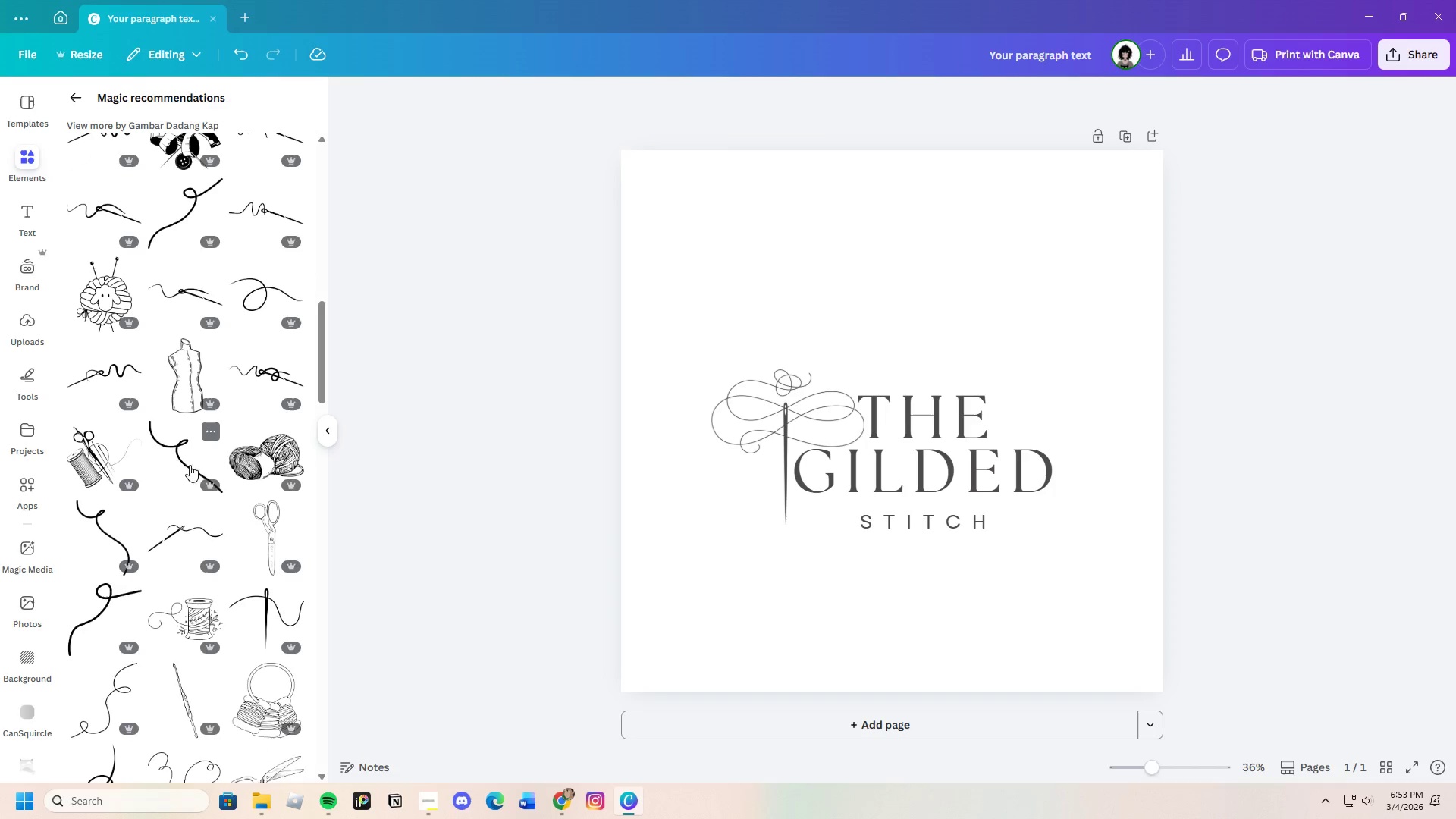 
left_click([190, 453])
 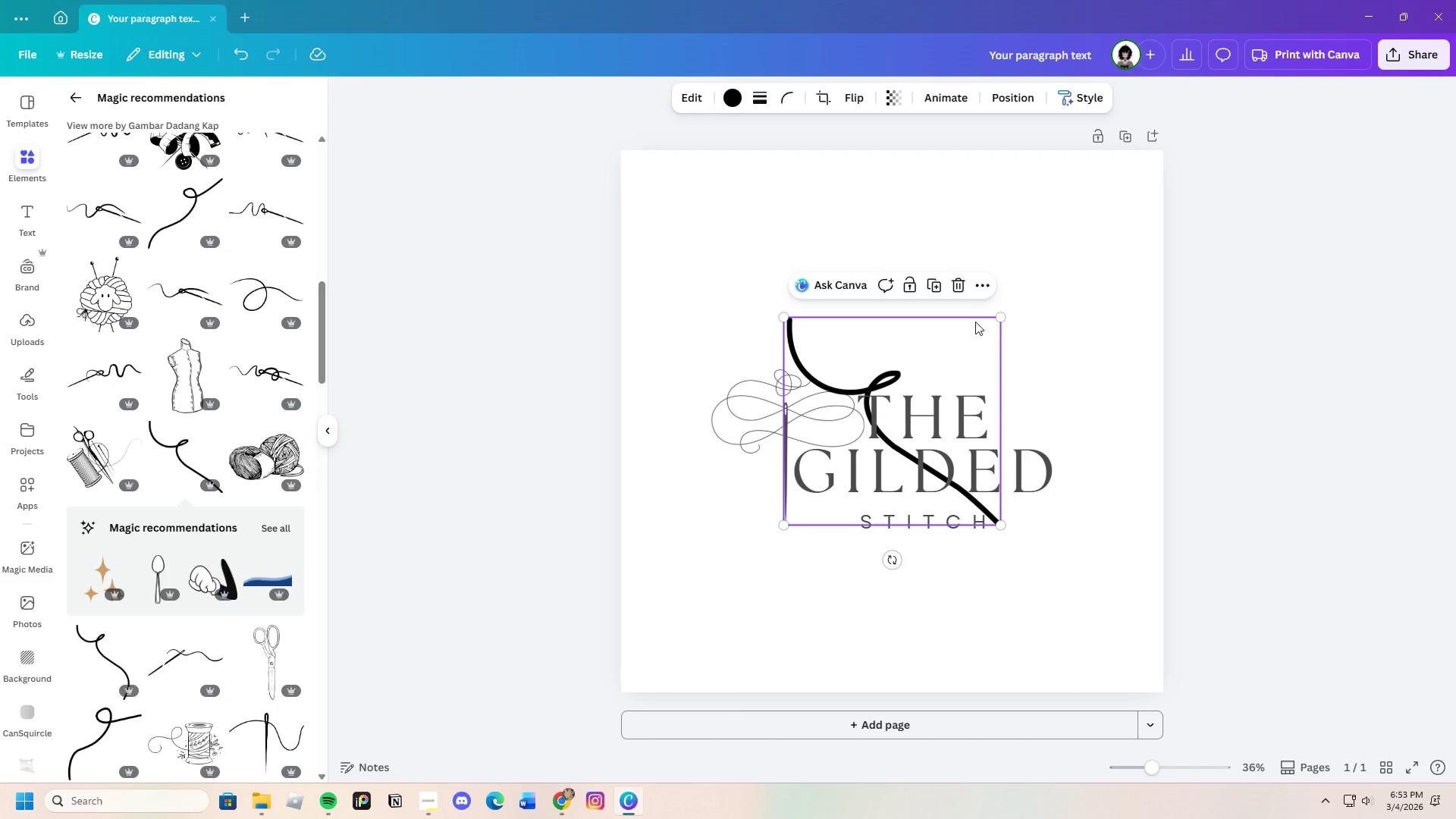 
left_click([961, 282])
 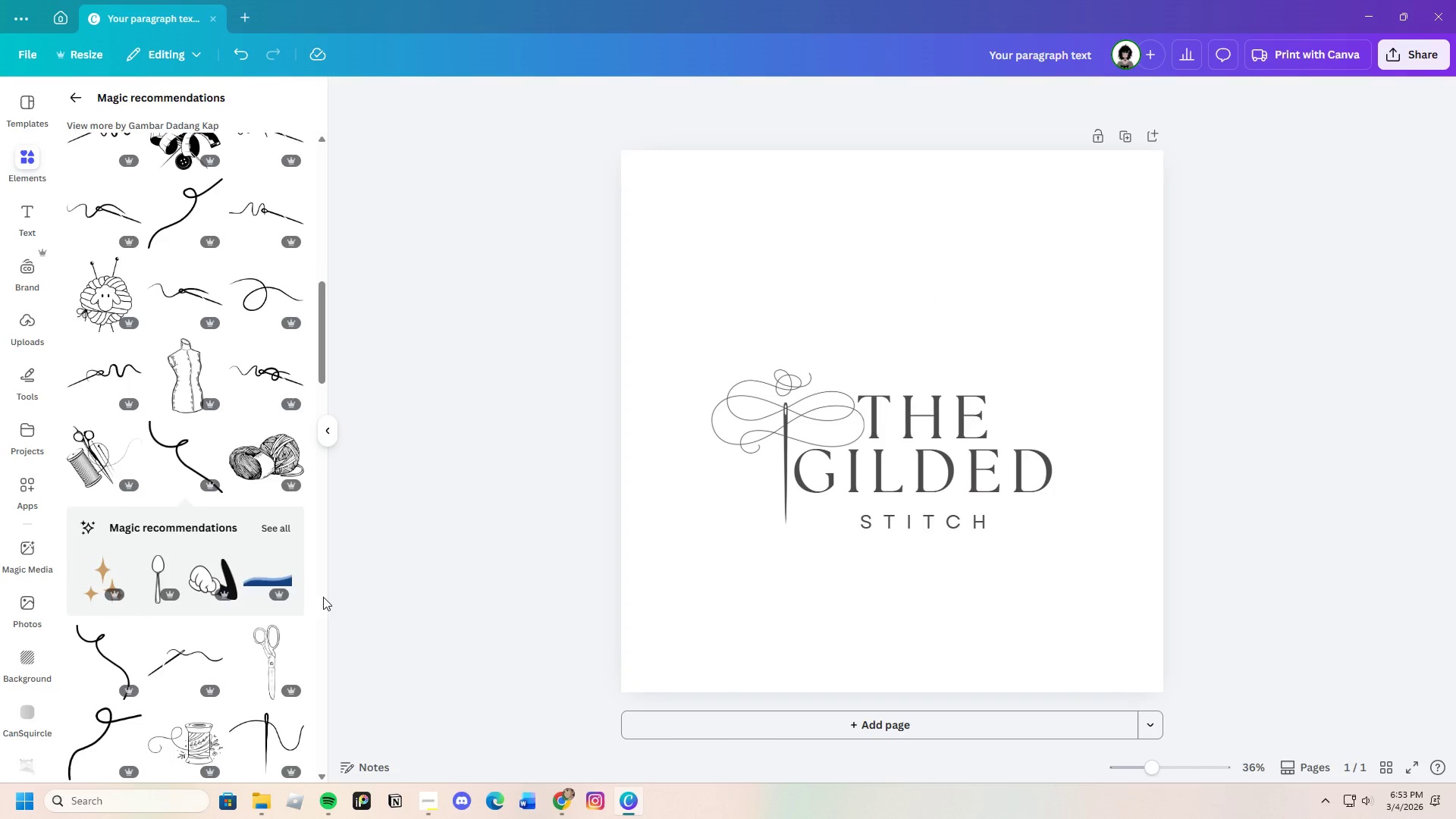 
scroll: coordinate [277, 624], scroll_direction: down, amount: 5.0
 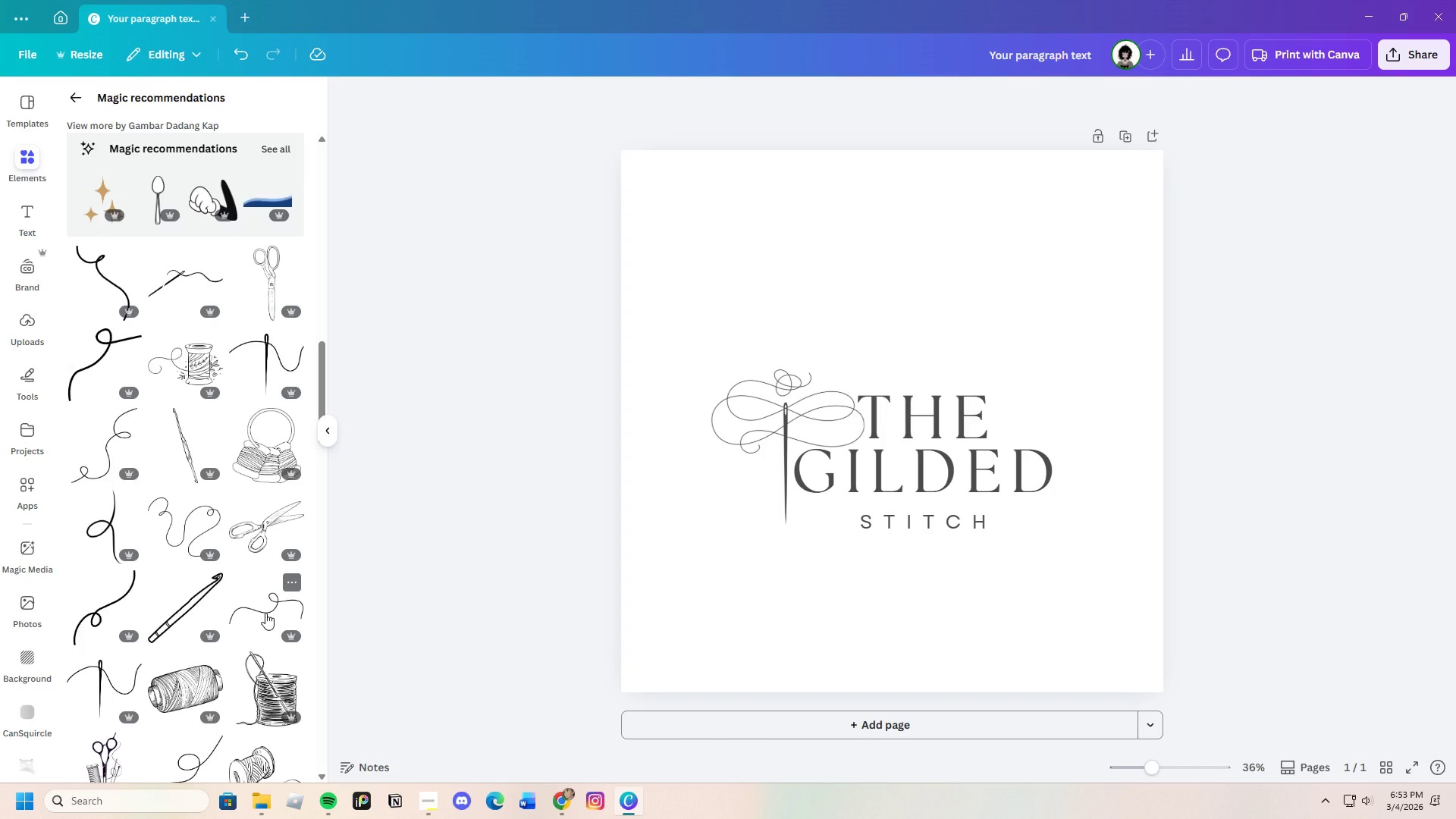 
left_click([265, 613])
 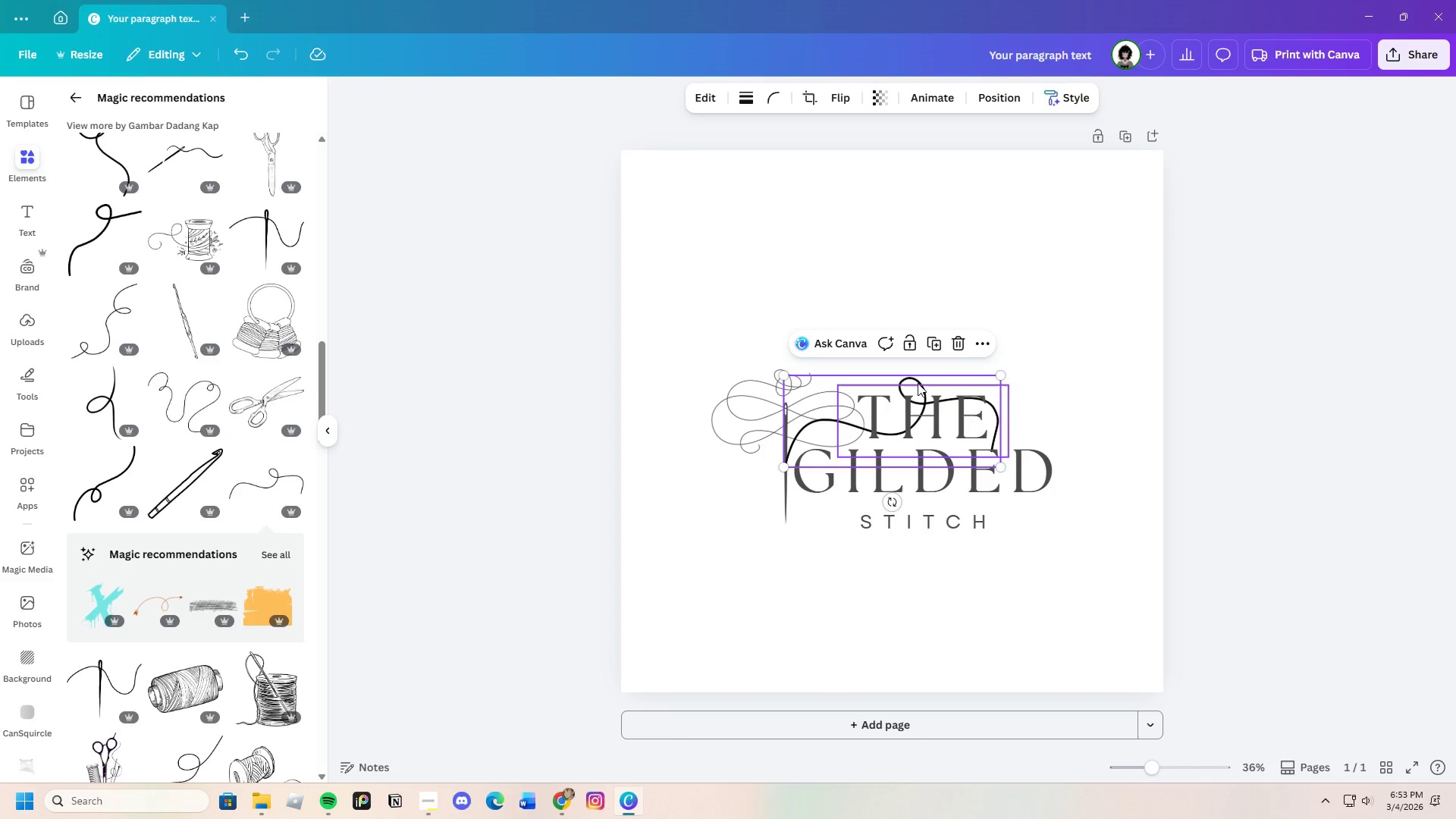 
left_click_drag(start_coordinate=[912, 385], to_coordinate=[889, 503])
 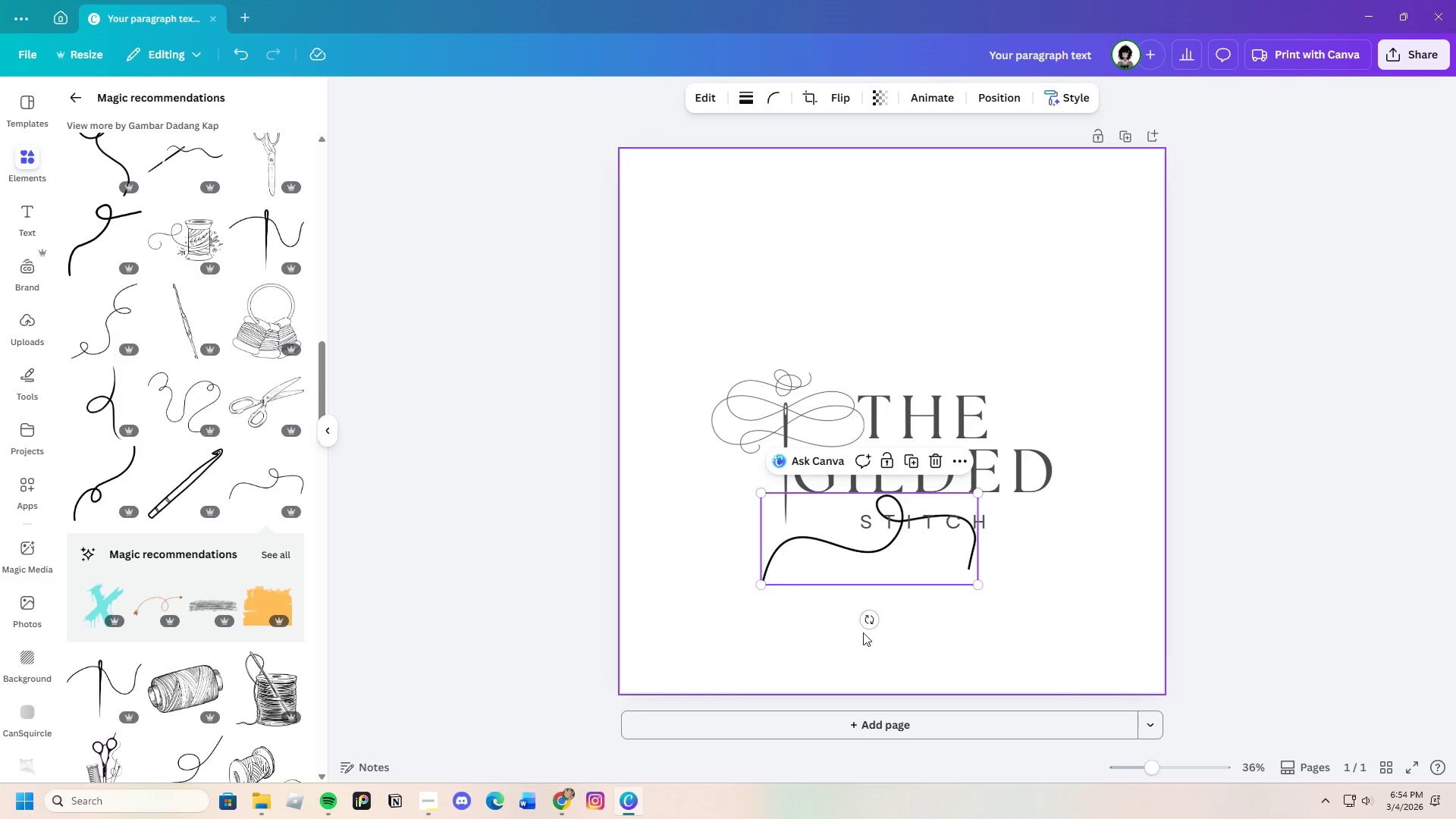 
left_click_drag(start_coordinate=[862, 623], to_coordinate=[889, 466])
 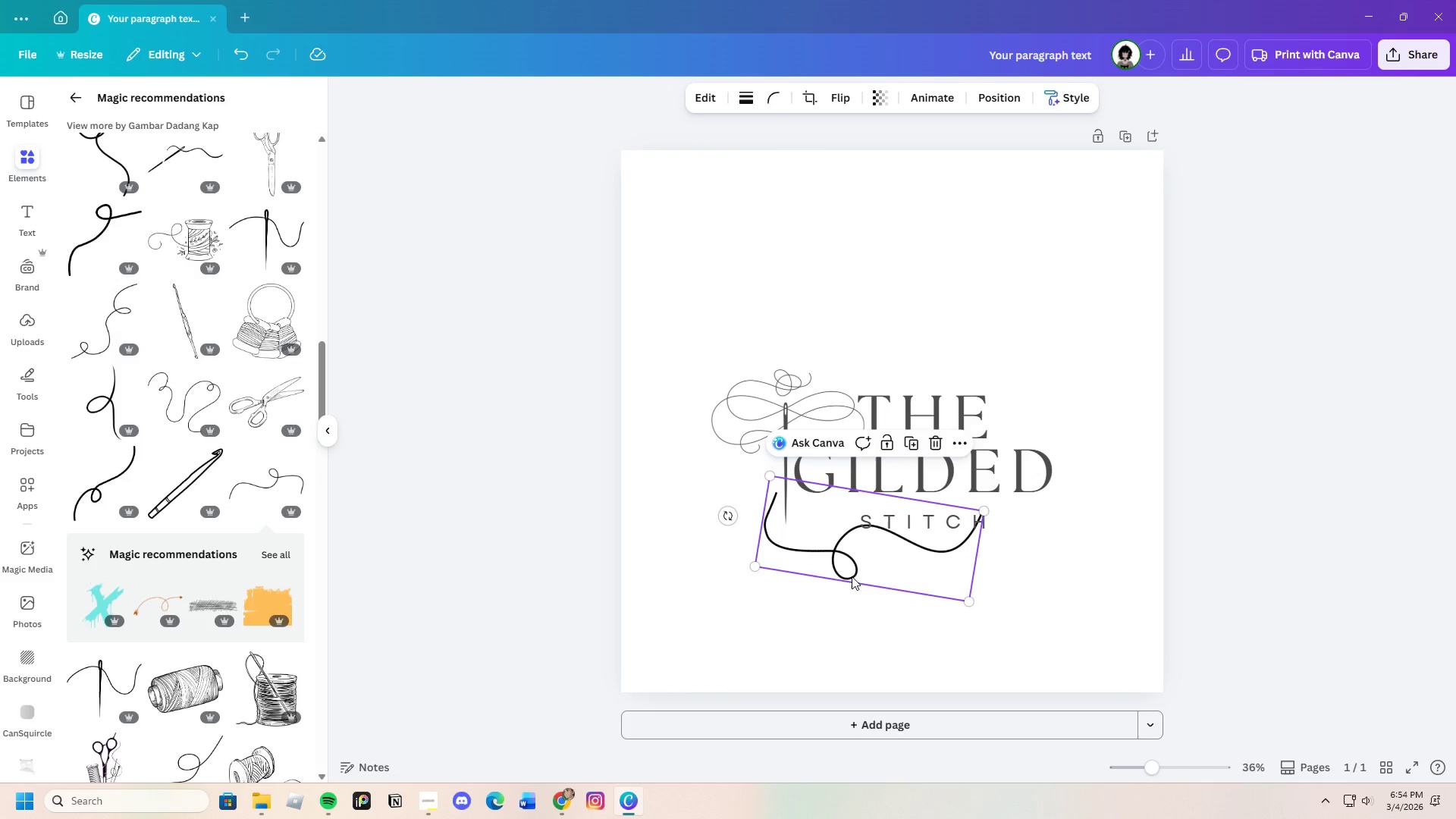 
left_click_drag(start_coordinate=[855, 576], to_coordinate=[893, 585])
 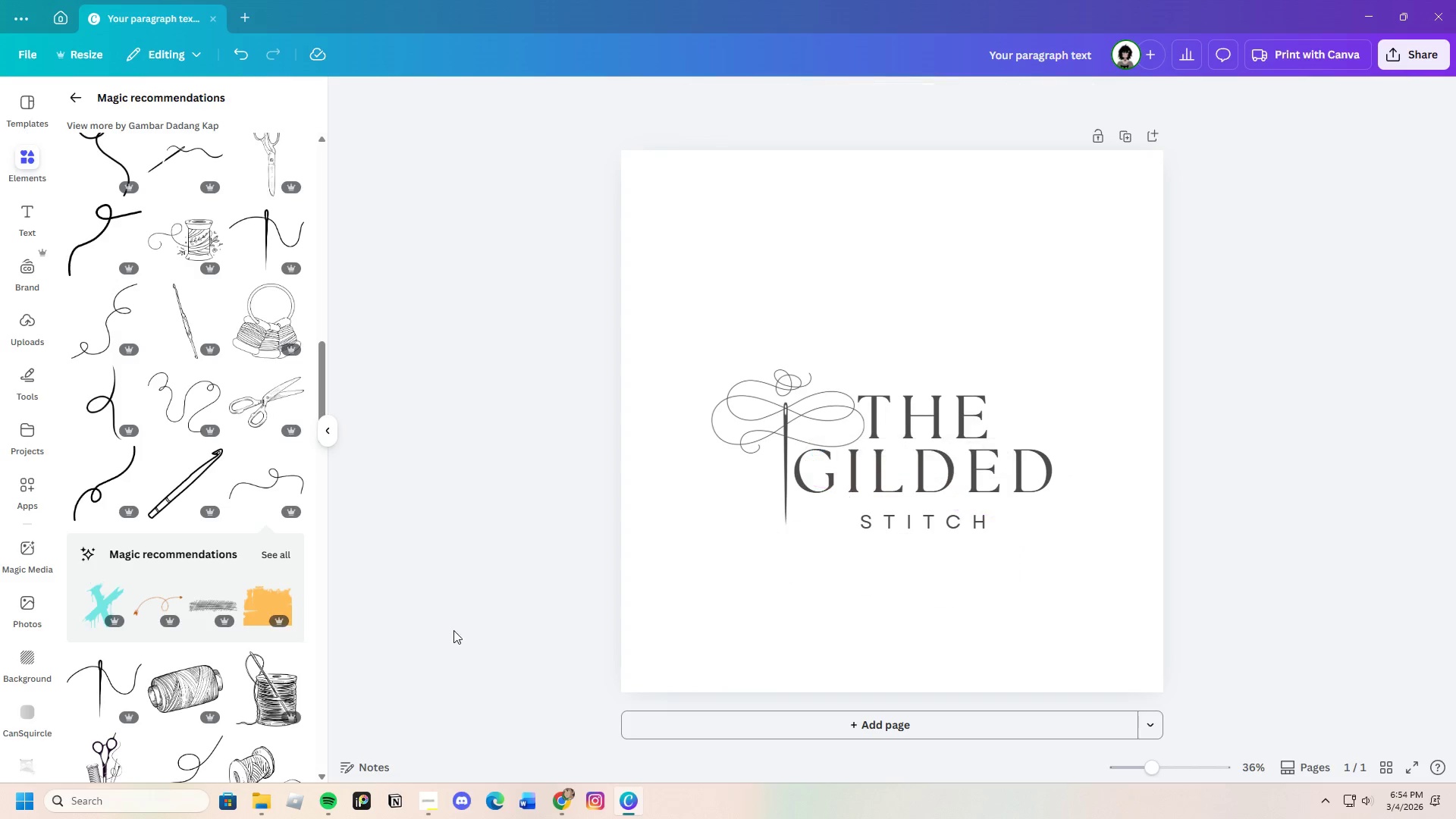 
scroll: coordinate [256, 680], scroll_direction: down, amount: 15.0
 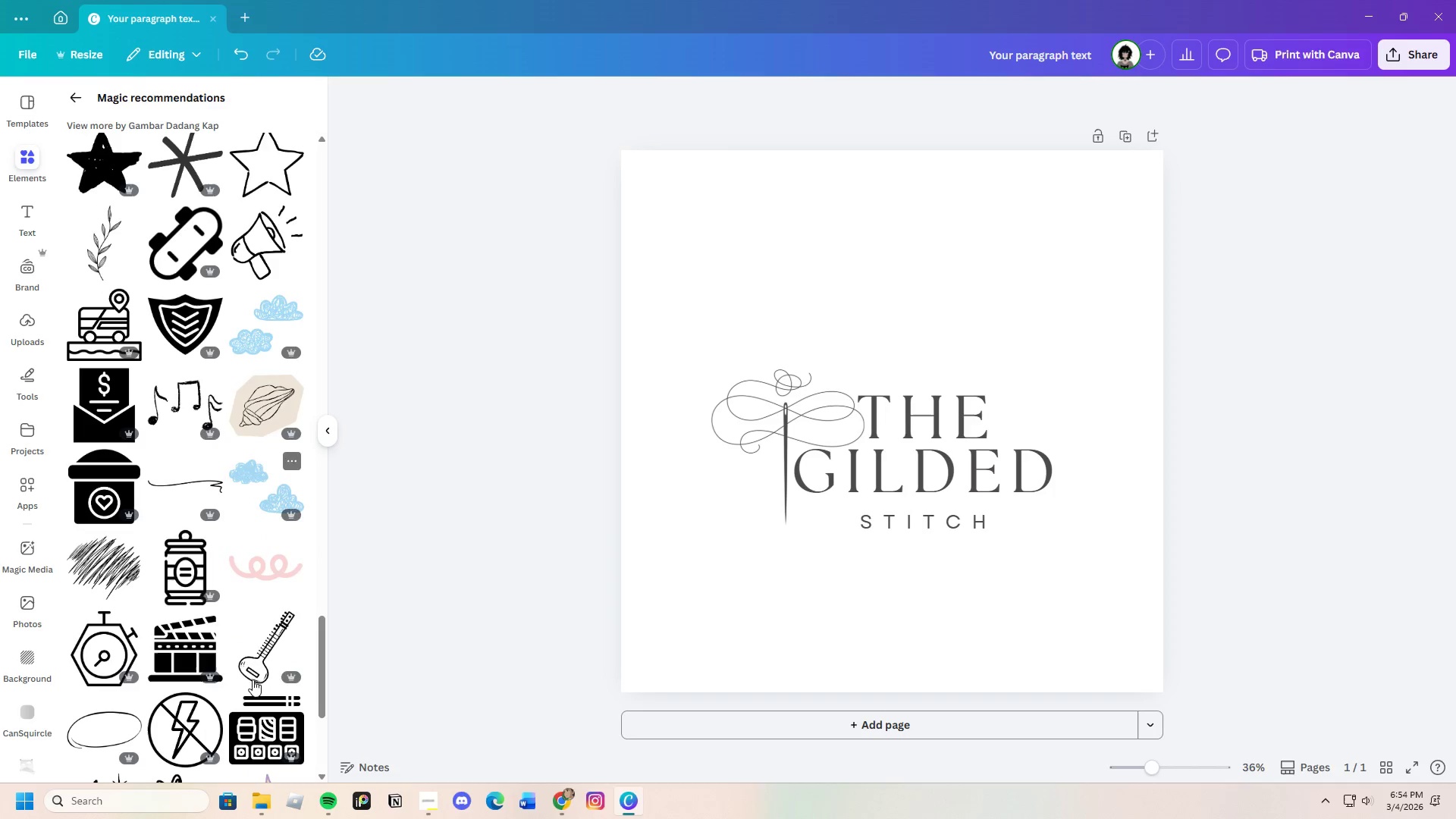 
left_click([178, 488])
 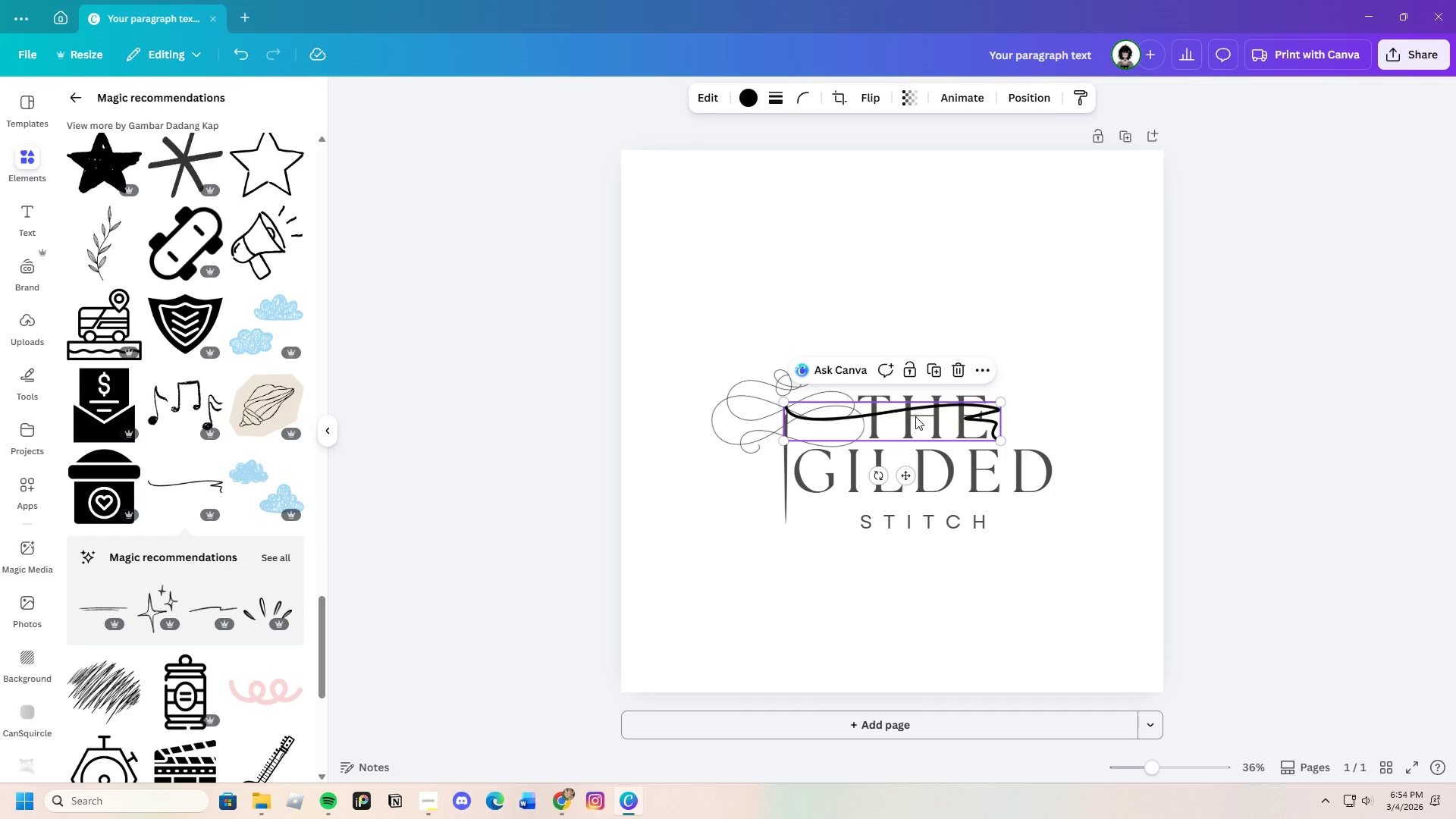 
left_click_drag(start_coordinate=[914, 416], to_coordinate=[938, 508])
 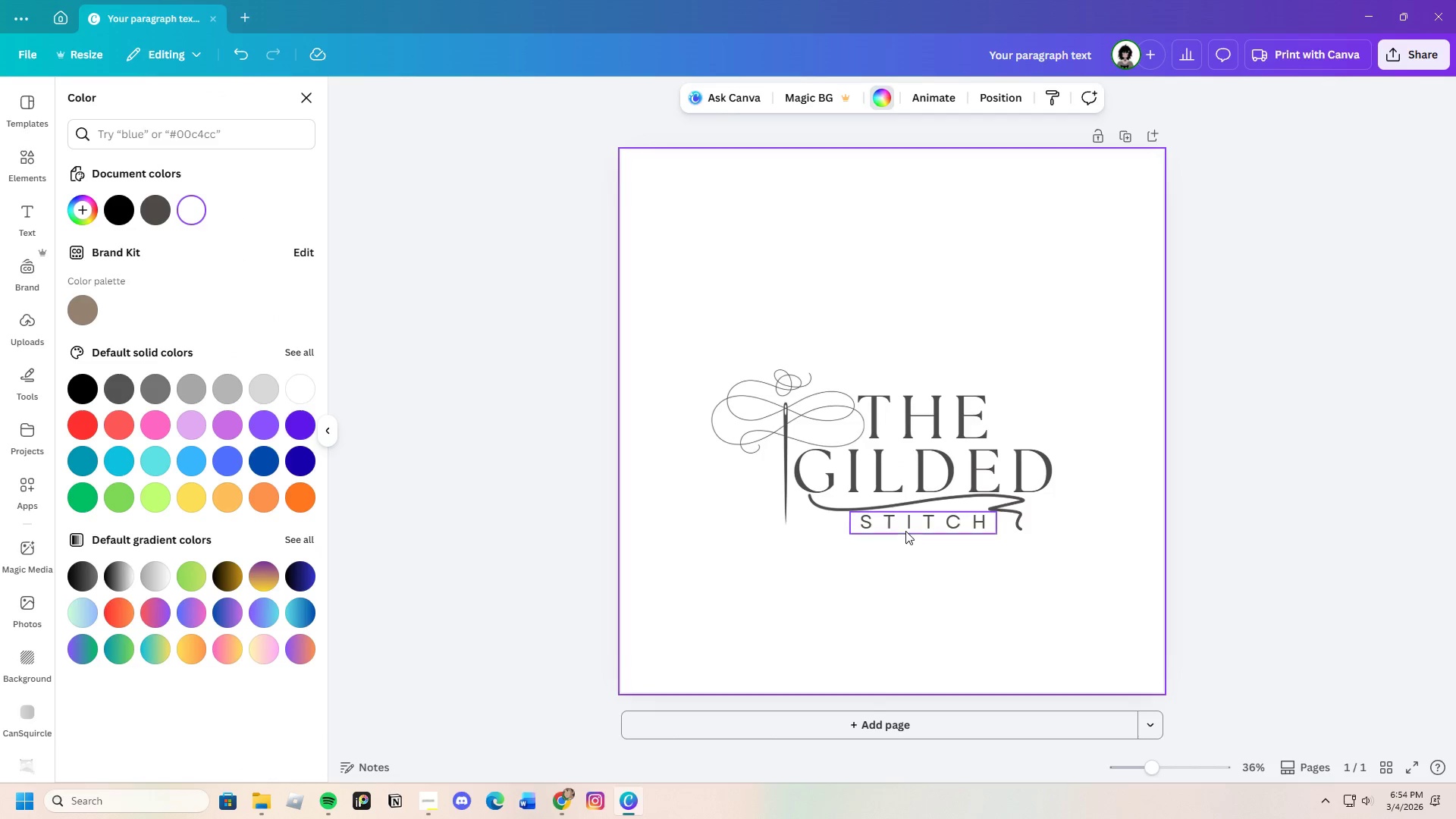 
left_click_drag(start_coordinate=[830, 506], to_coordinate=[853, 504])
 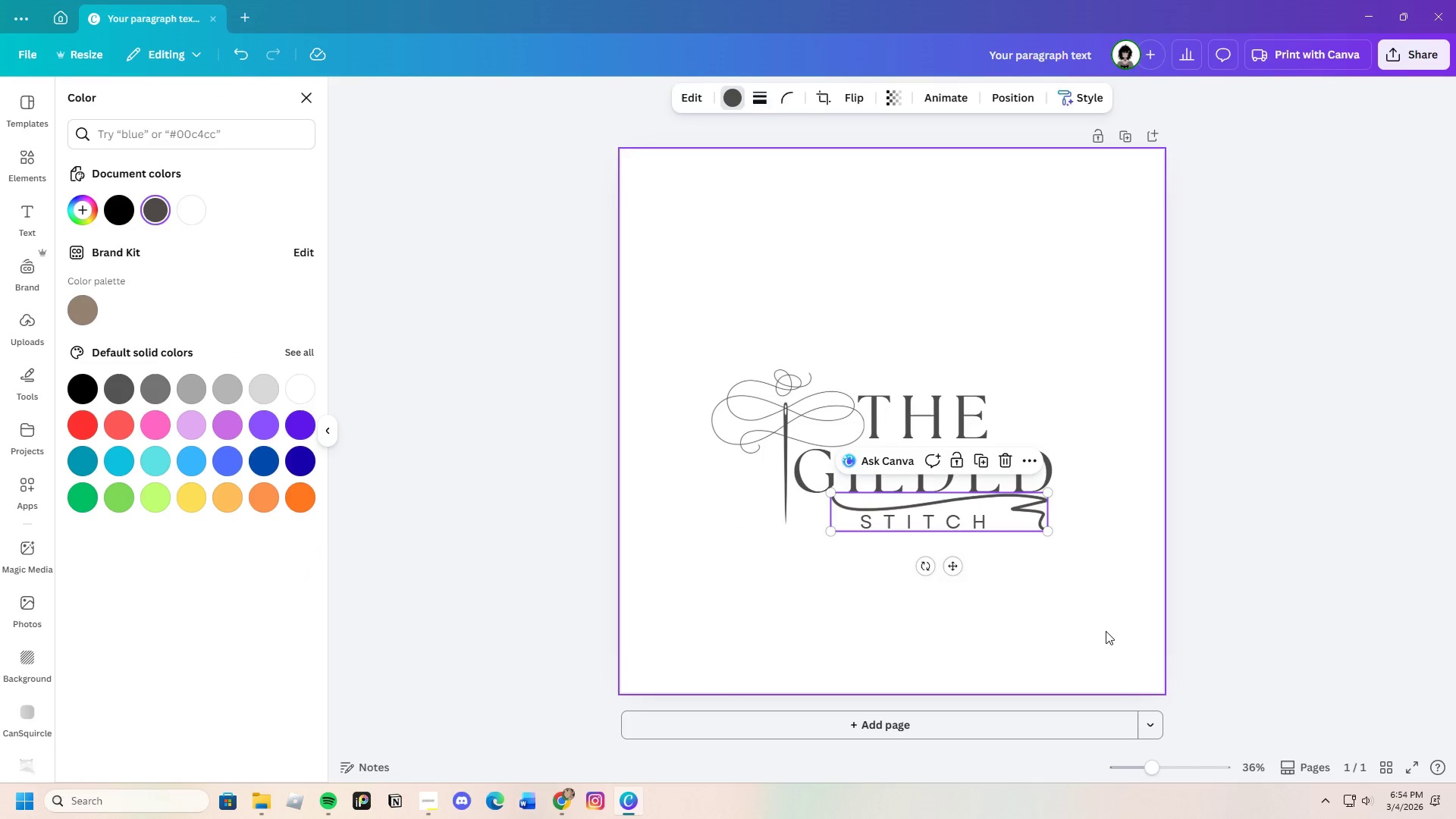 
left_click([1106, 631])
 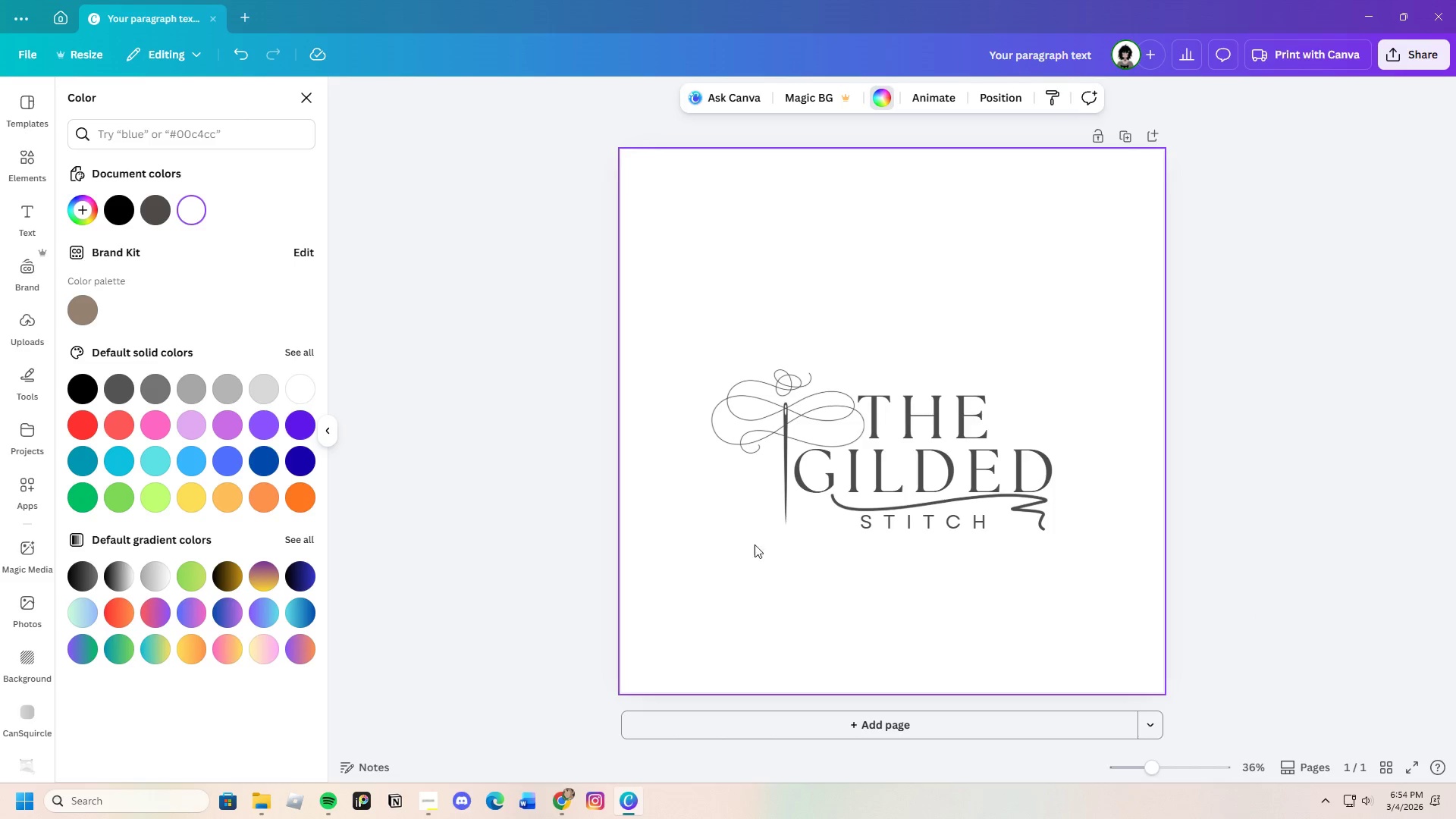 
wait(5.36)
 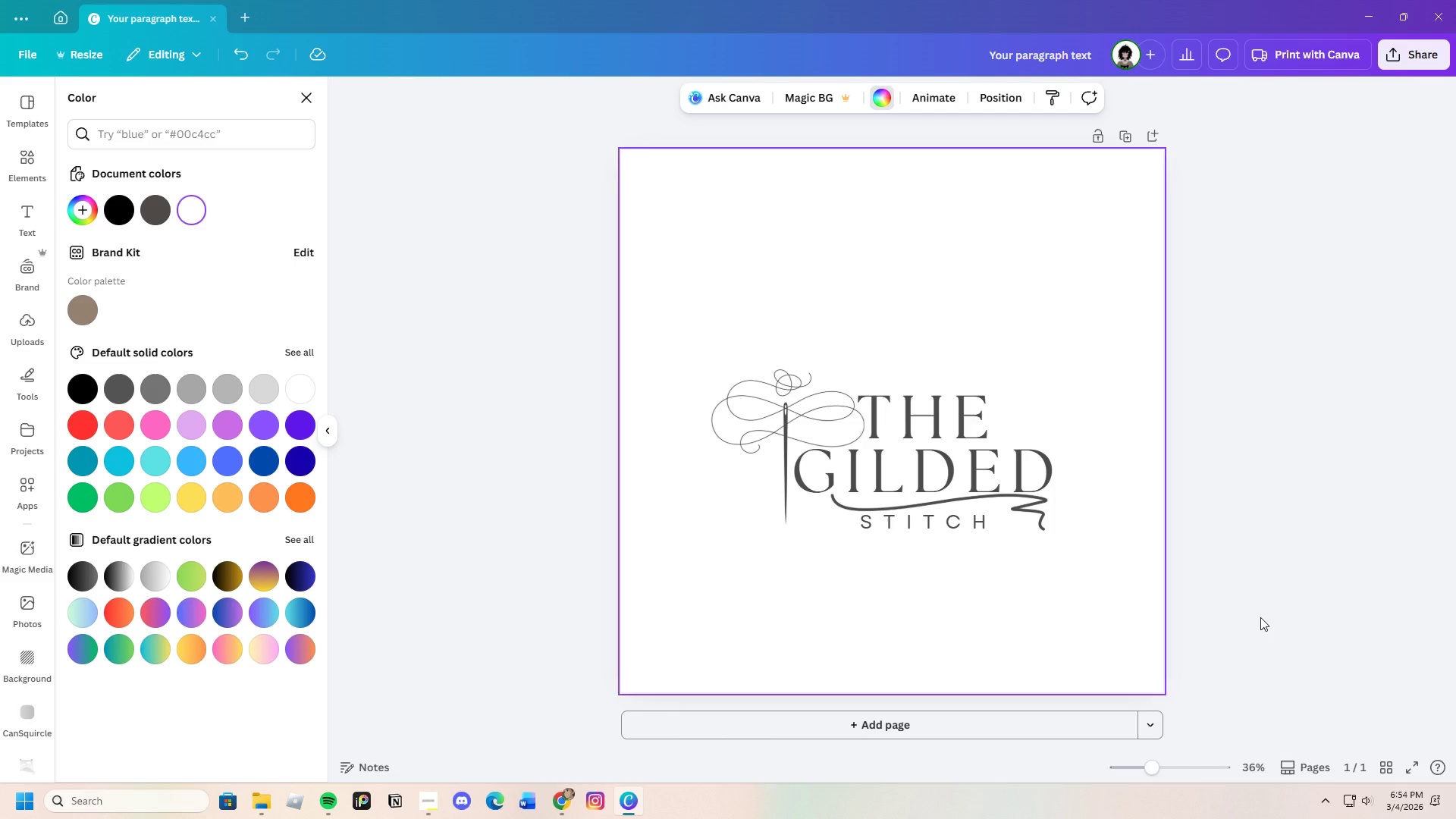 
left_click_drag(start_coordinate=[1031, 517], to_coordinate=[1025, 551])
 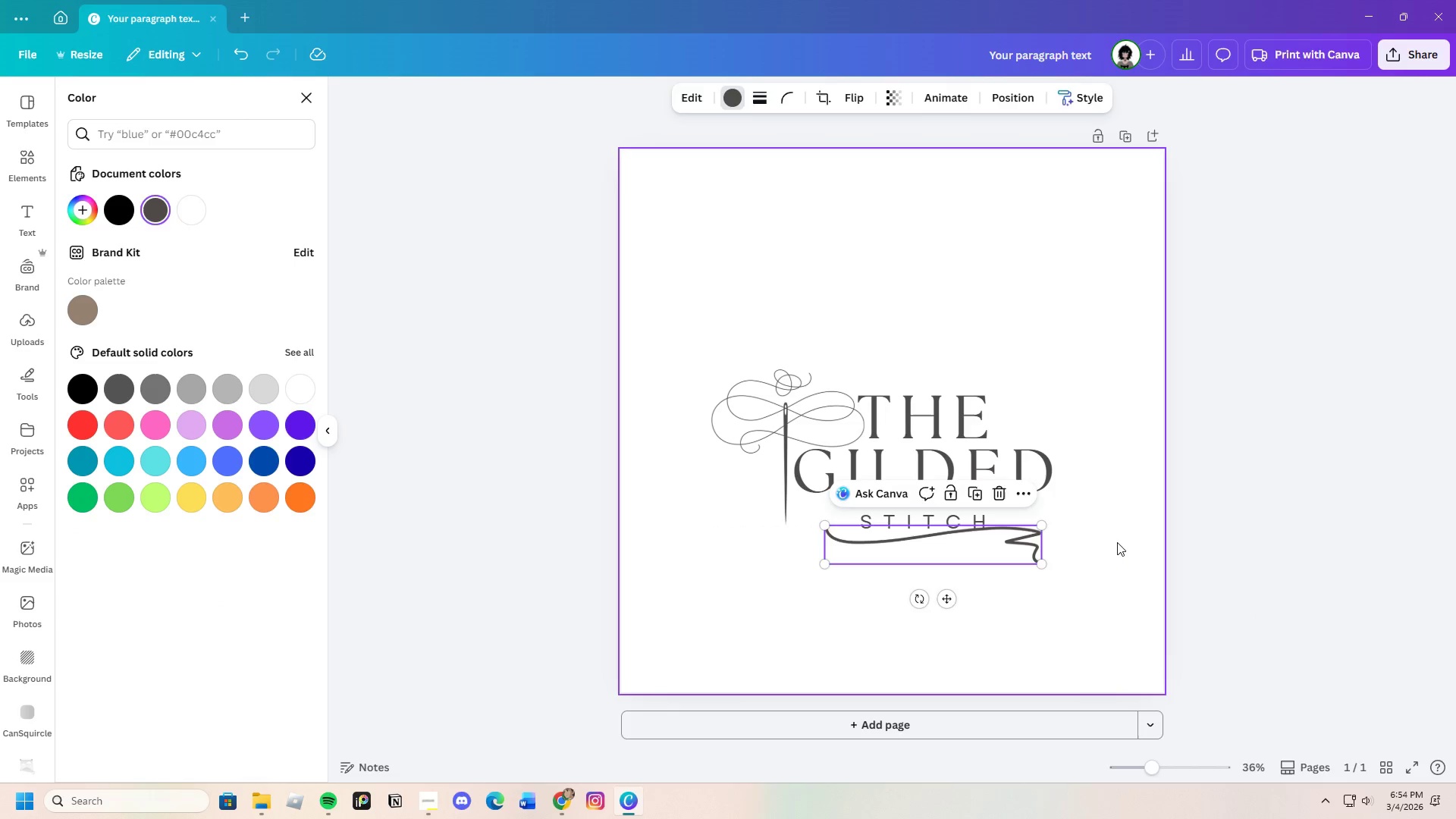 
left_click([1117, 542])
 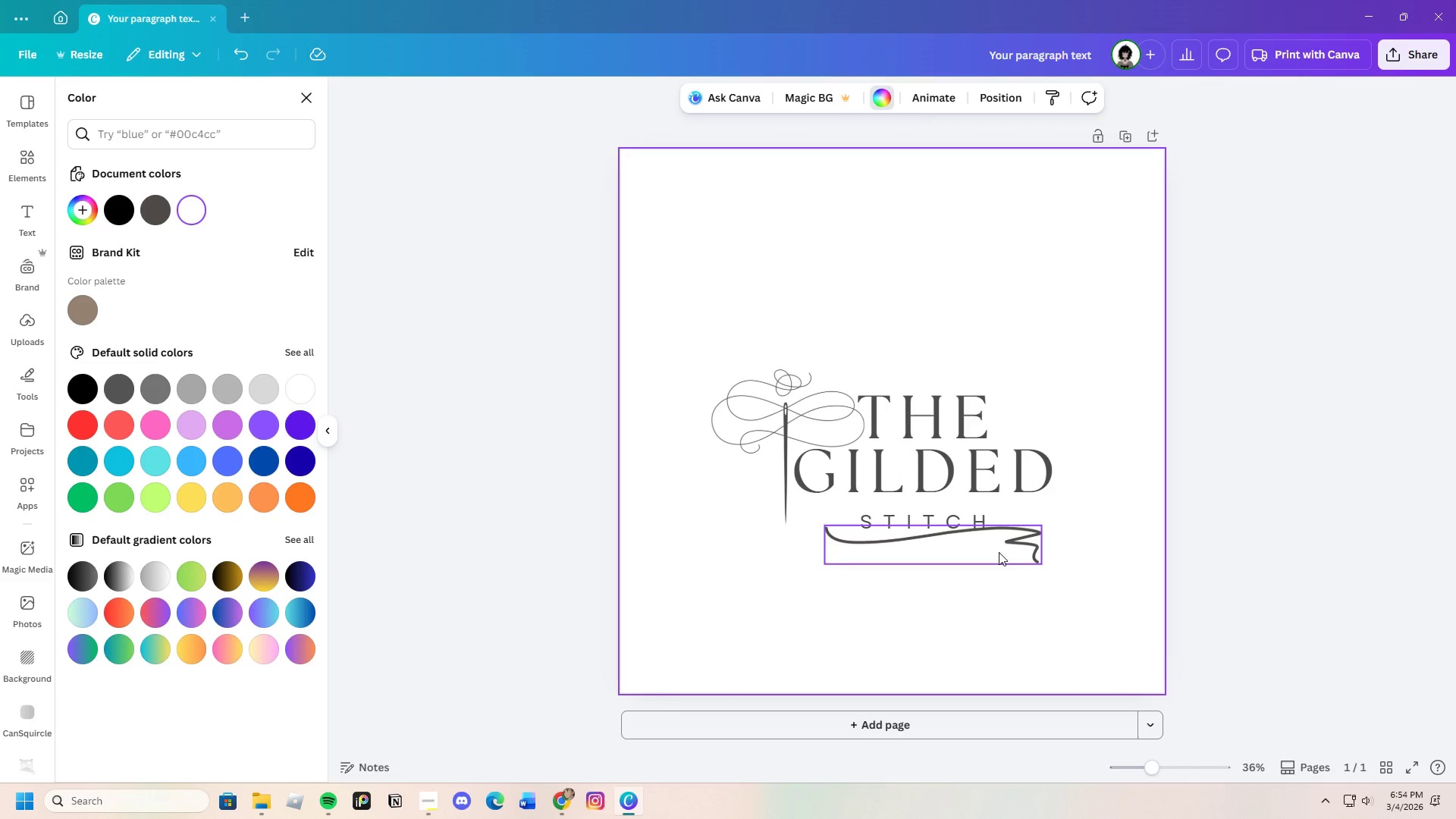 
left_click_drag(start_coordinate=[1013, 544], to_coordinate=[1003, 546])
 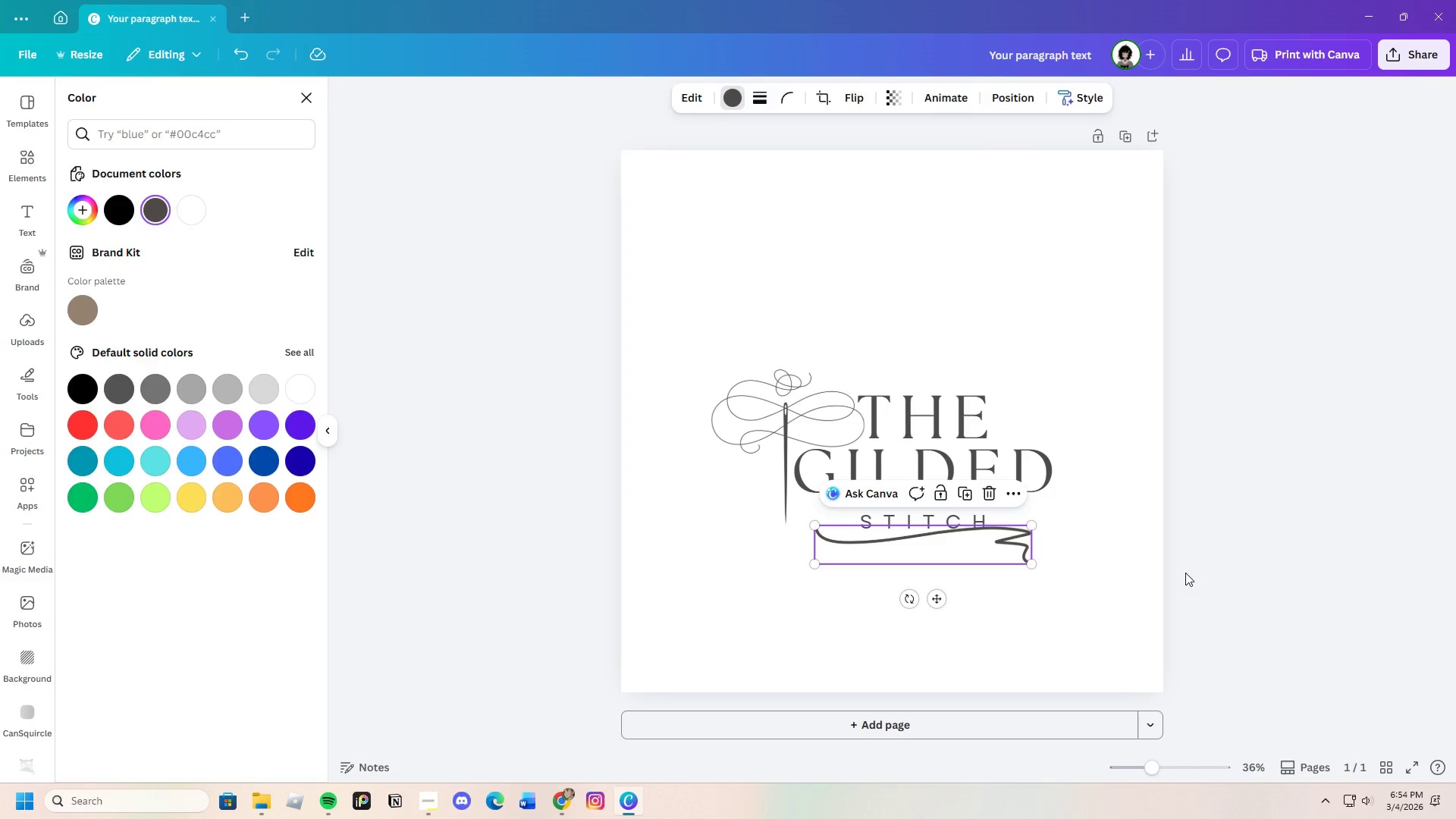 
left_click([1185, 573])
 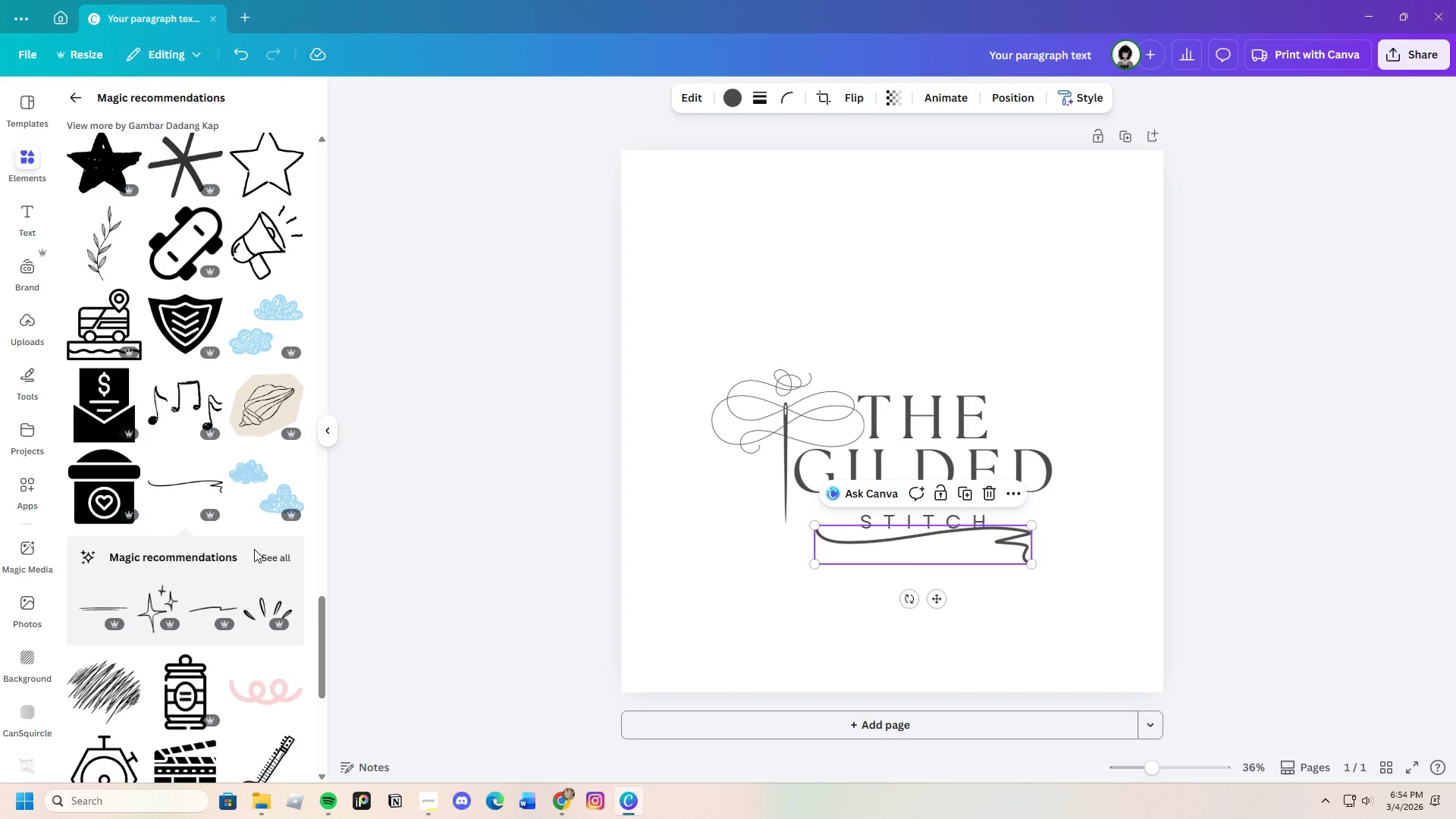 
left_click([262, 558])
 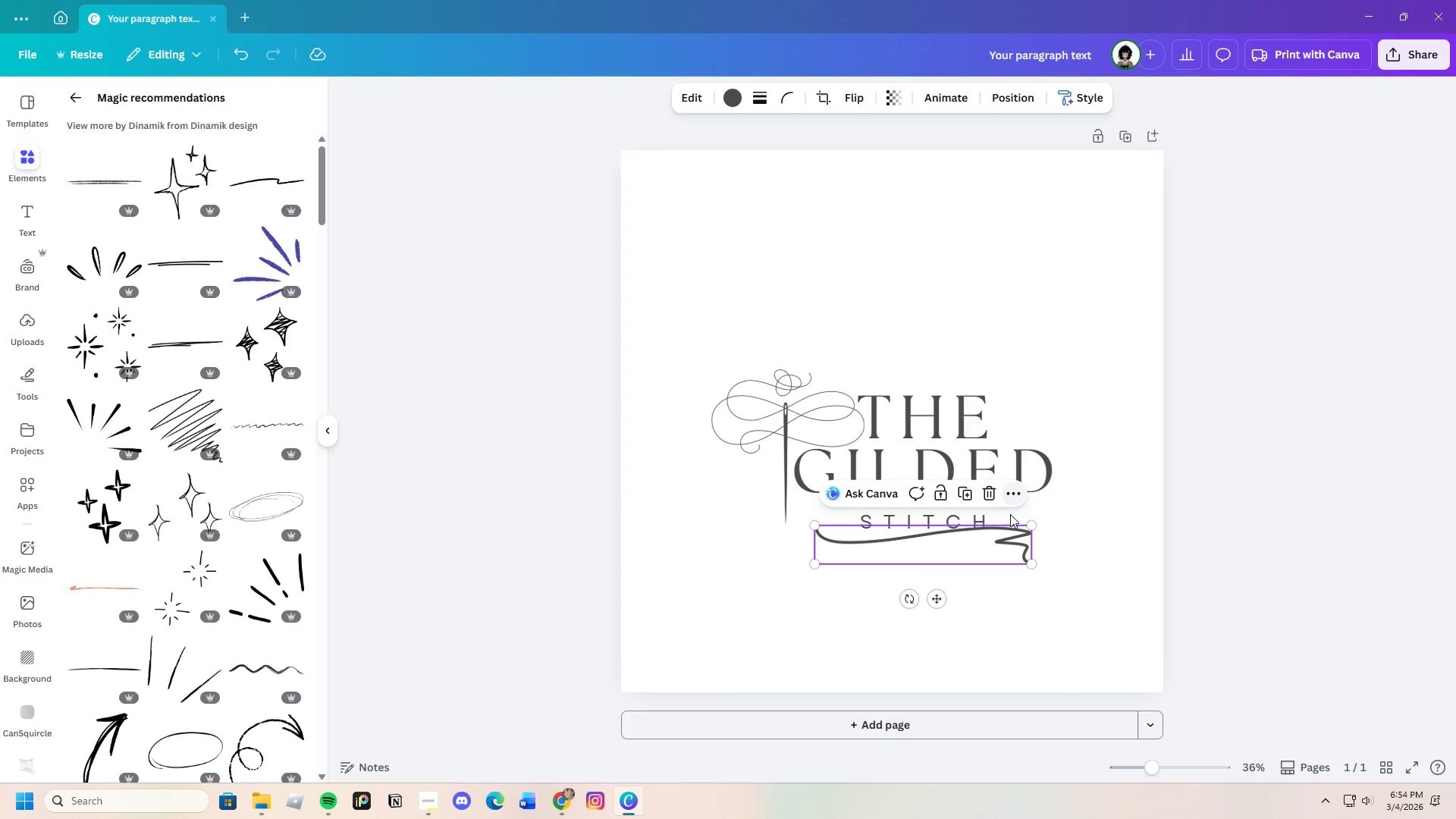 
left_click([1090, 642])
 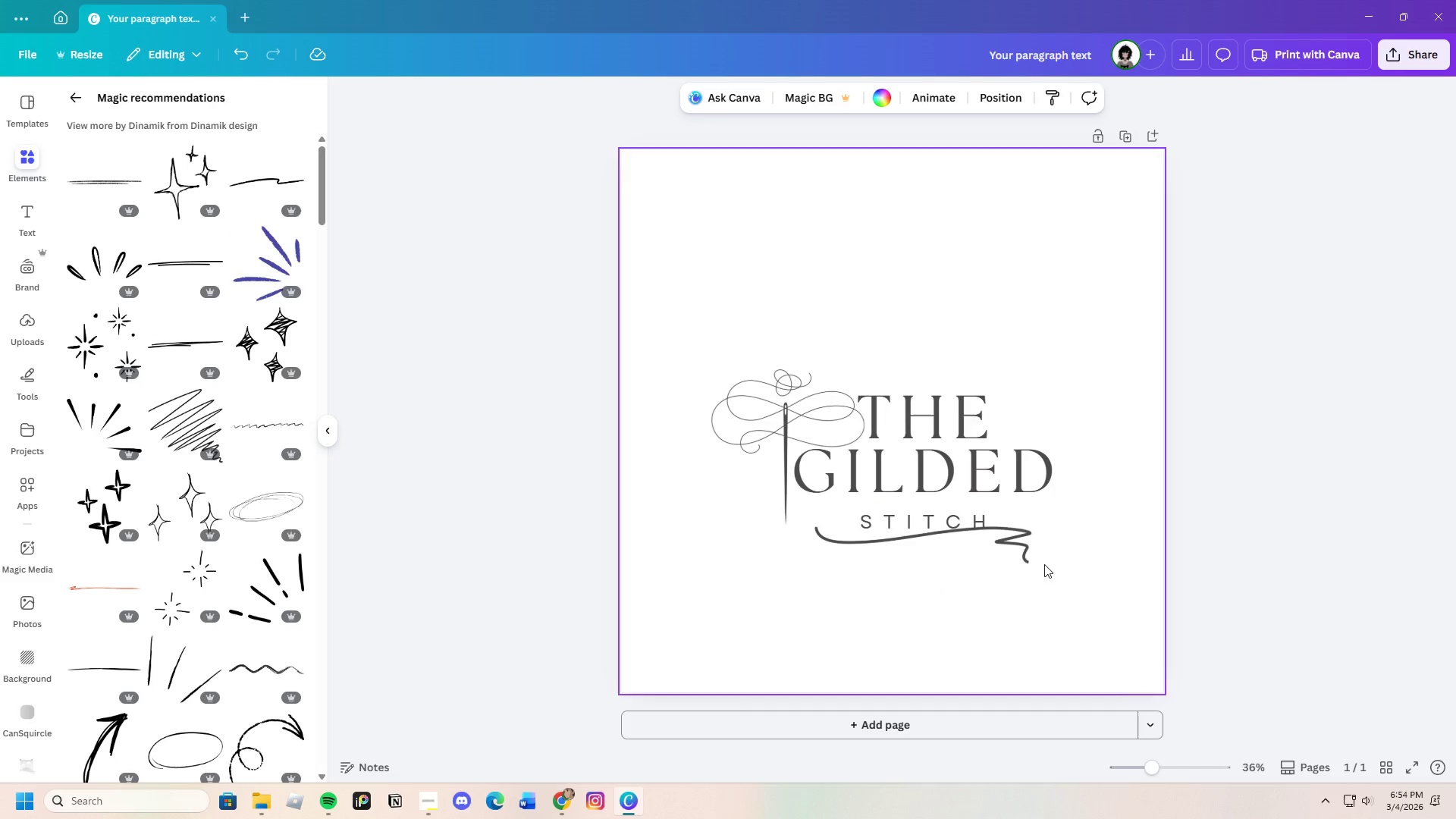 
left_click([1025, 555])
 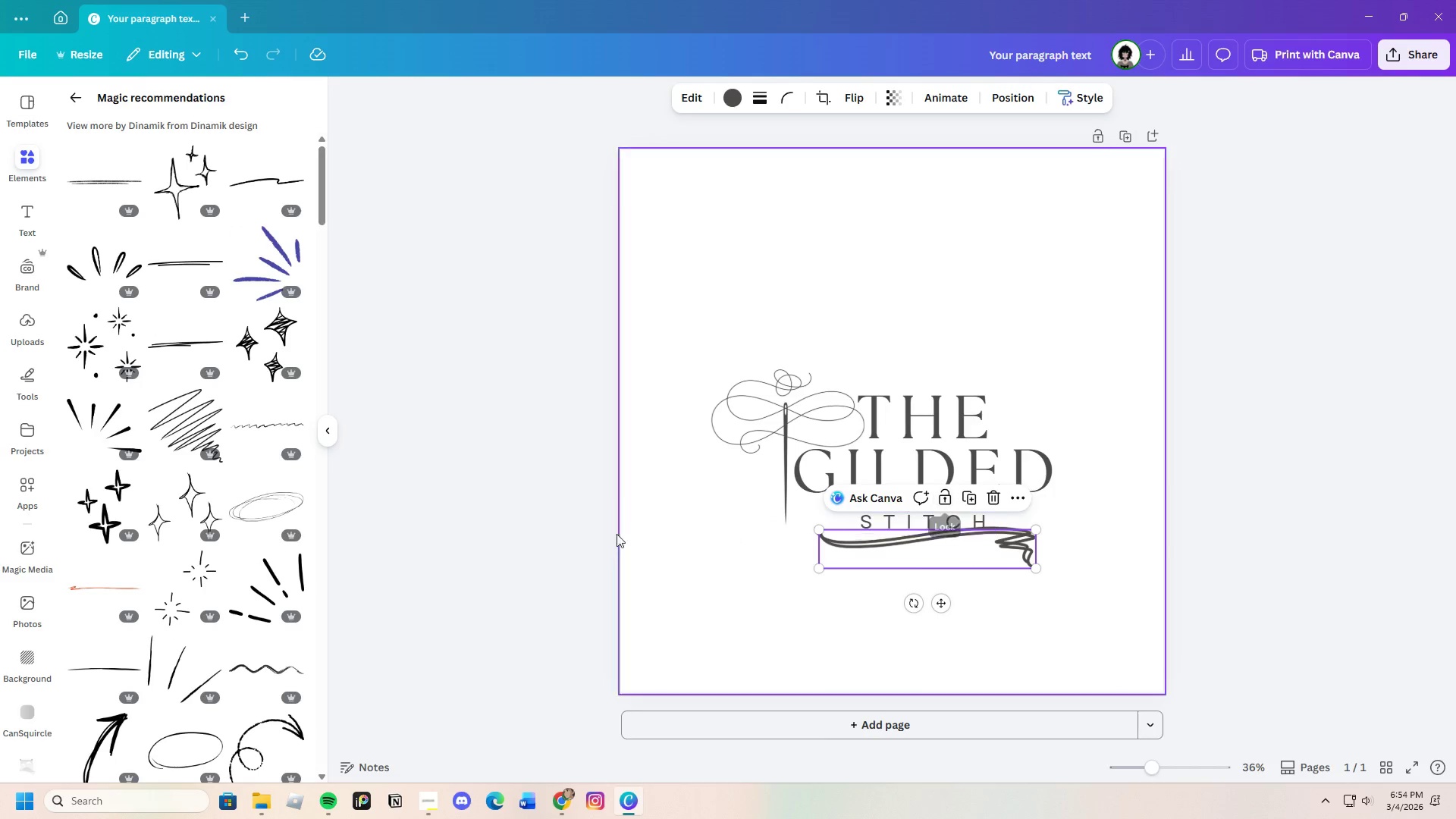 
scroll: coordinate [190, 598], scroll_direction: down, amount: 7.0
 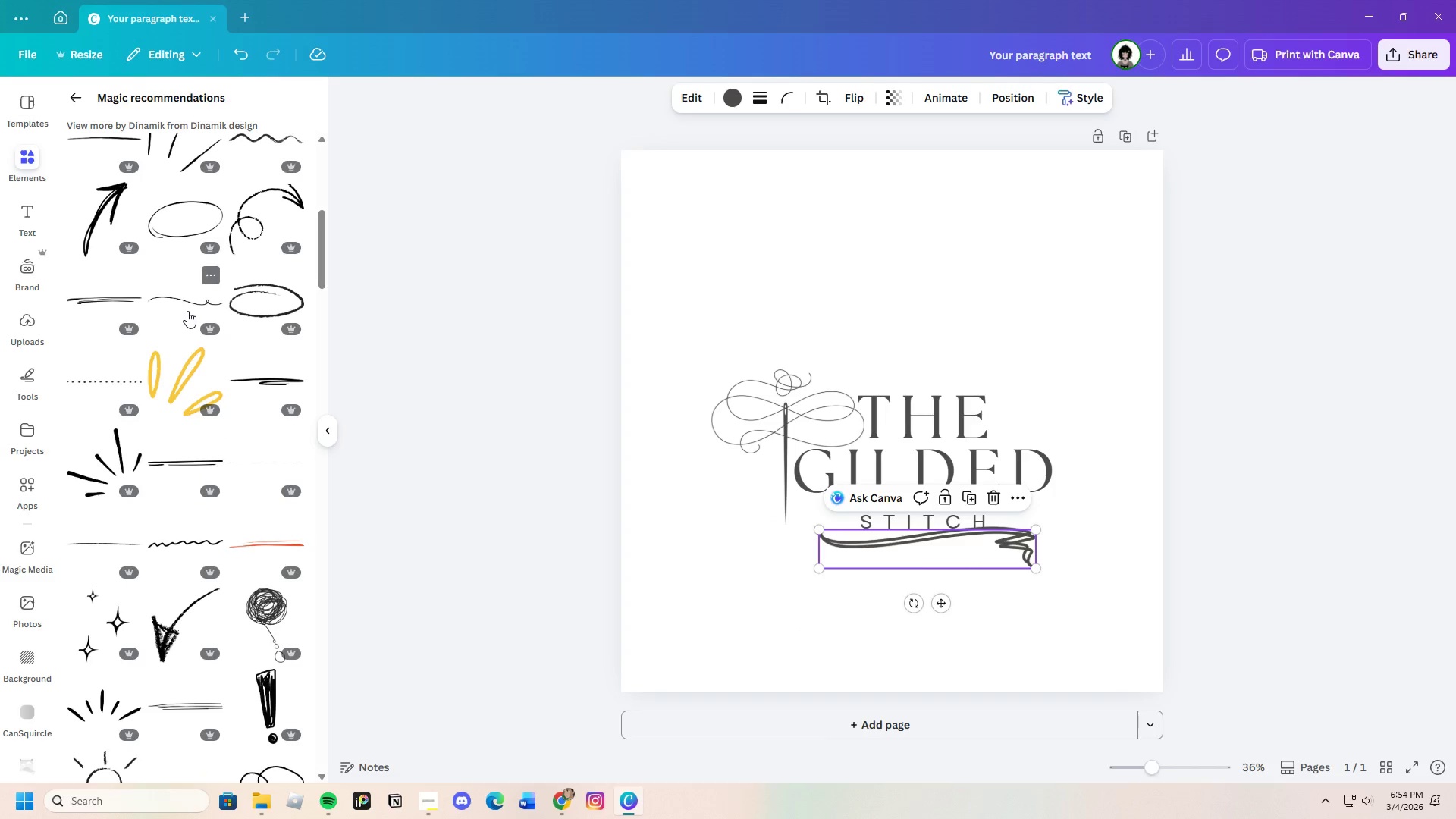 
left_click([187, 306])
 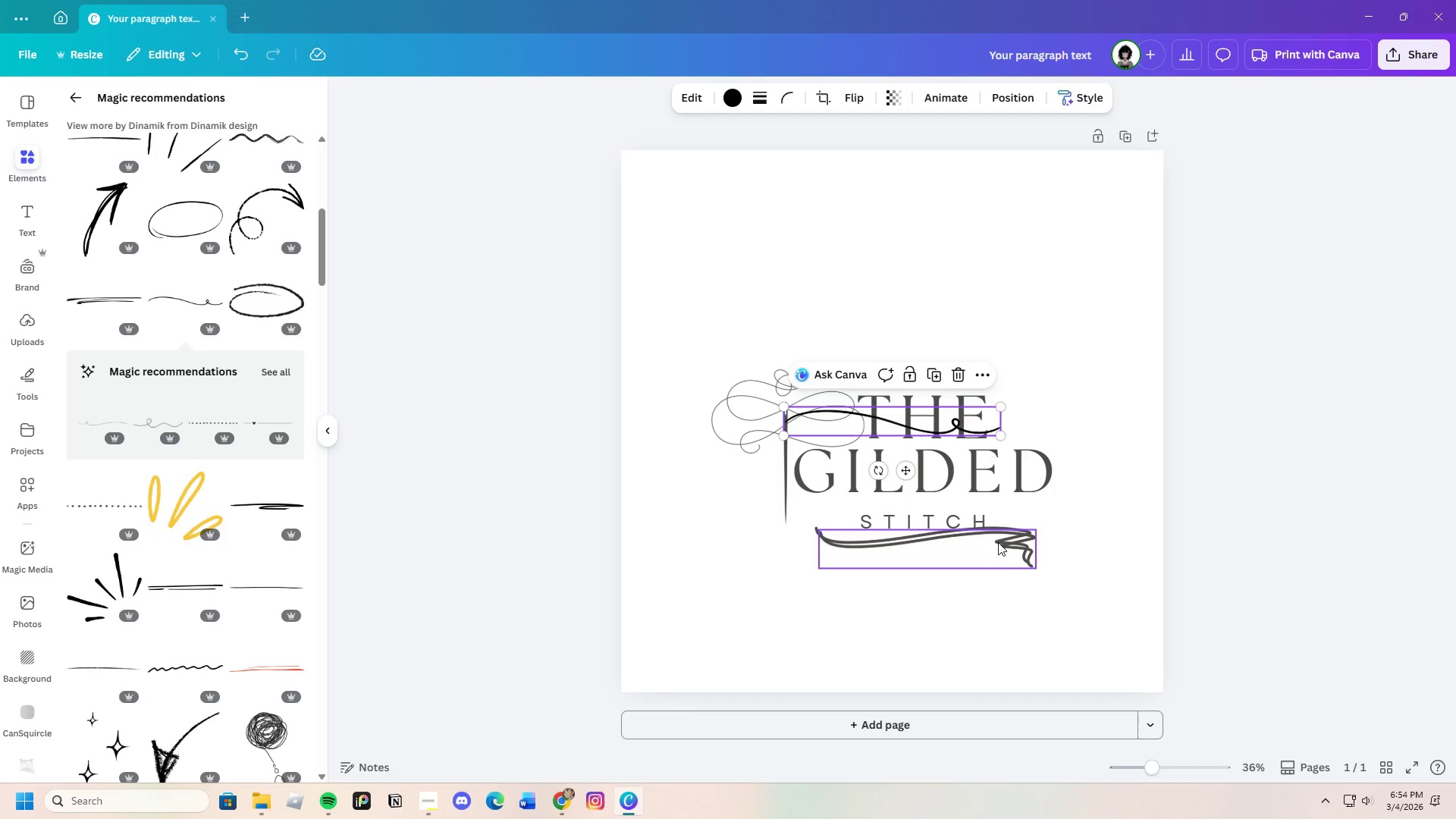 
left_click([1010, 548])
 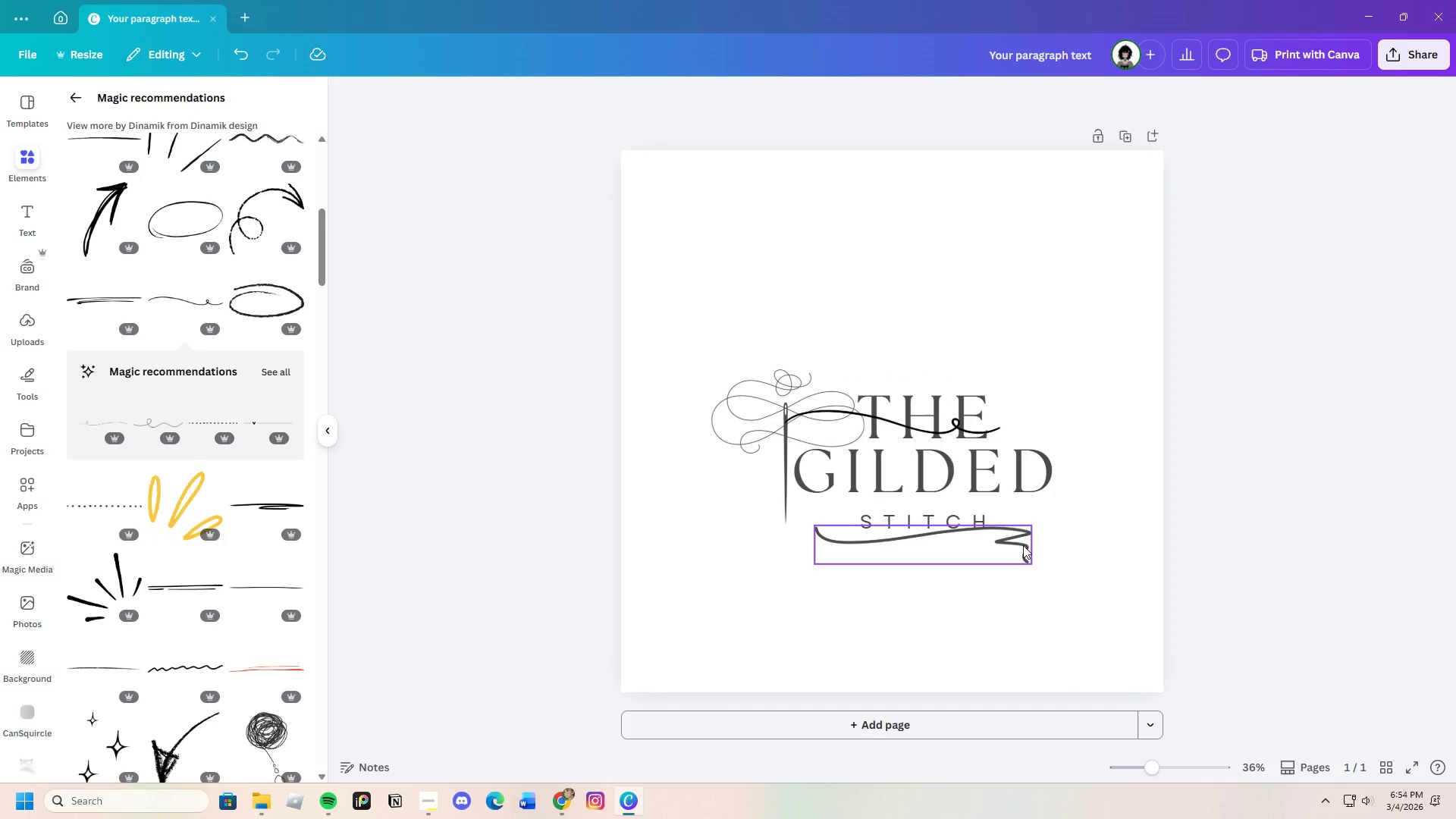 
double_click([1023, 545])
 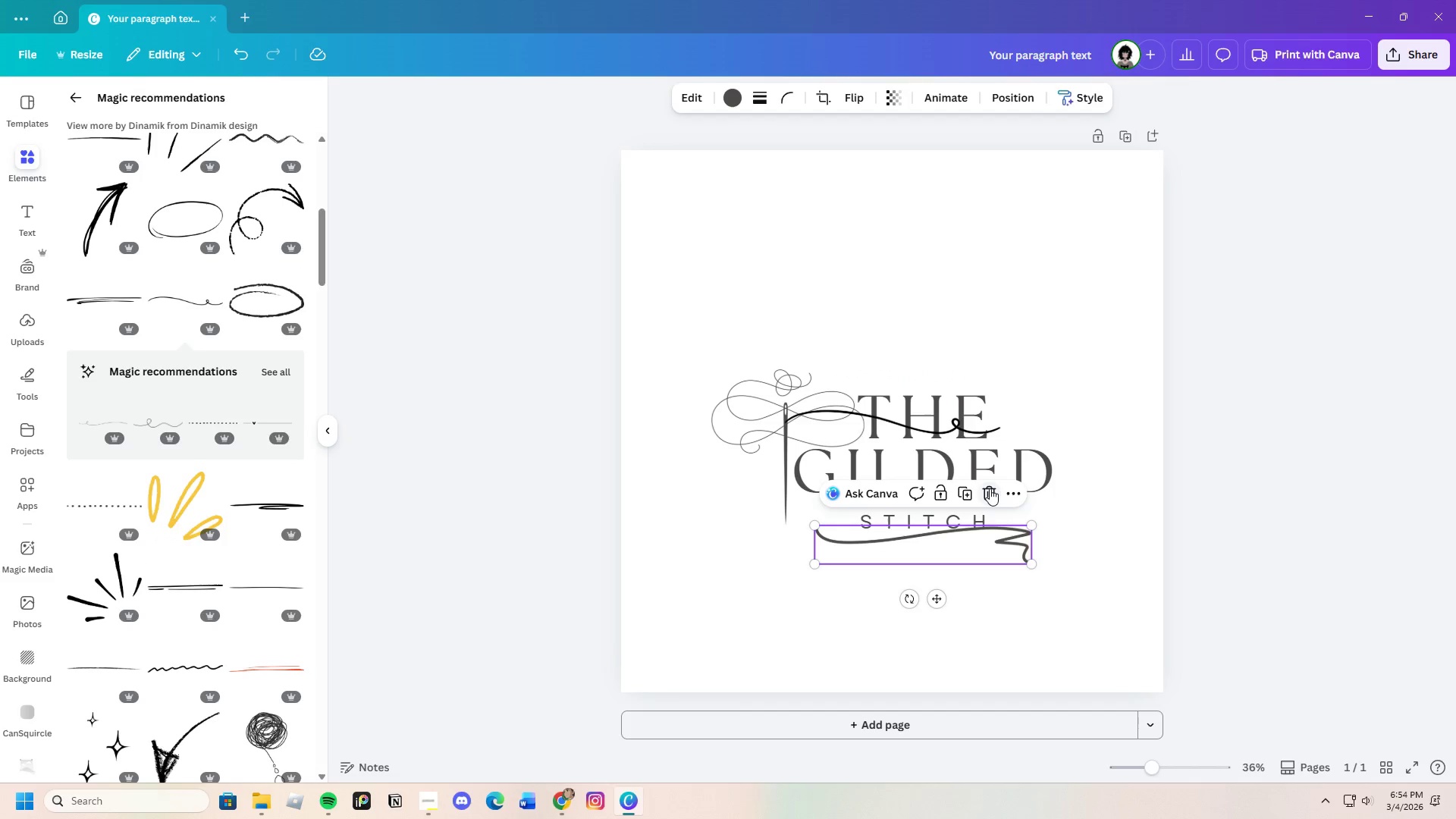 
left_click([990, 488])
 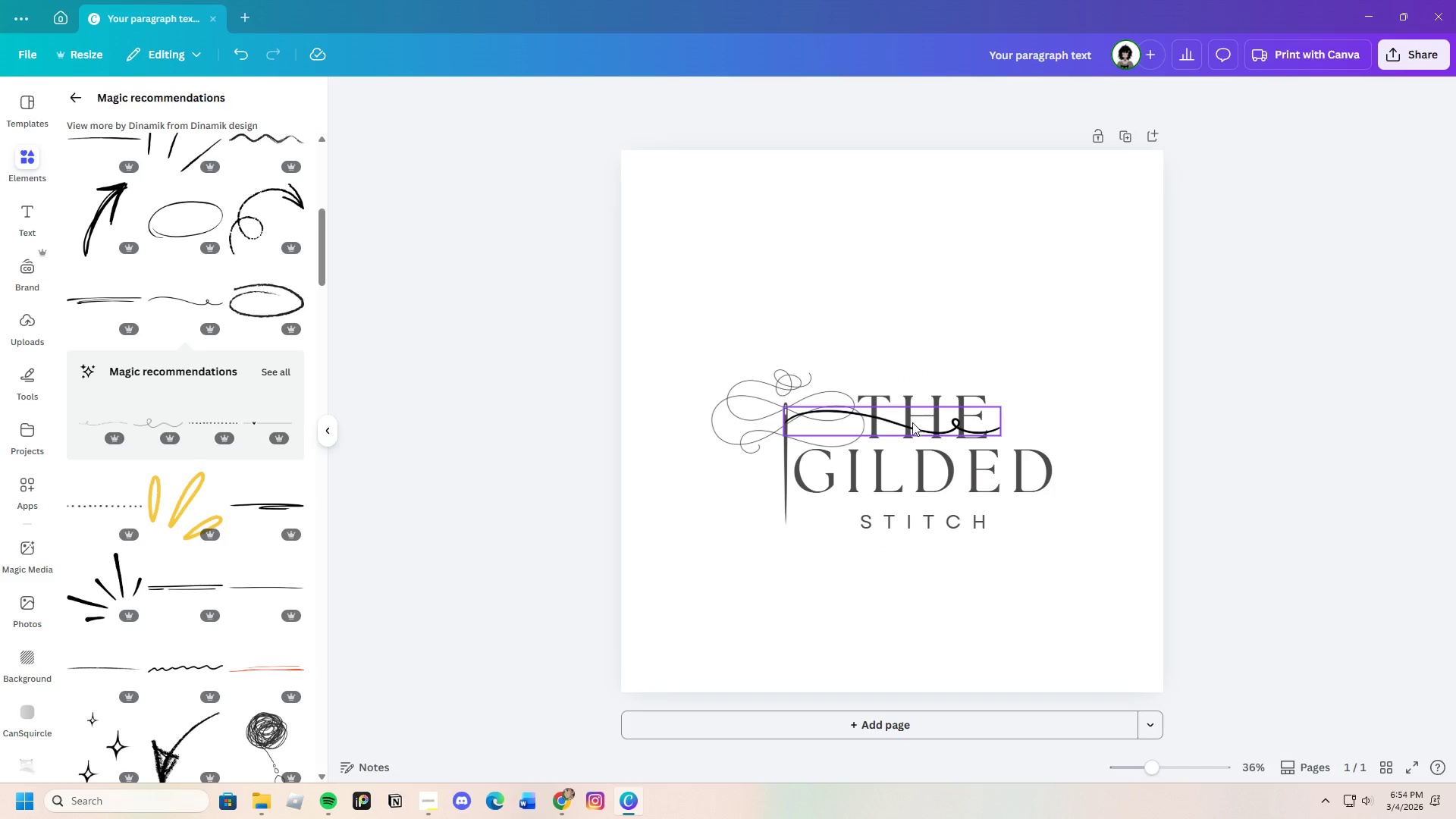 
left_click_drag(start_coordinate=[919, 431], to_coordinate=[932, 551])
 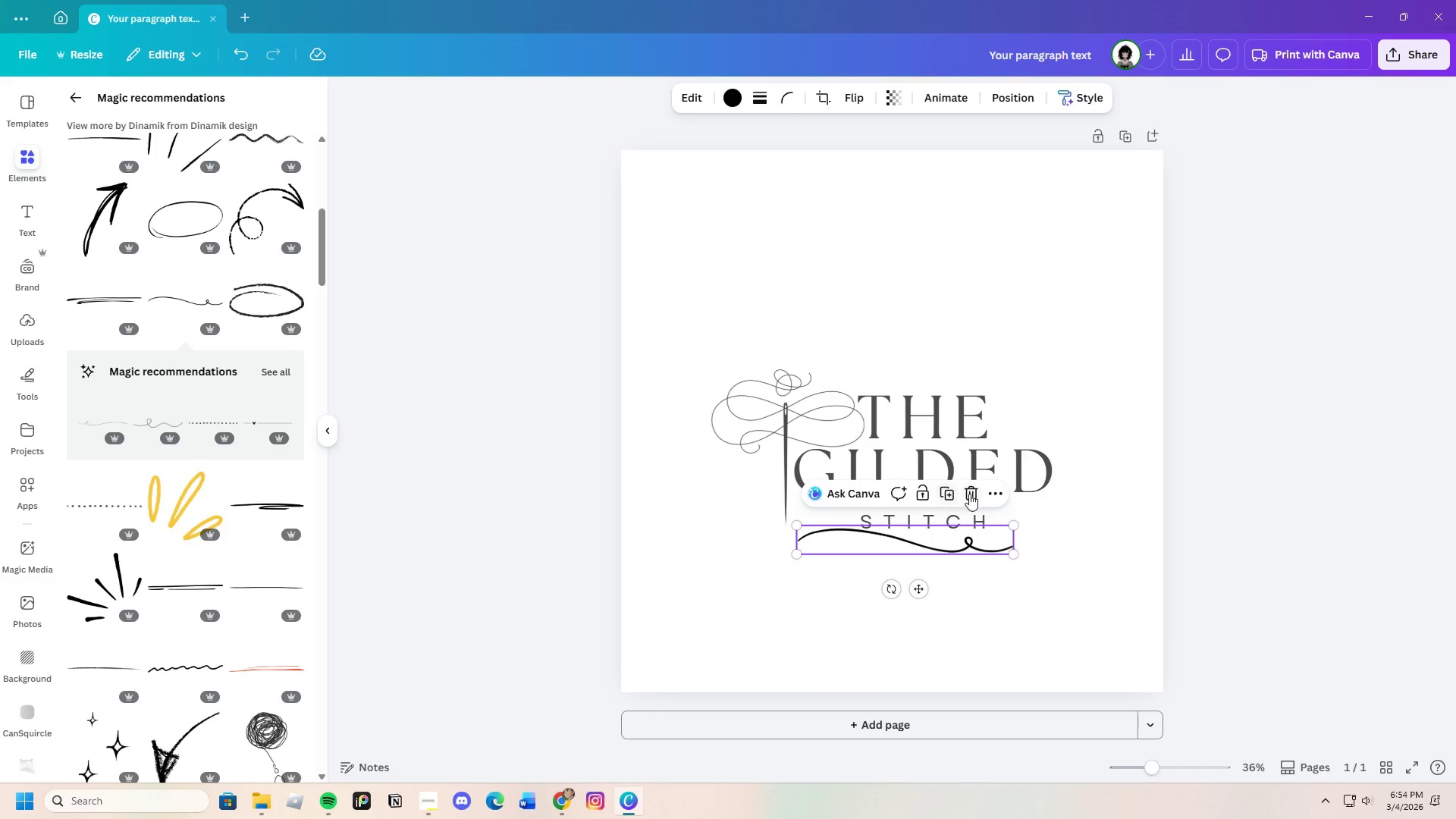 
left_click_drag(start_coordinate=[969, 494], to_coordinate=[960, 491])
 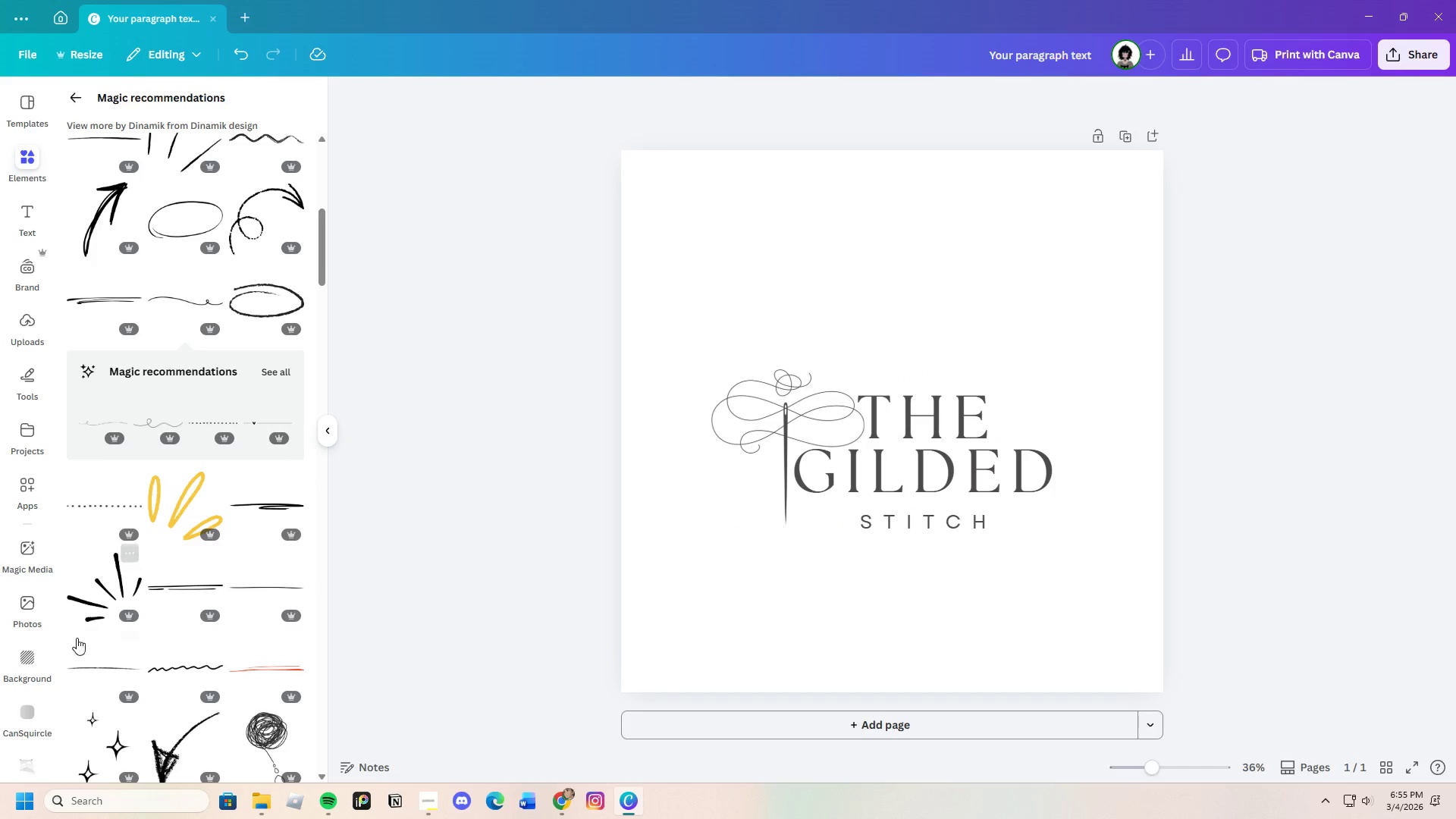 
scroll: coordinate [212, 645], scroll_direction: down, amount: 5.0
 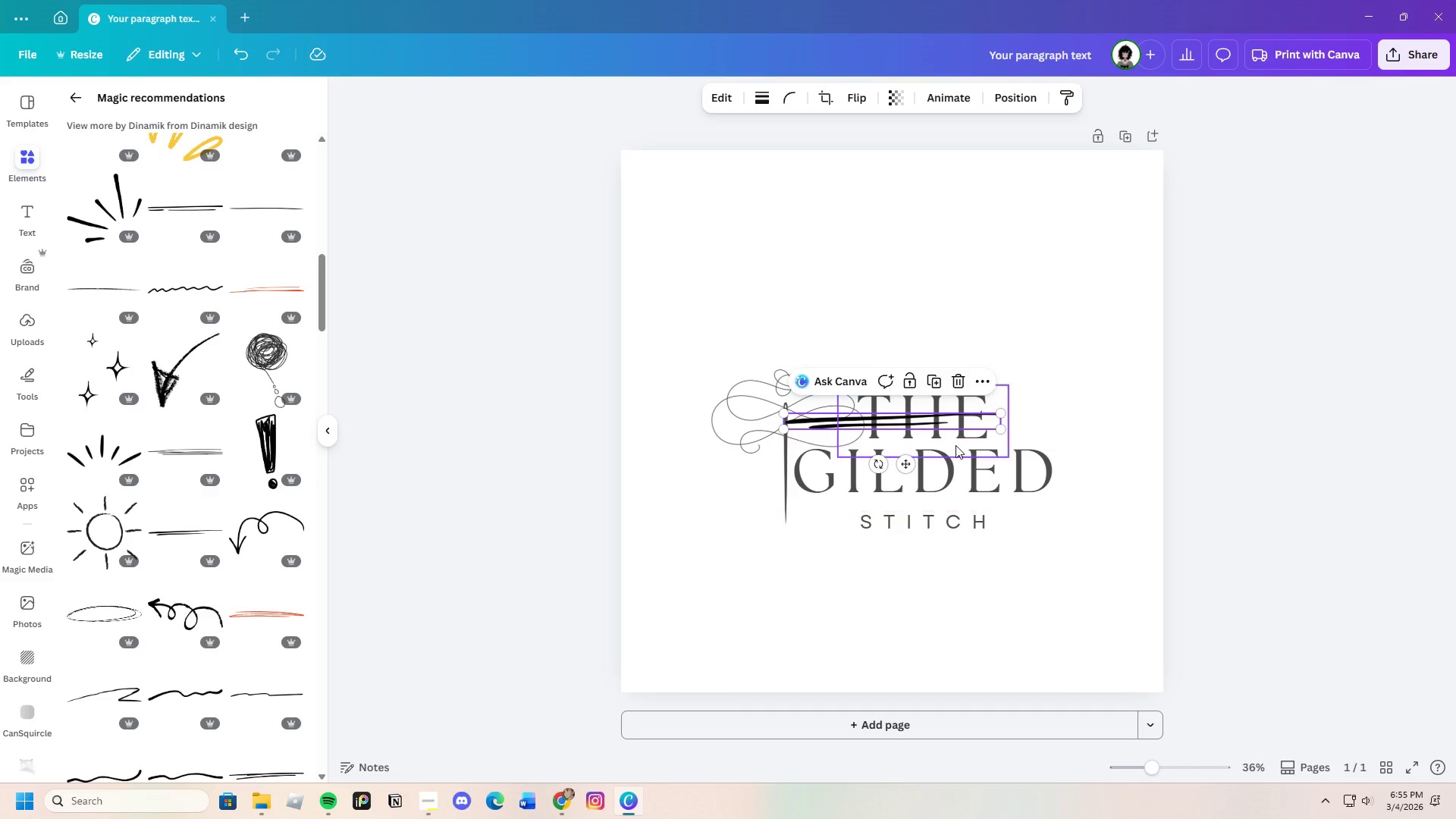 
left_click_drag(start_coordinate=[943, 432], to_coordinate=[972, 494])
 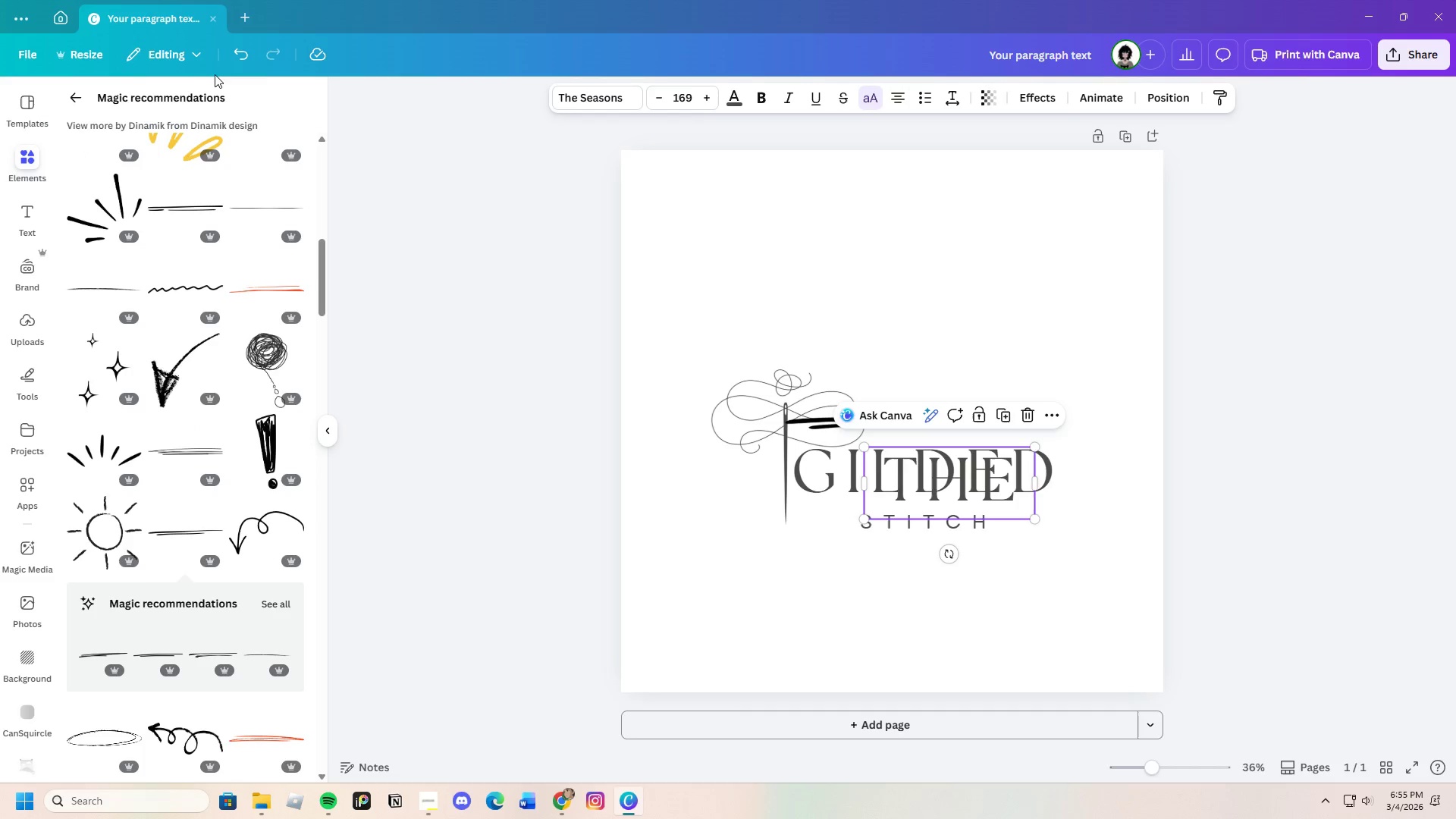 
left_click([230, 52])
 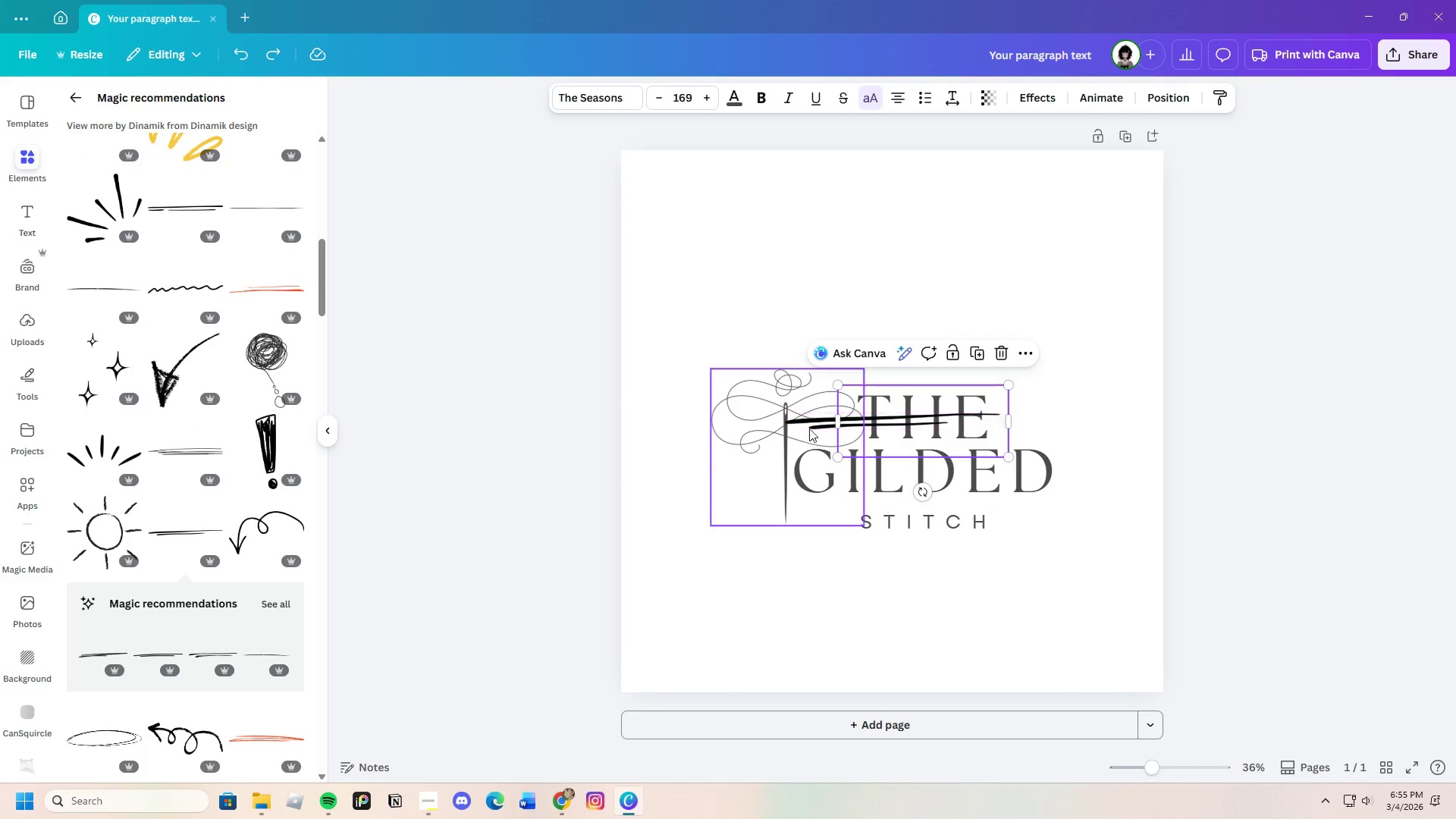 
left_click([811, 425])
 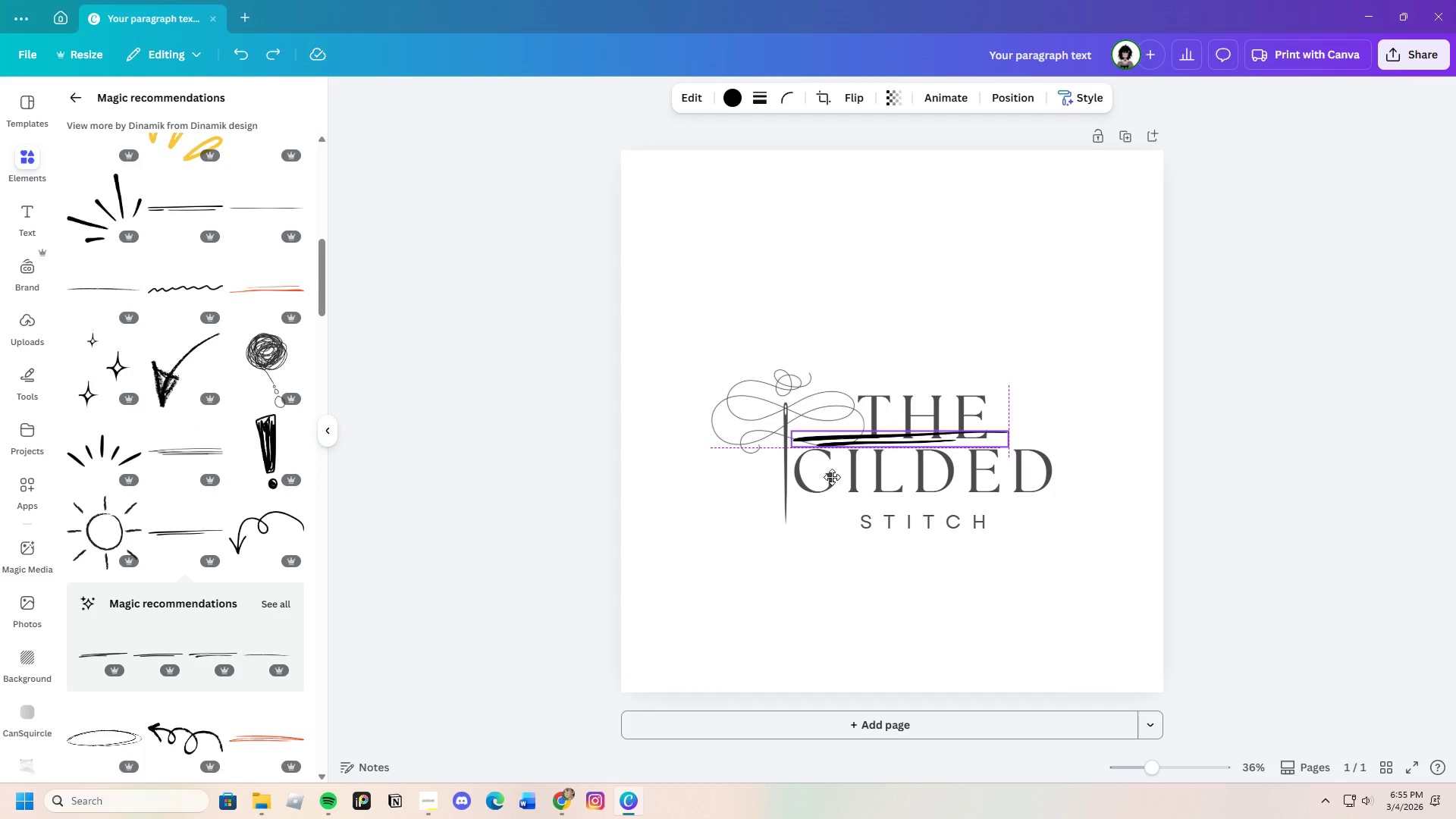 
left_click_drag(start_coordinate=[813, 429], to_coordinate=[855, 510])
 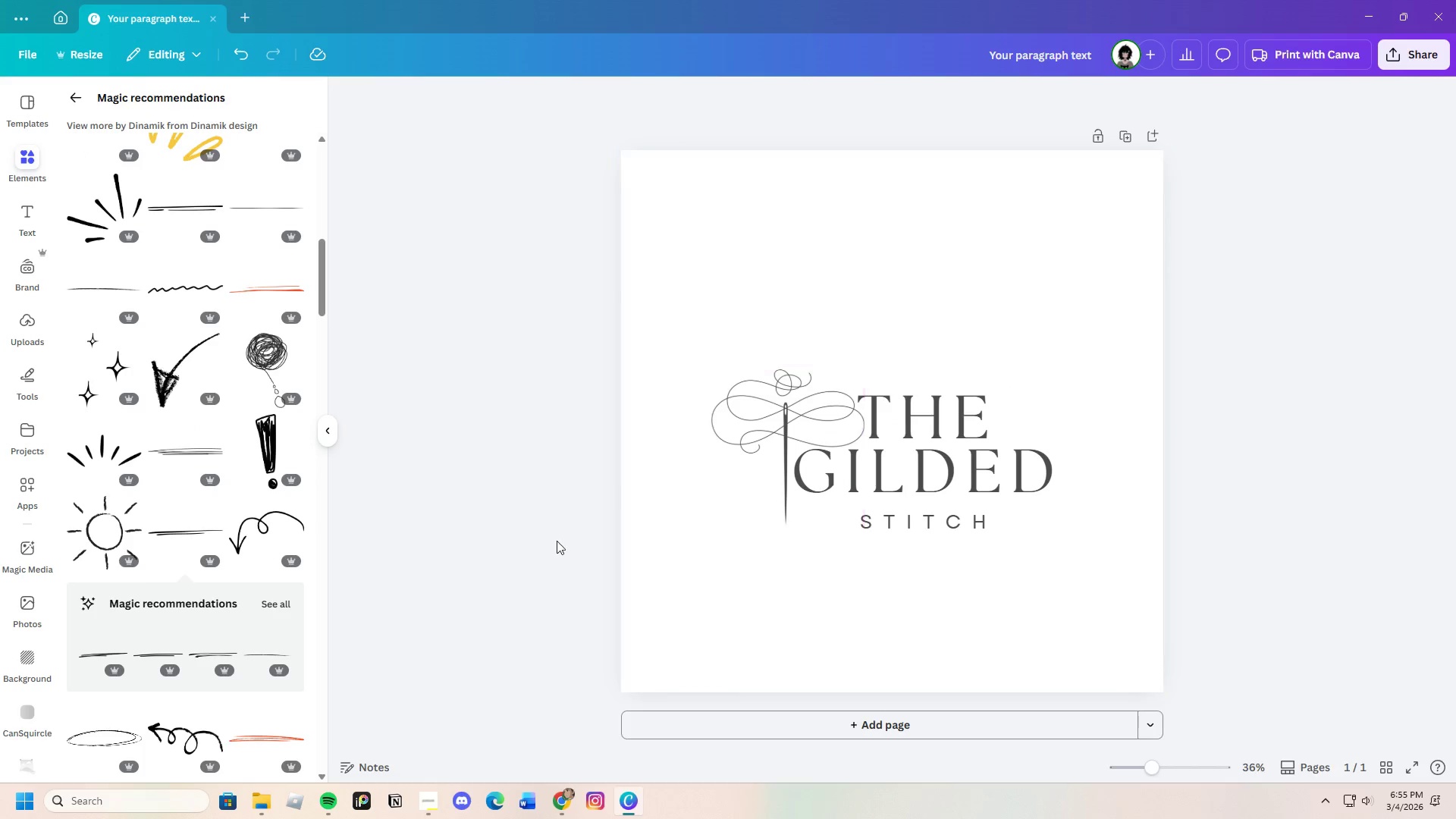 
scroll: coordinate [341, 630], scroll_direction: down, amount: 12.0
 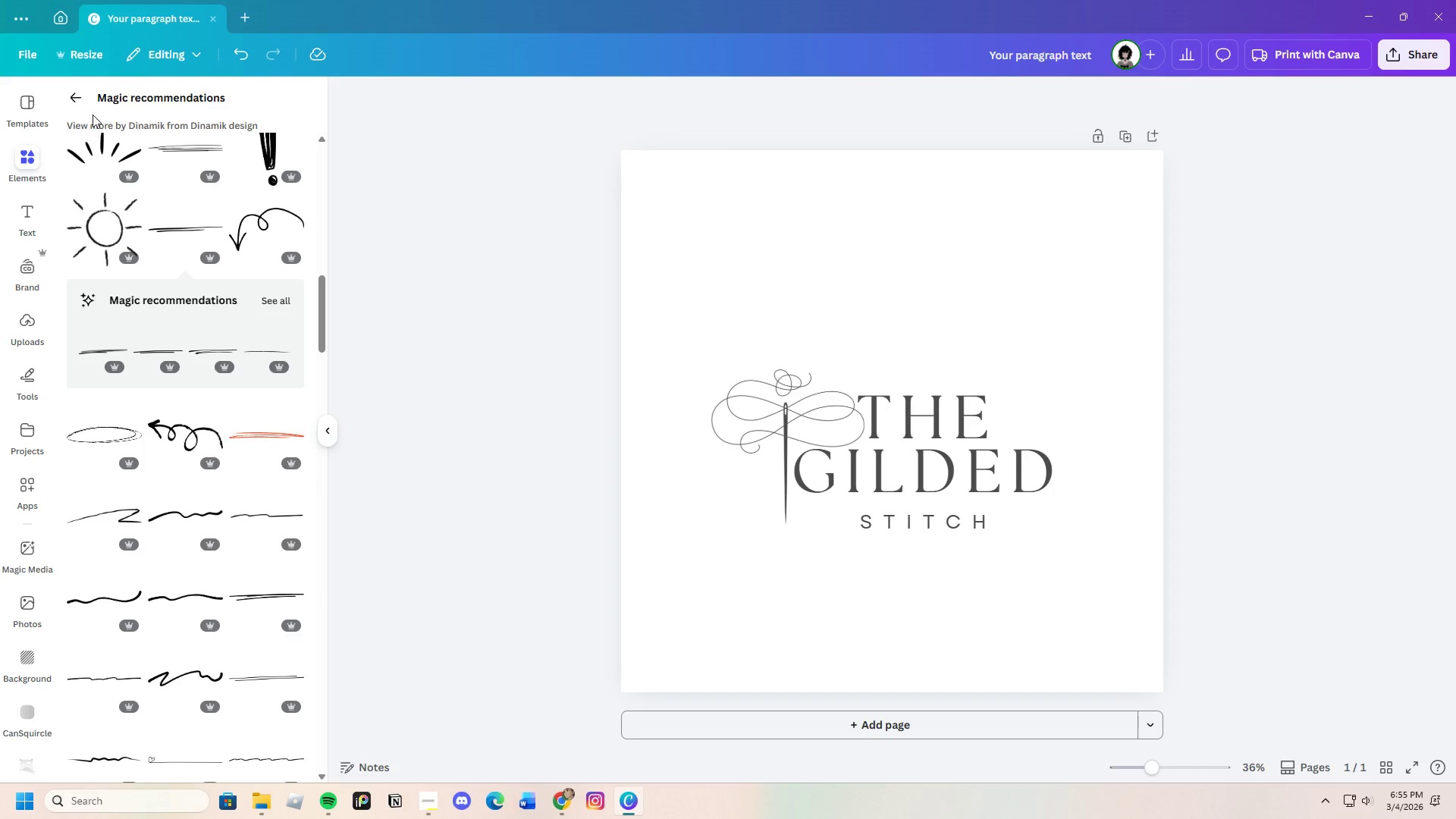 
left_click([84, 92])
 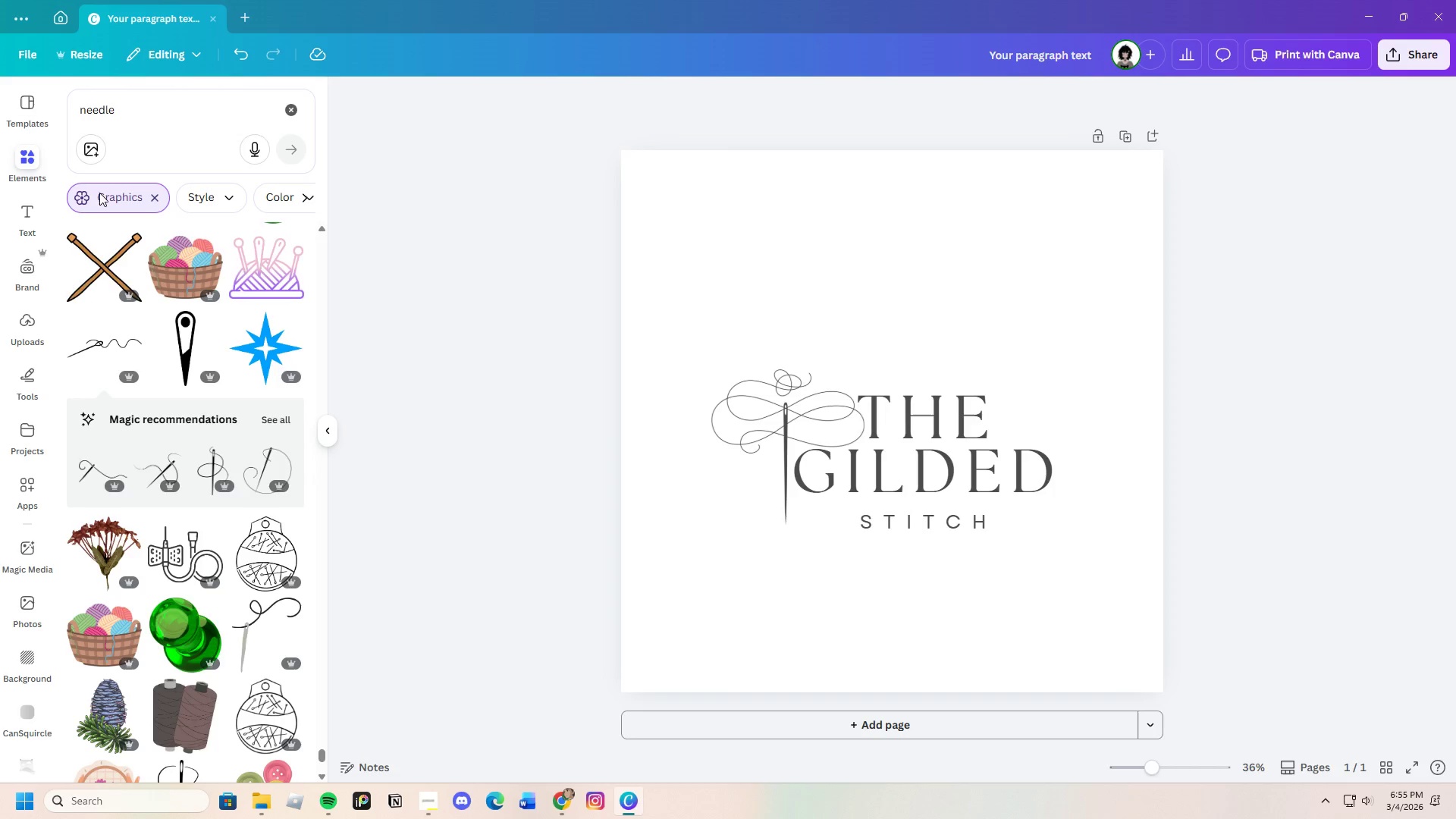 
scroll: coordinate [141, 623], scroll_direction: down, amount: 24.0
 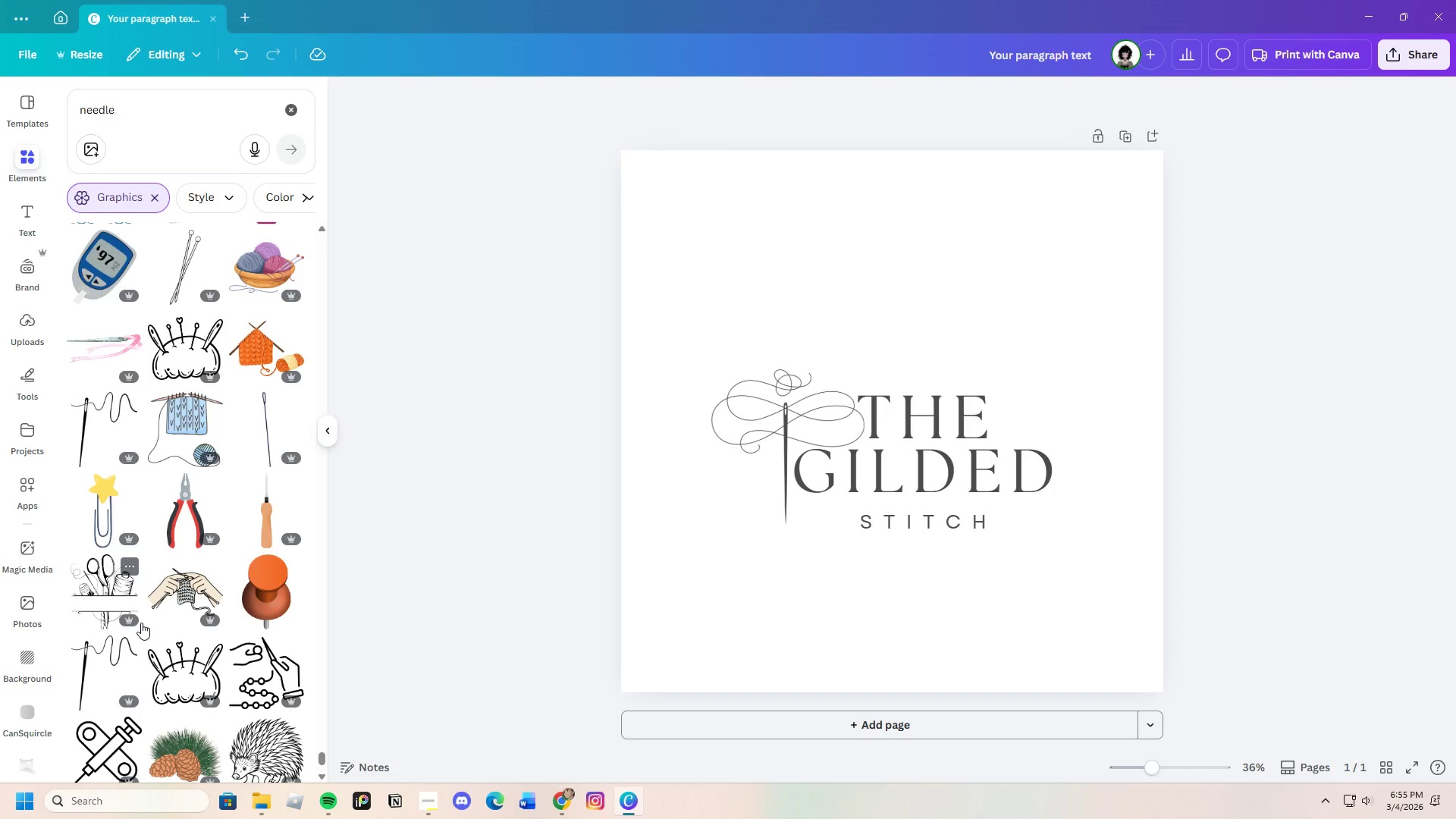 
scroll: coordinate [125, 623], scroll_direction: down, amount: 20.0
 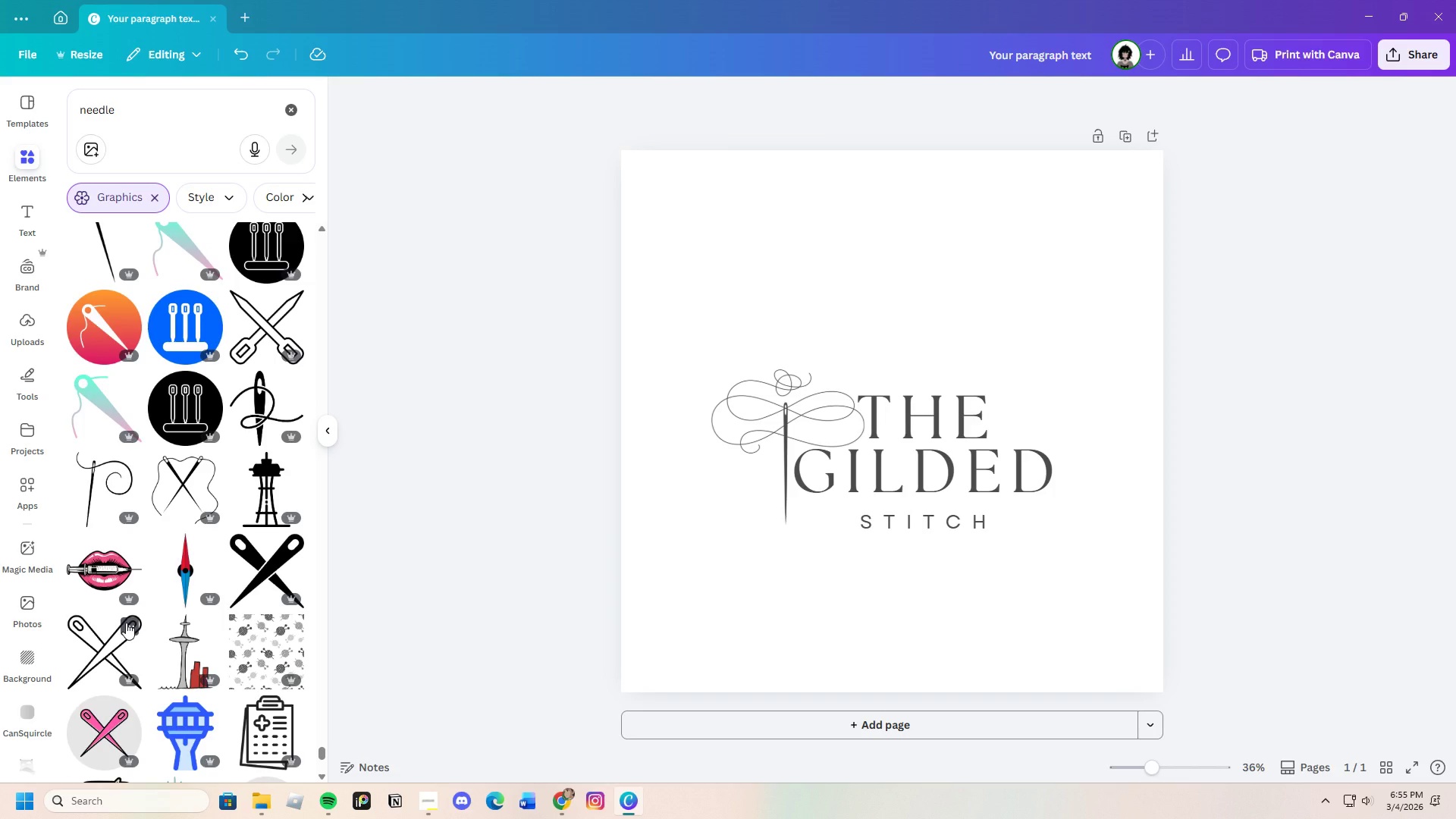 
scroll: coordinate [130, 620], scroll_direction: down, amount: 20.0
 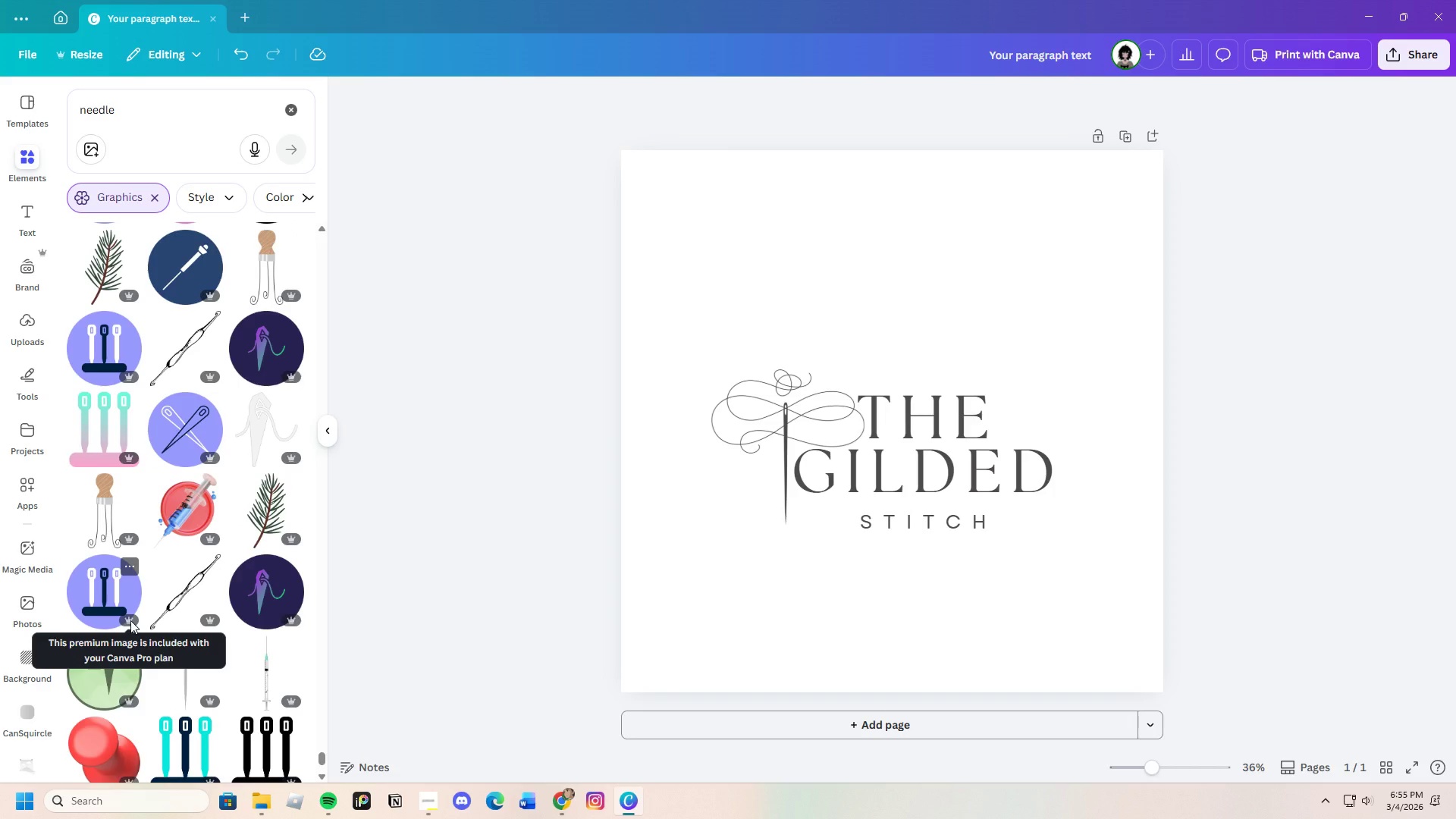 
scroll: coordinate [130, 620], scroll_direction: up, amount: 2.0
 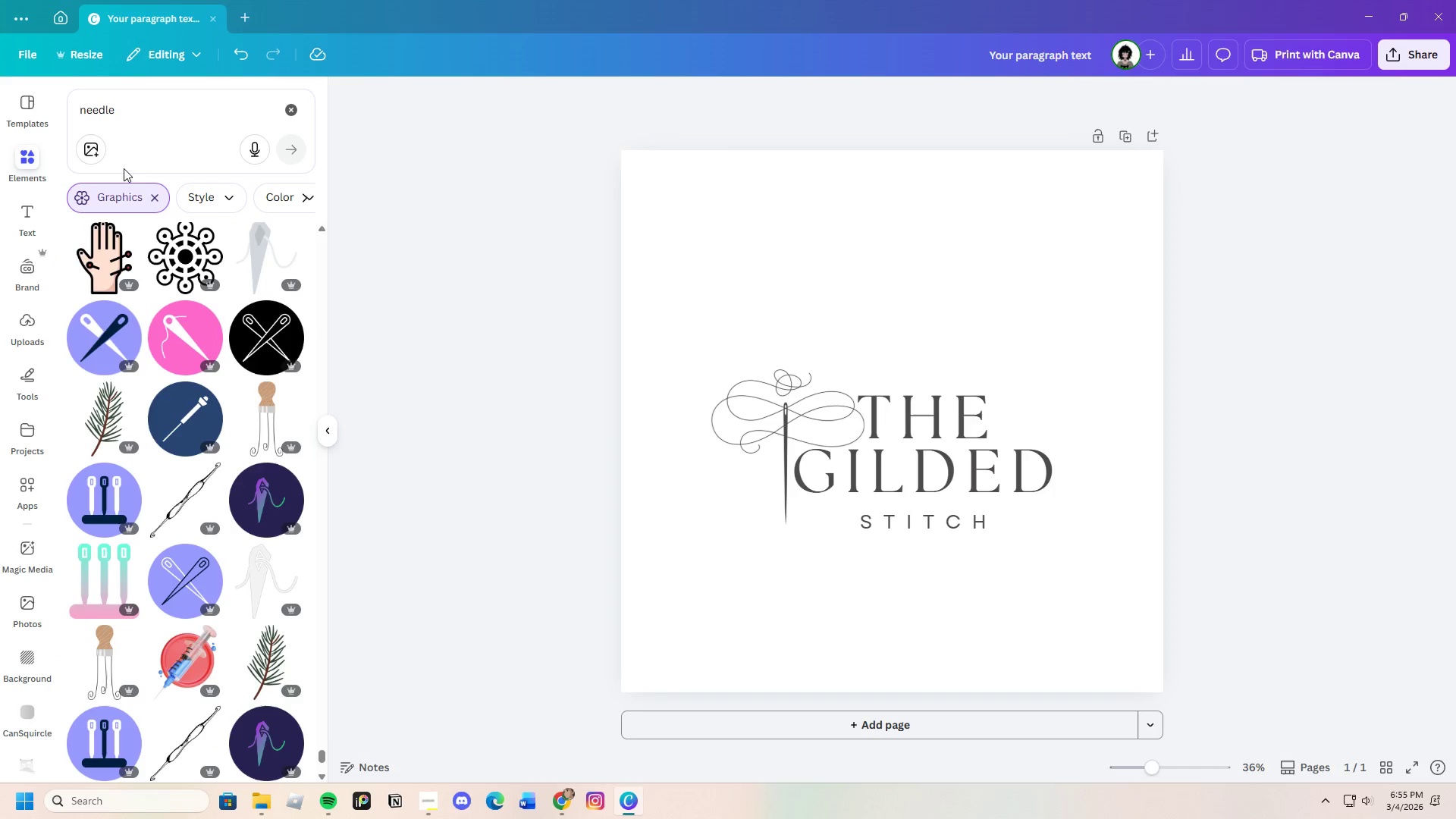 
left_click_drag(start_coordinate=[142, 110], to_coordinate=[36, 110])
 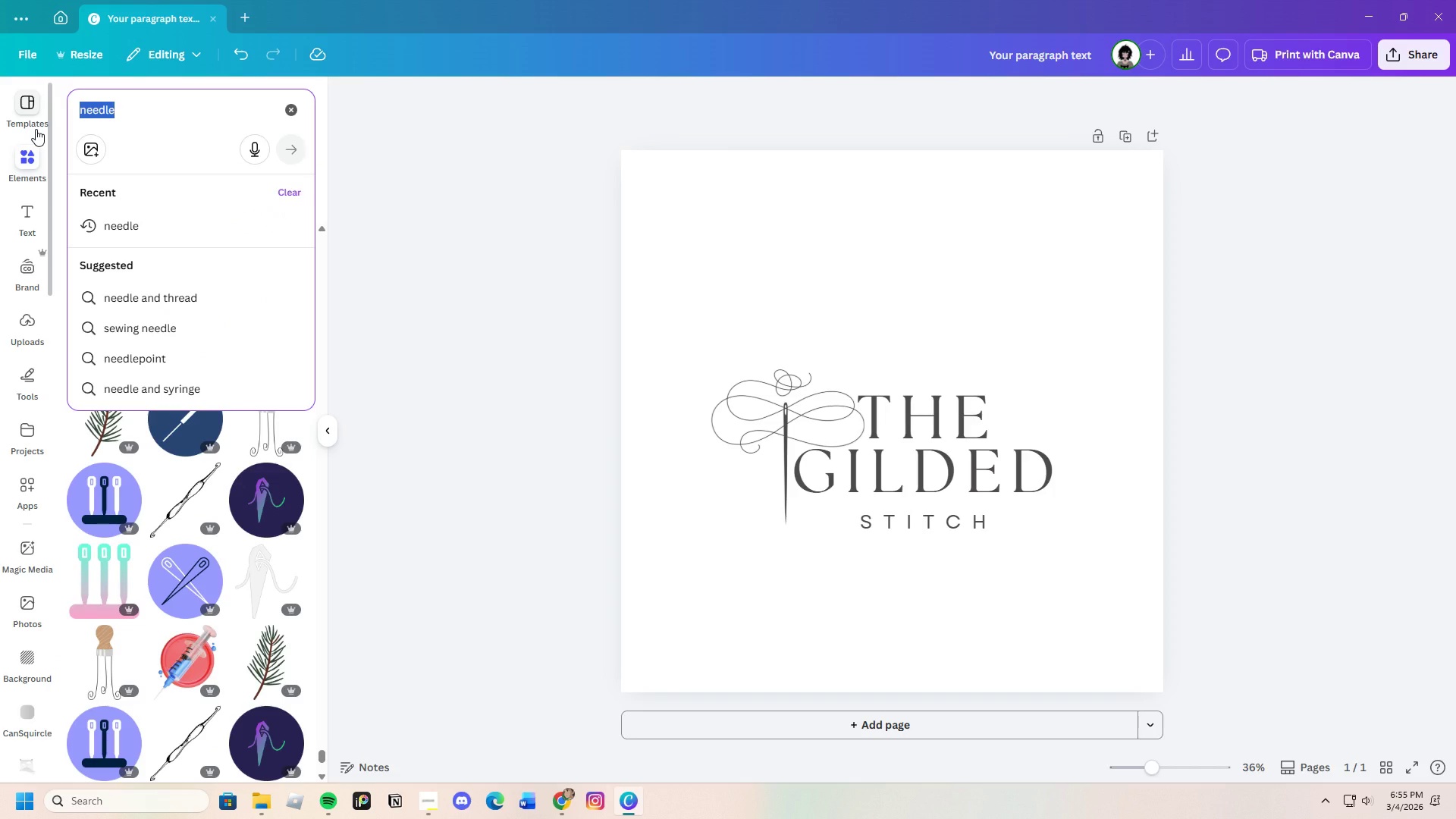 
key(Backspace)
type(circle)
 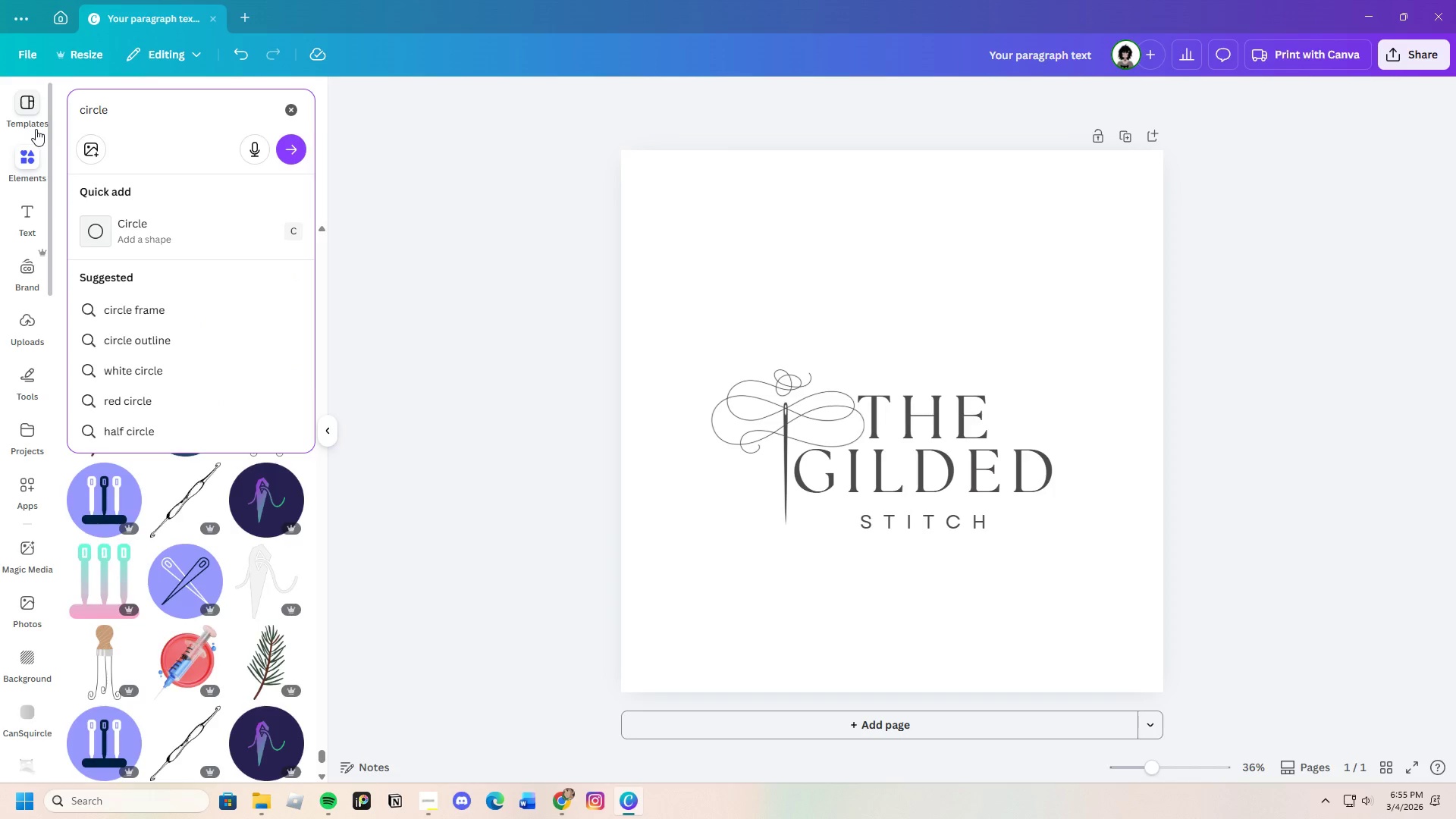 
key(Enter)
 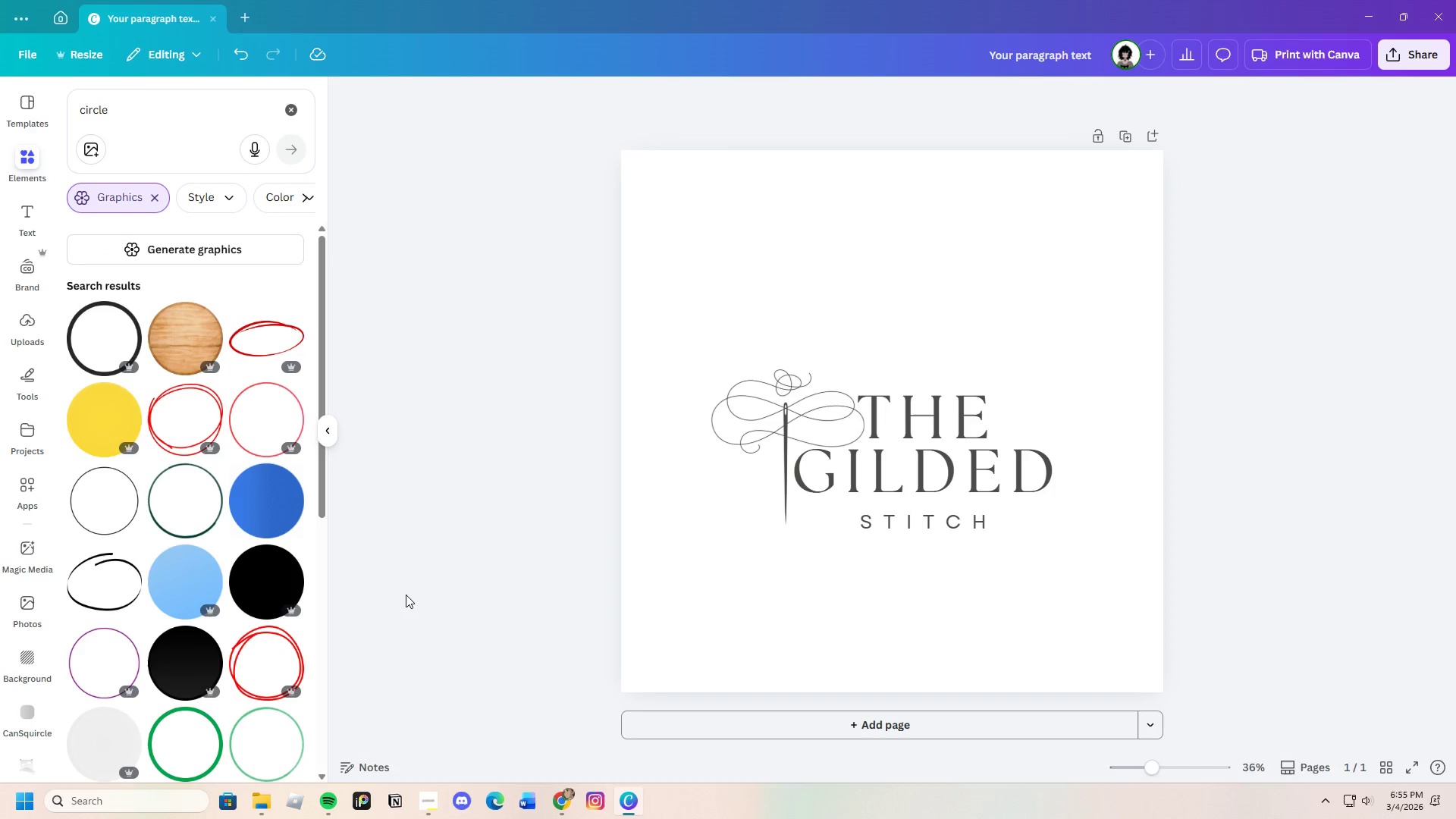 
left_click([274, 592])
 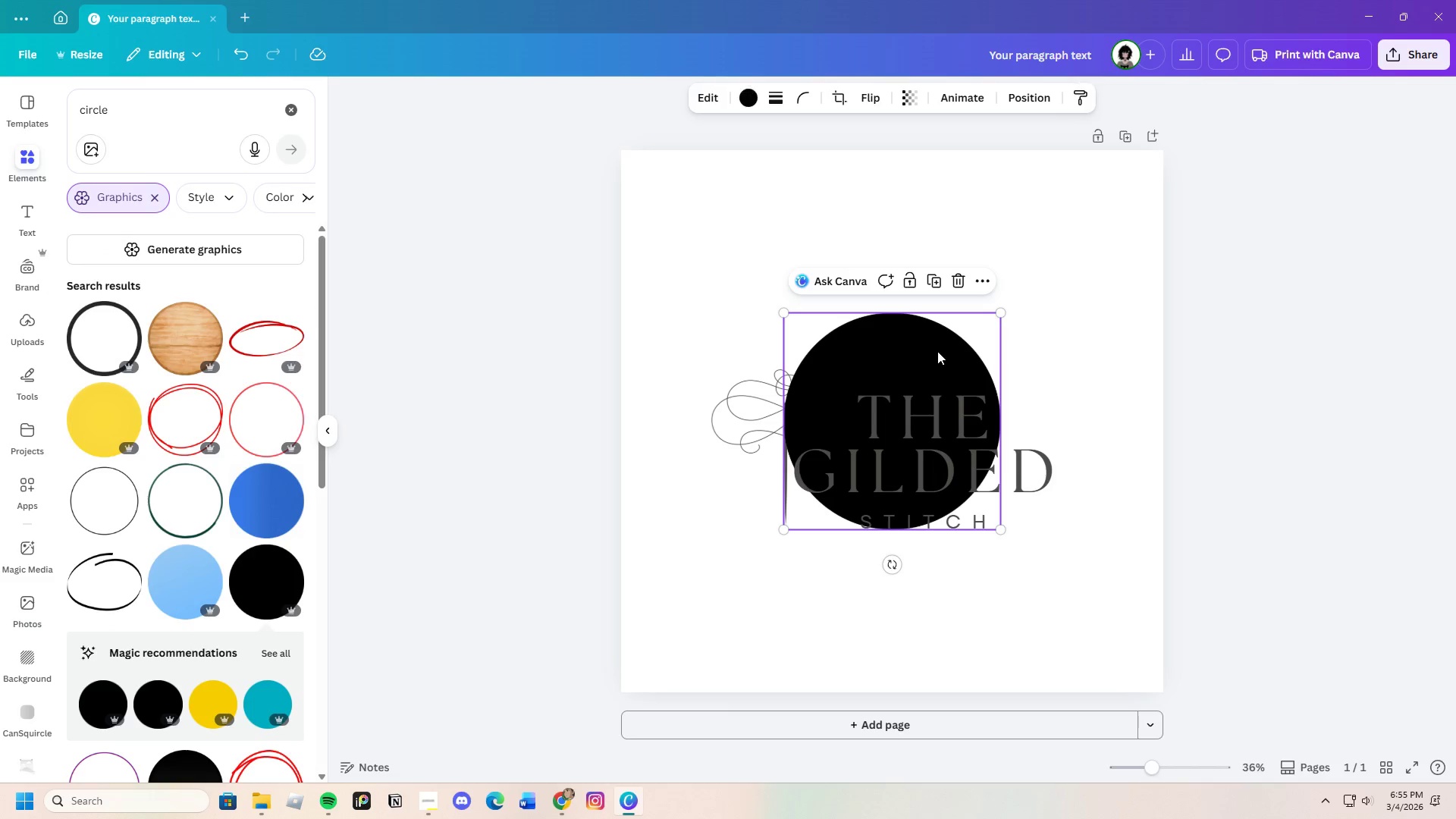 
left_click_drag(start_coordinate=[934, 351], to_coordinate=[952, 375])
 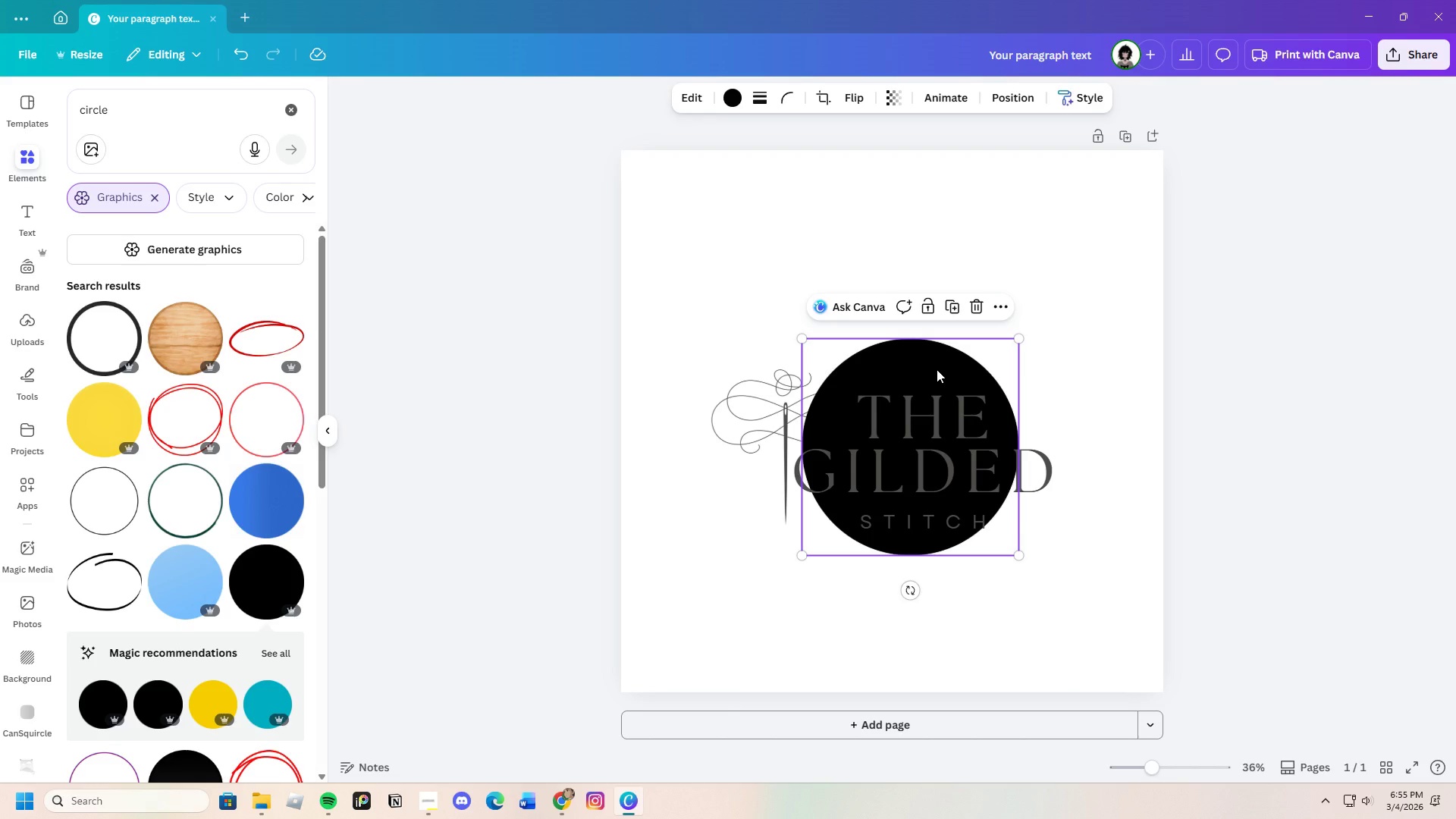 
left_click_drag(start_coordinate=[937, 369], to_coordinate=[940, 375])
 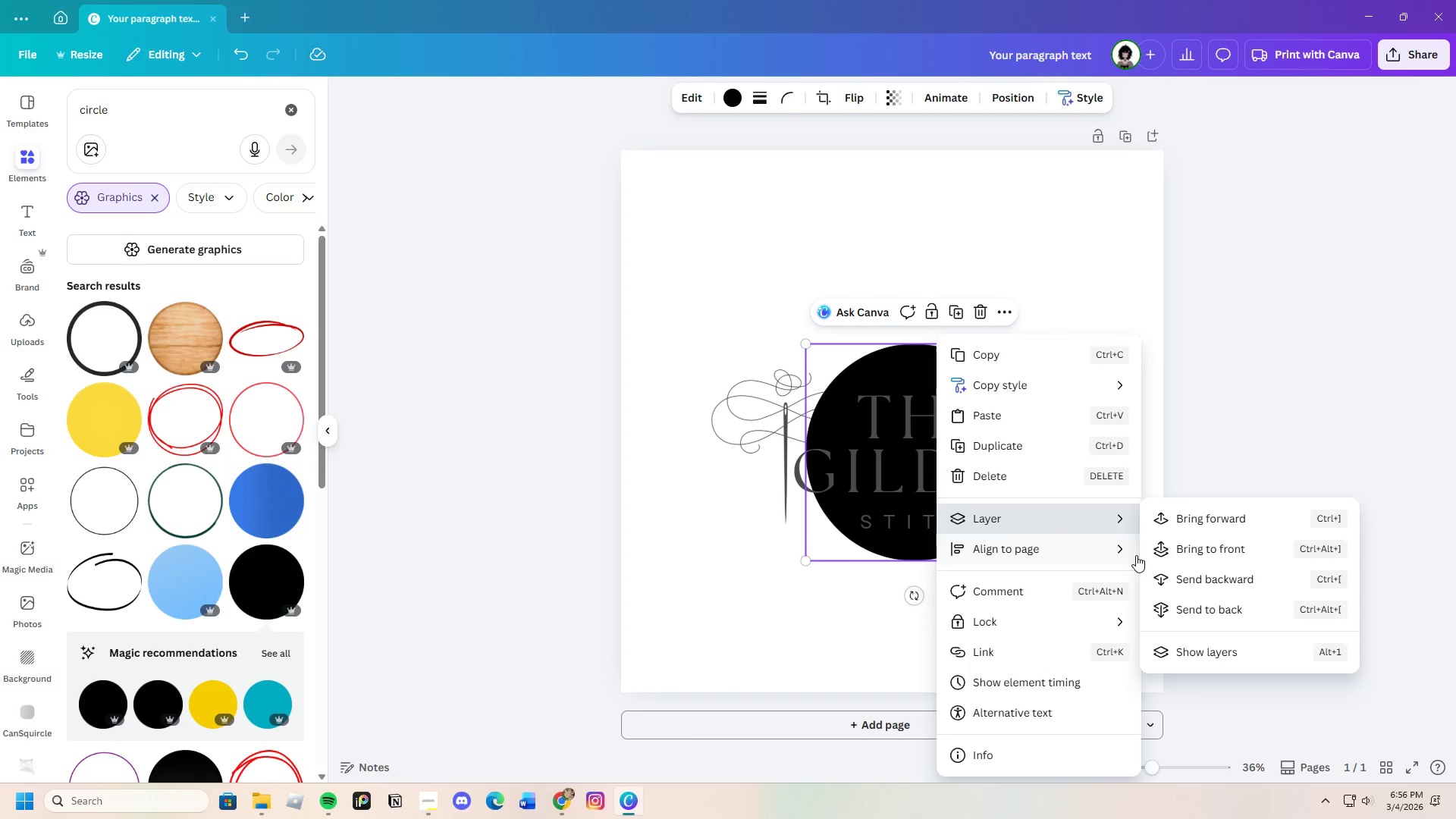 
left_click([1226, 577])
 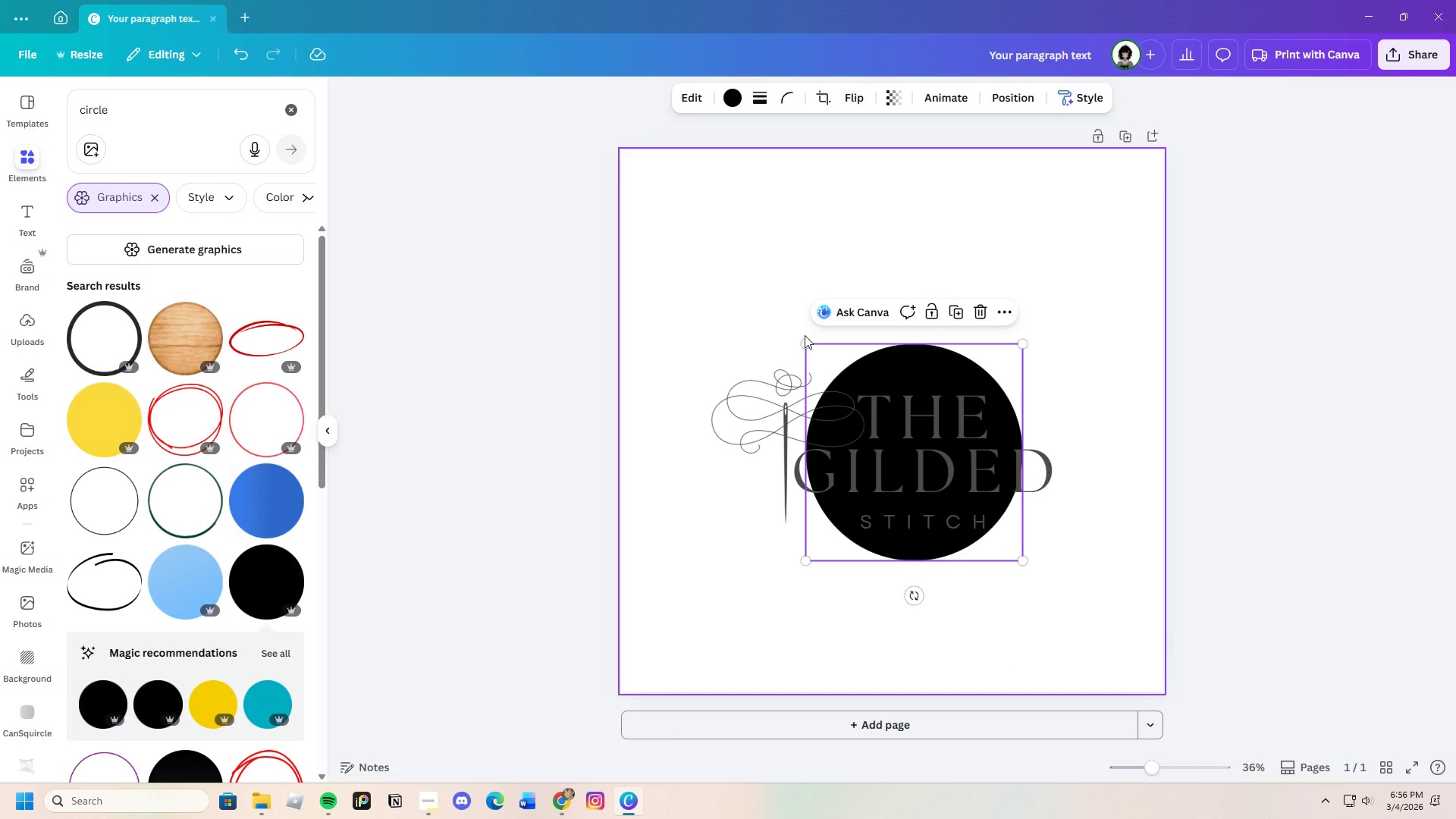 
left_click_drag(start_coordinate=[808, 340], to_coordinate=[701, 309])
 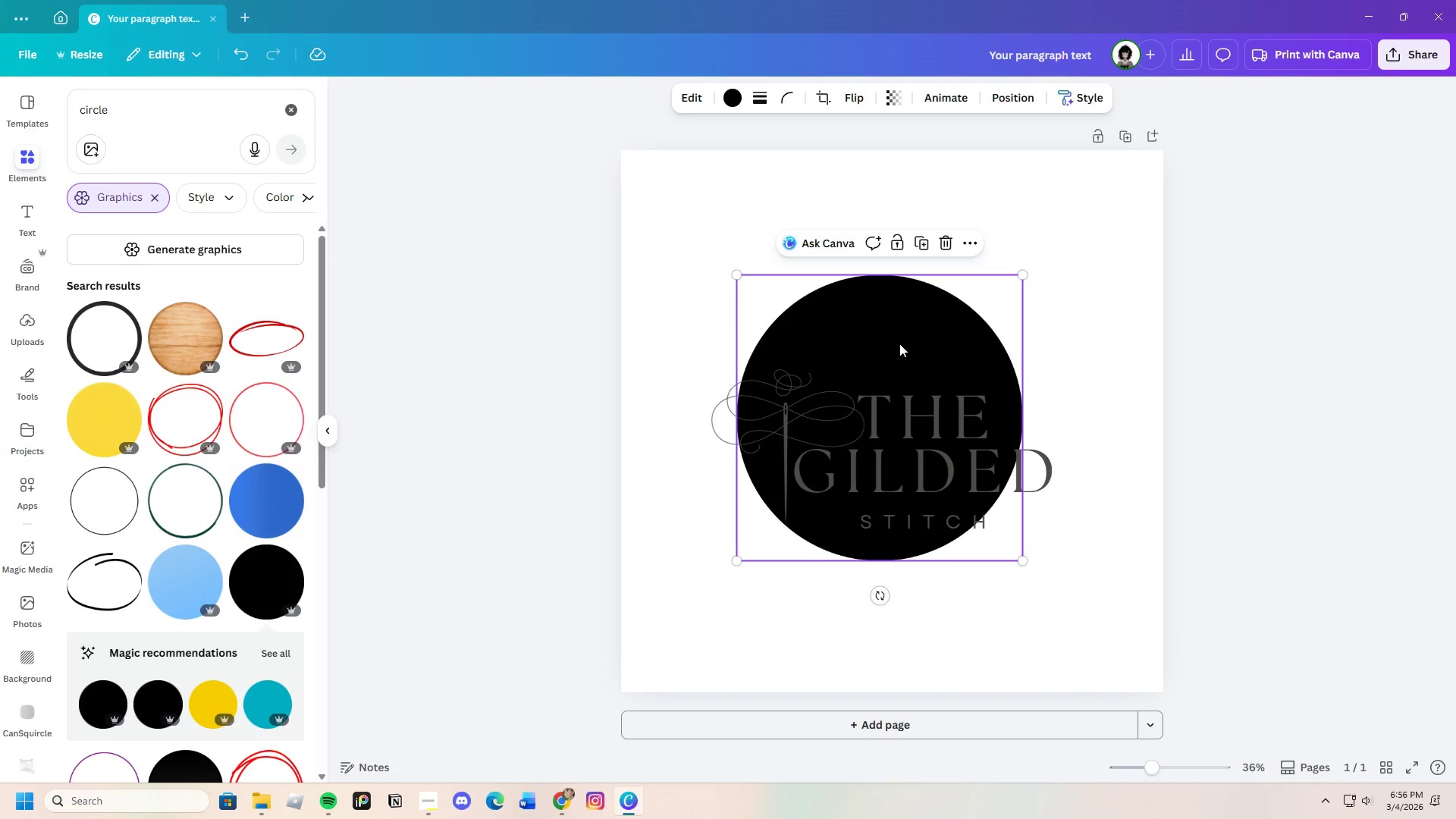 
left_click_drag(start_coordinate=[901, 336], to_coordinate=[931, 372])
 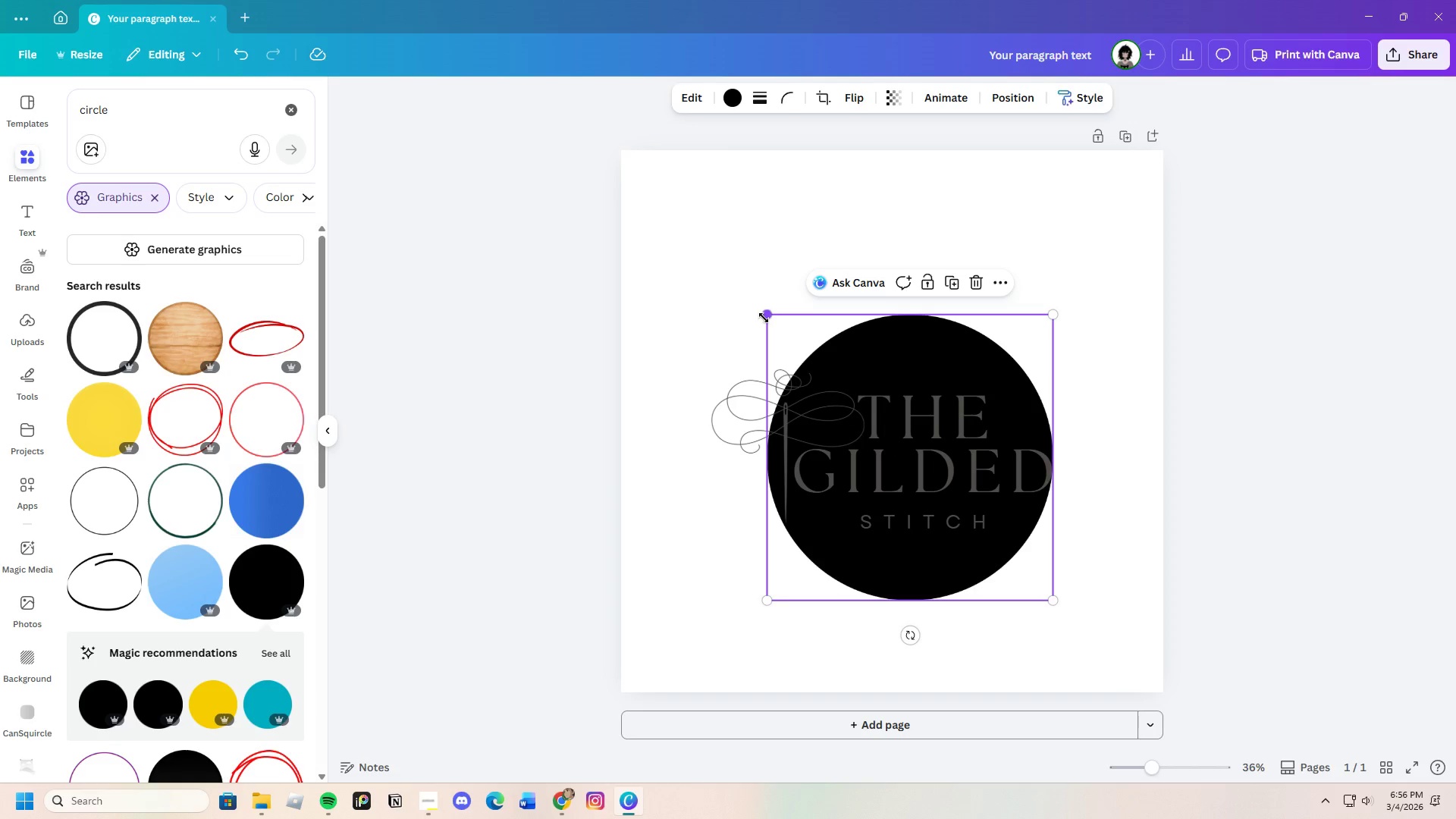 
left_click_drag(start_coordinate=[764, 316], to_coordinate=[685, 281])
 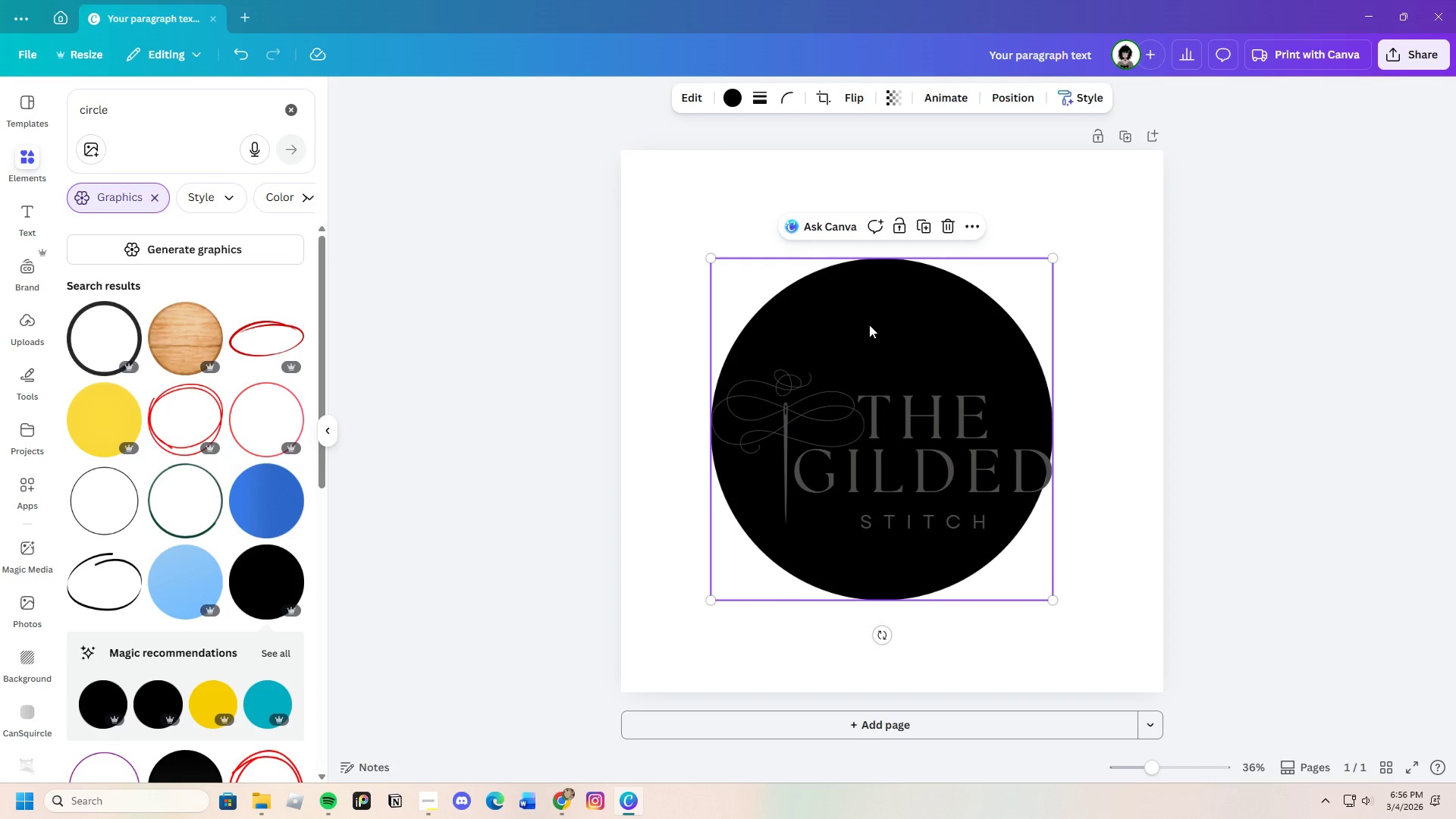 
left_click_drag(start_coordinate=[870, 325], to_coordinate=[880, 343])
 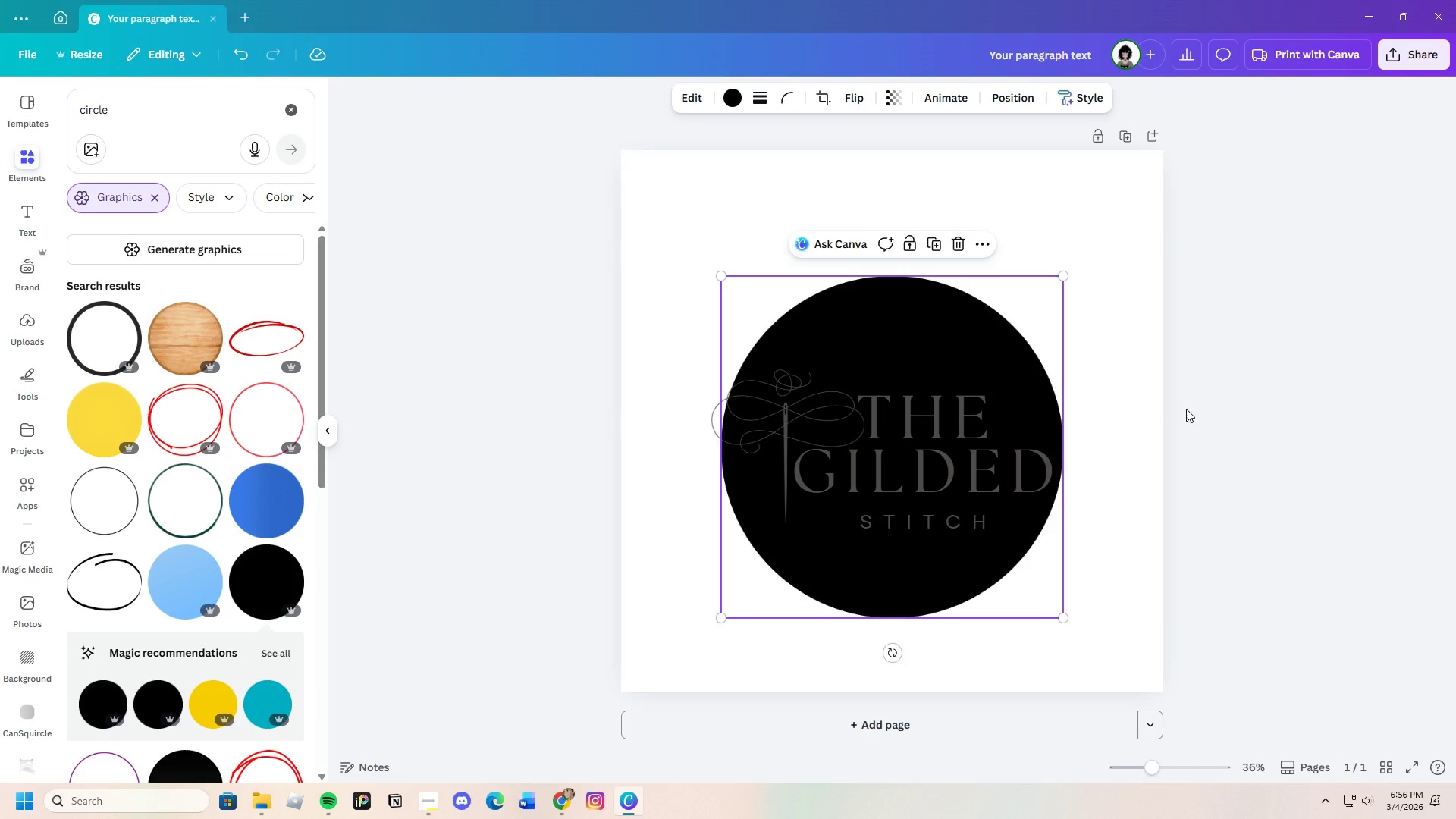 
left_click([1186, 409])
 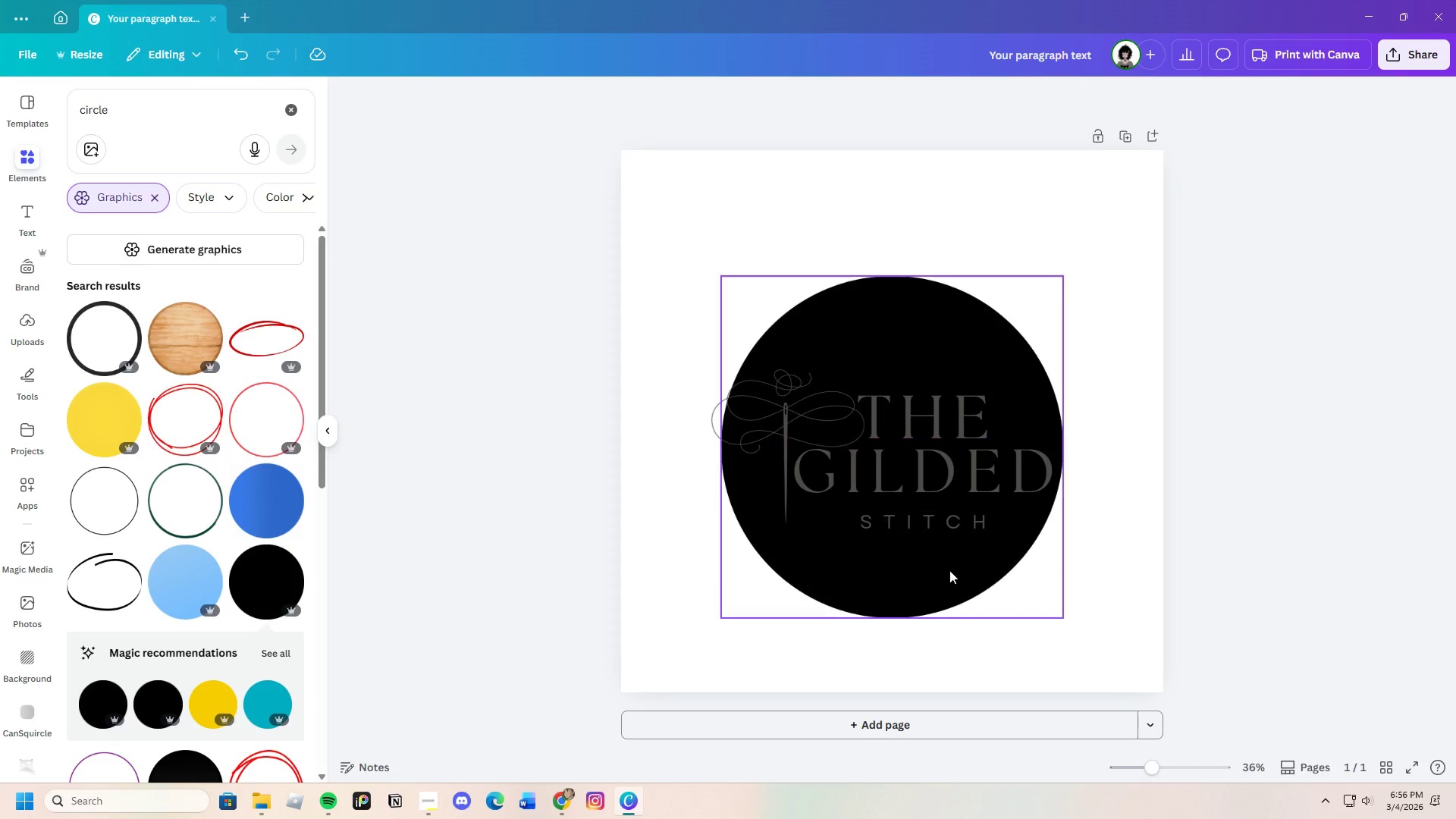 
left_click([852, 588])
 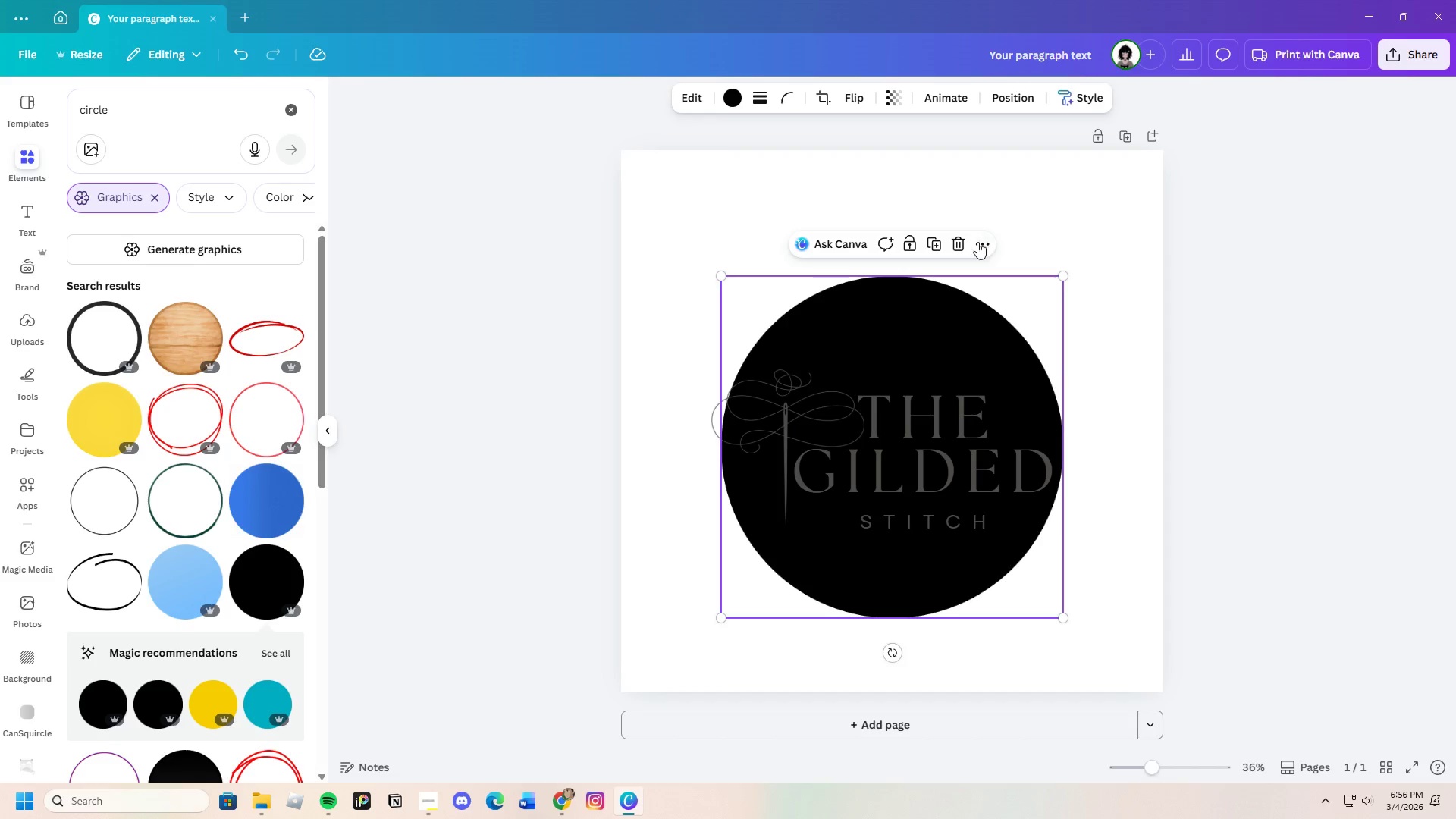 
left_click([964, 237])
 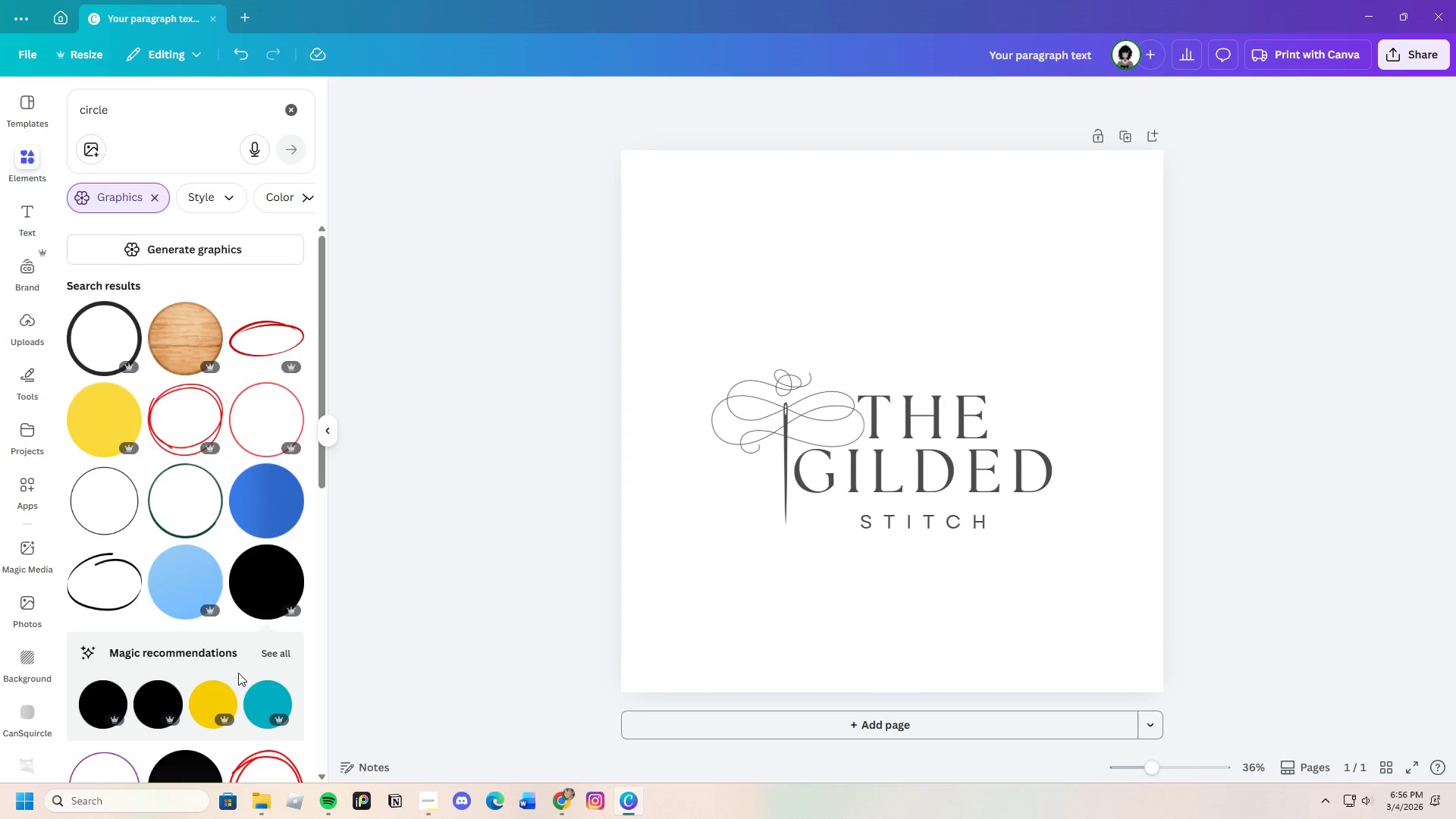 
scroll: coordinate [198, 675], scroll_direction: down, amount: 20.0
 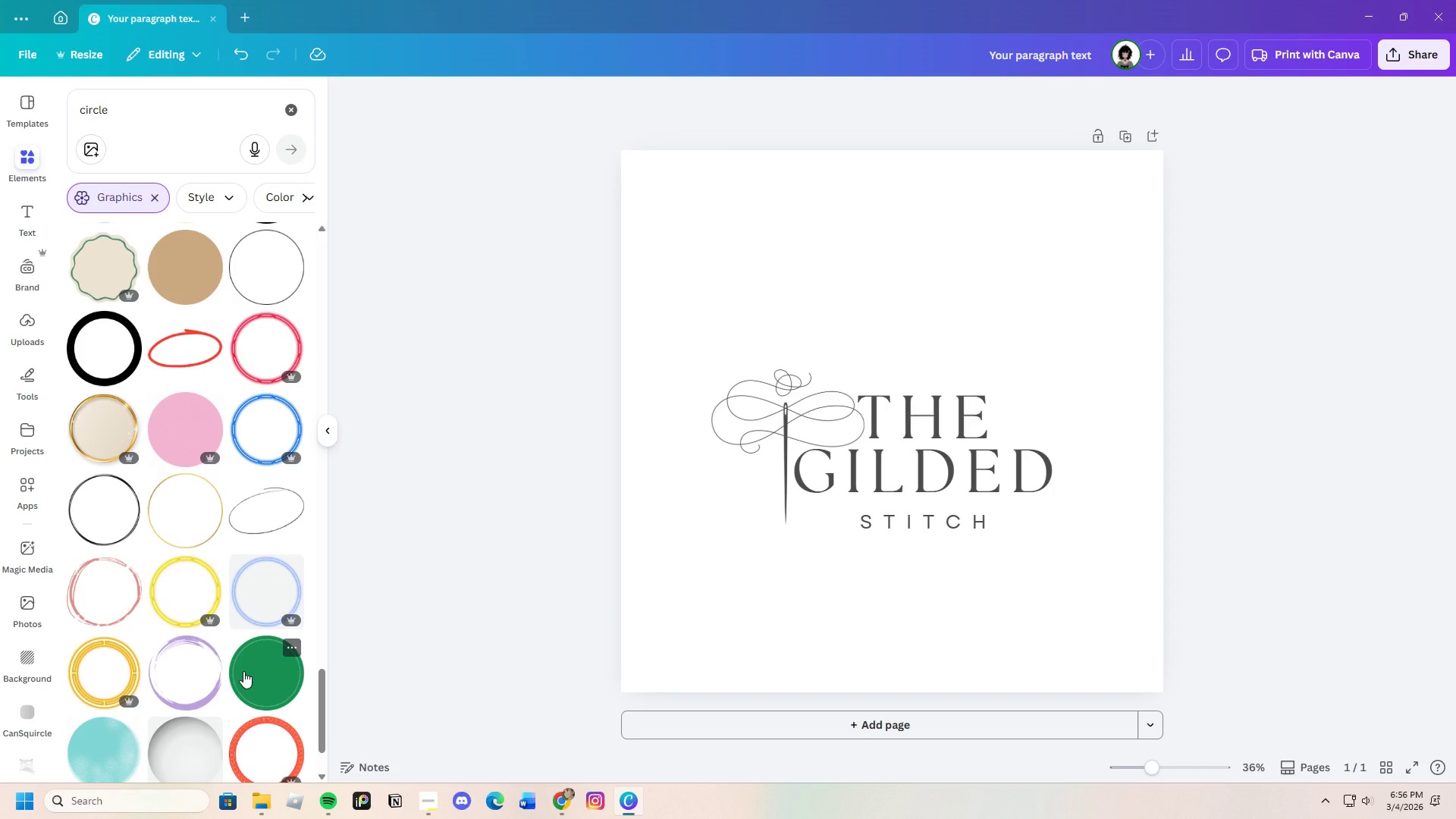 
wait(9.42)
 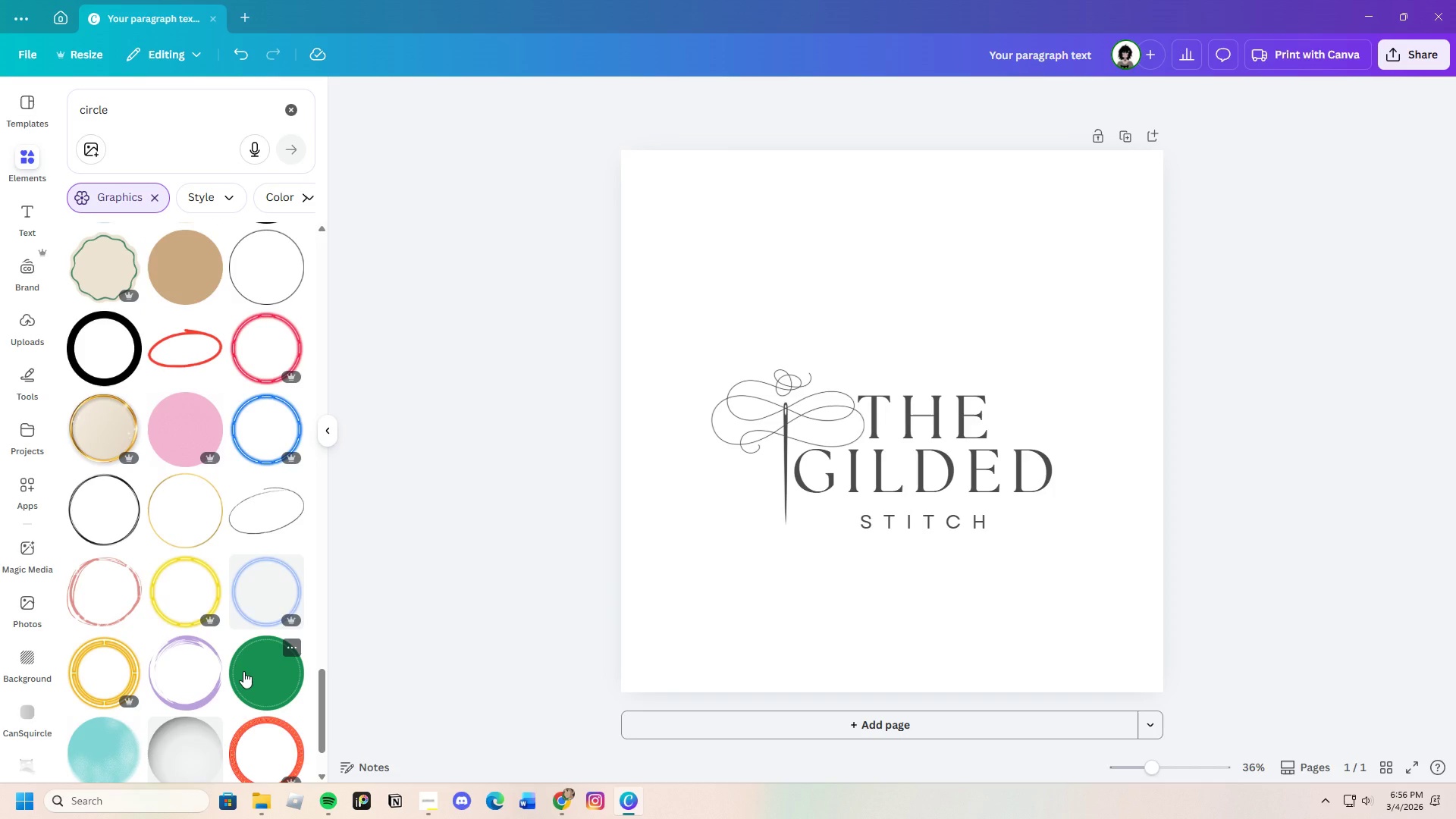 
scroll: coordinate [220, 651], scroll_direction: down, amount: 11.0
 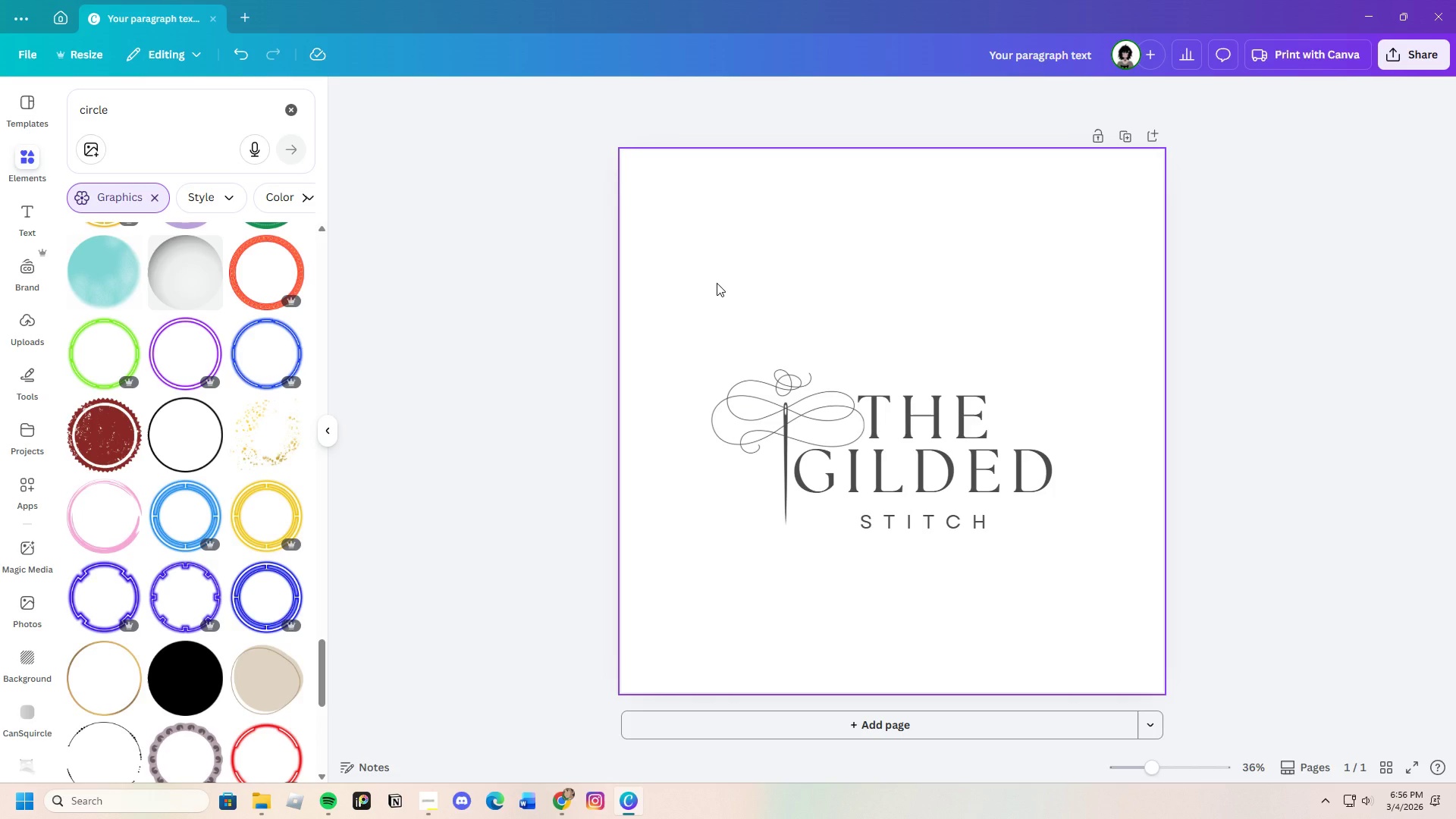 
left_click_drag(start_coordinate=[902, 522], to_coordinate=[906, 522])
 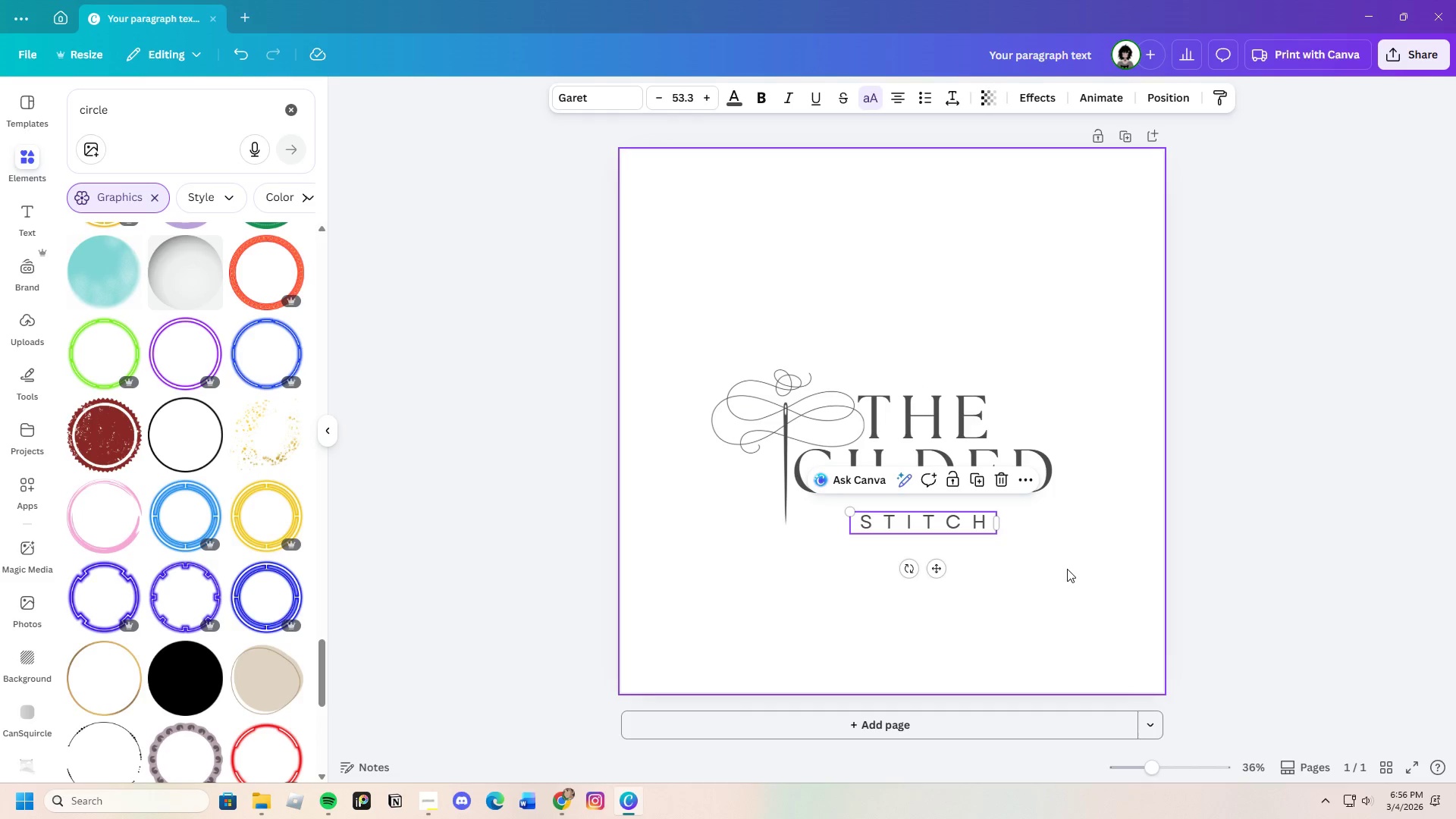 
left_click([1067, 569])
 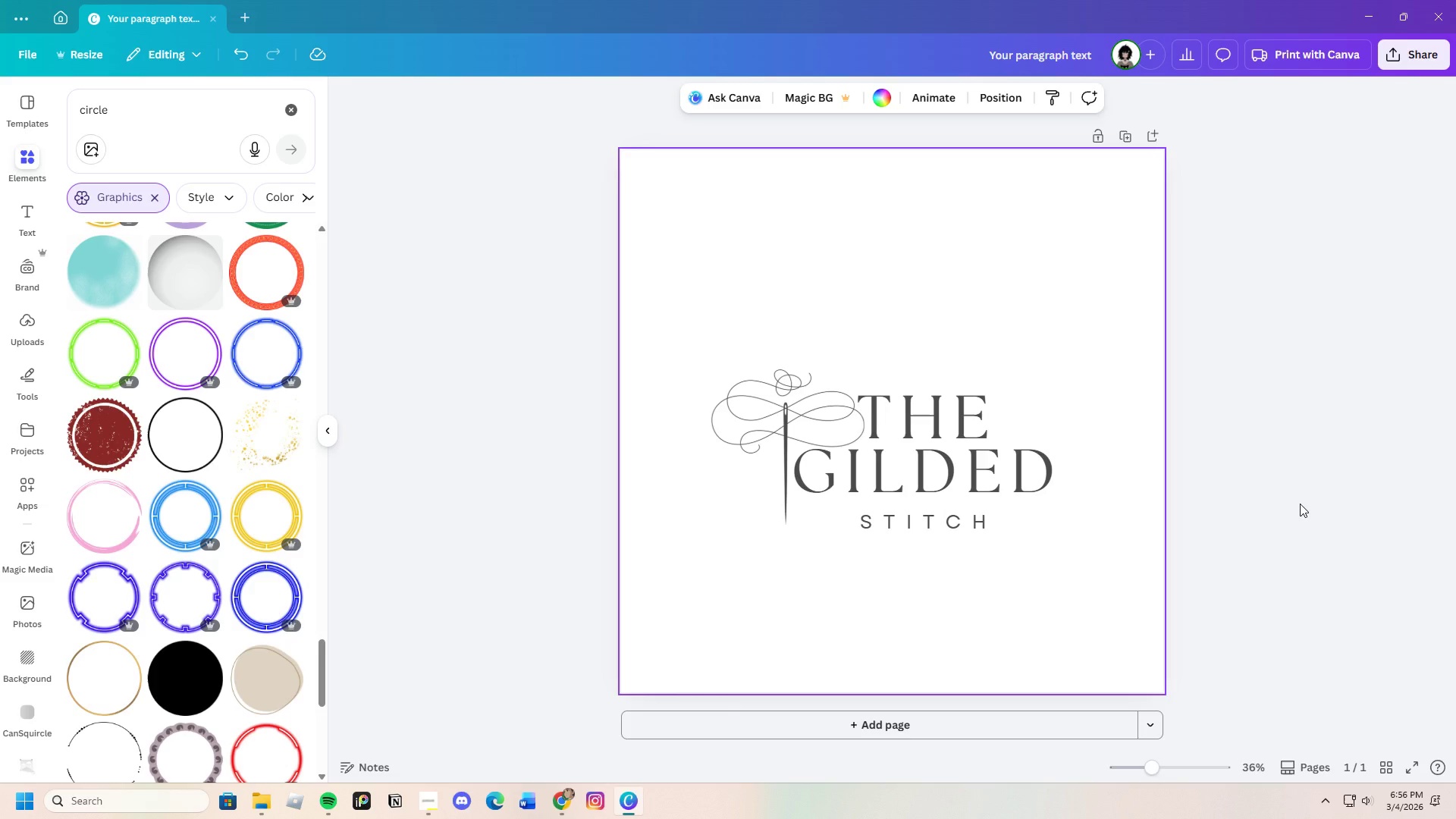 
wait(5.66)
 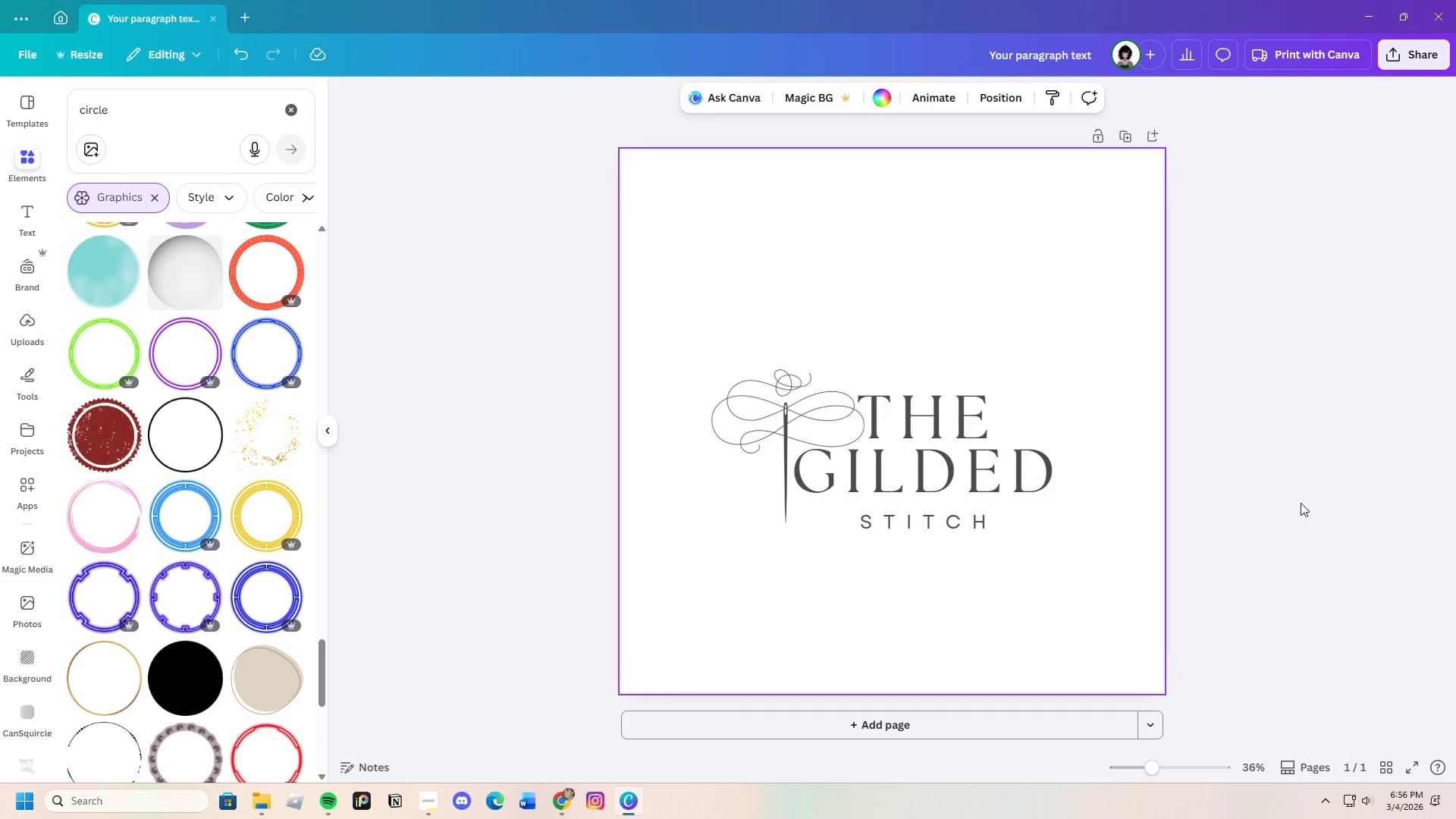 
left_click_drag(start_coordinate=[668, 307], to_coordinate=[1098, 557])
 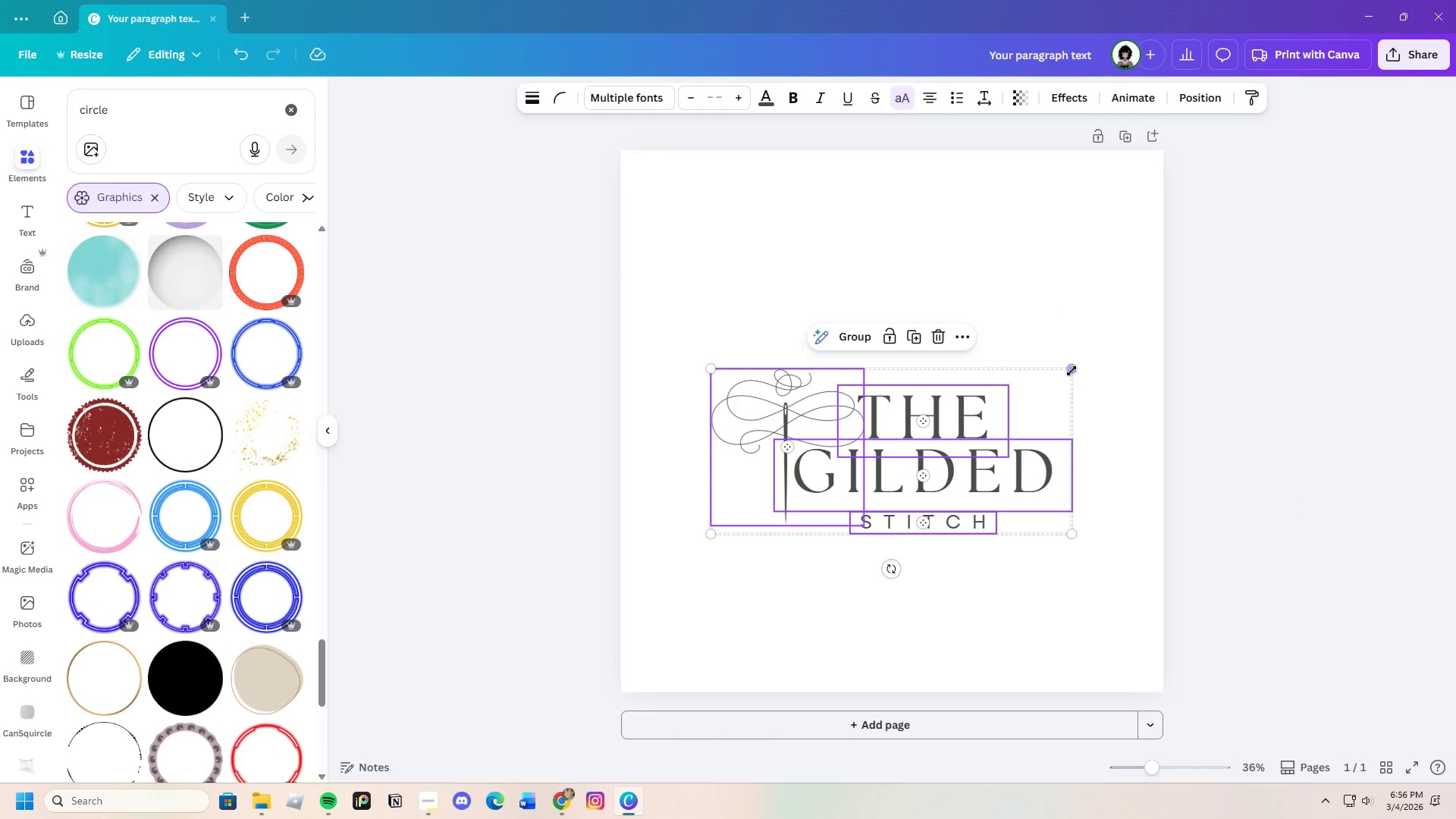 
left_click_drag(start_coordinate=[1072, 369], to_coordinate=[1184, 295])
 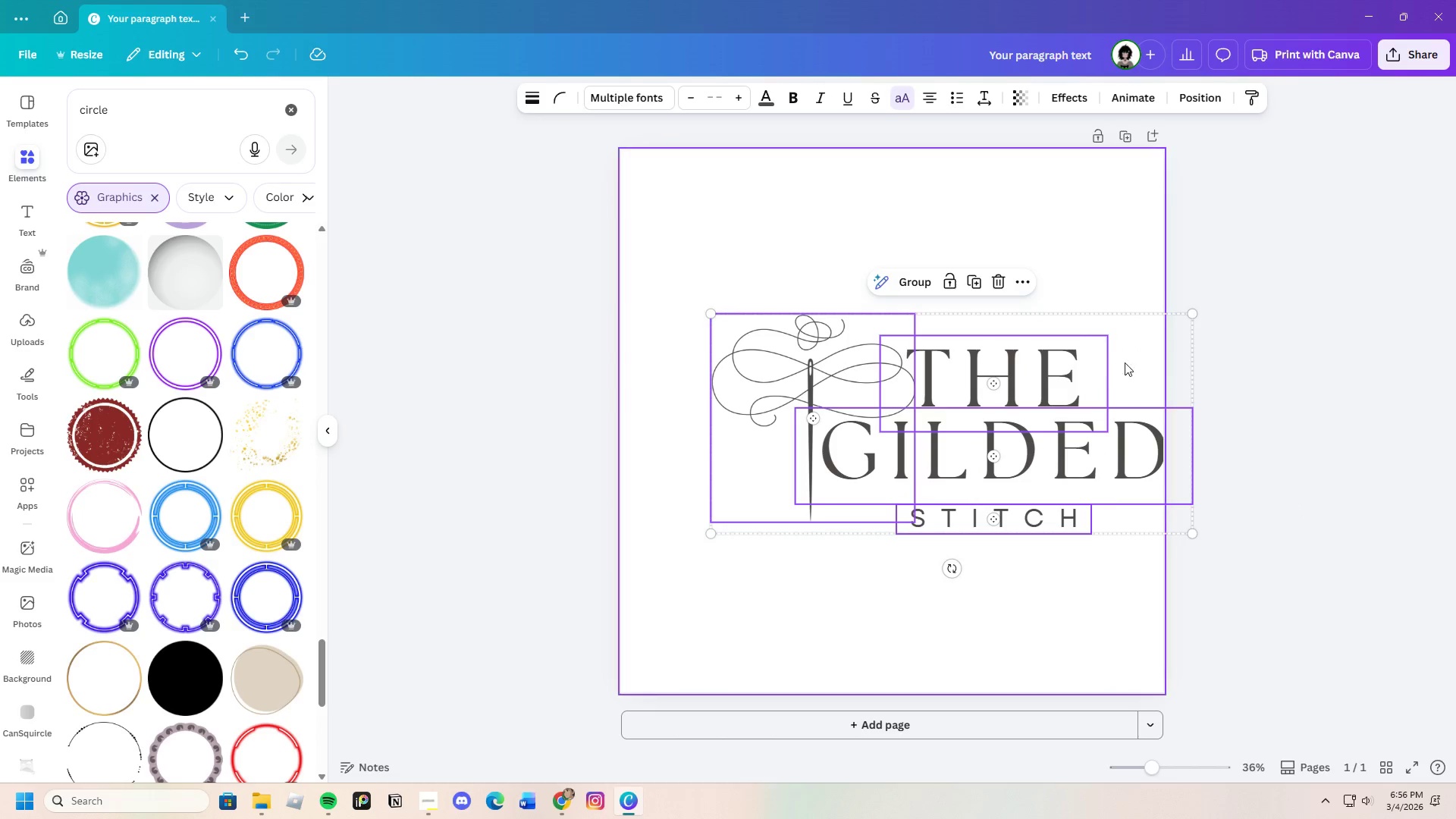 
left_click_drag(start_coordinate=[1126, 362], to_coordinate=[1068, 364])
 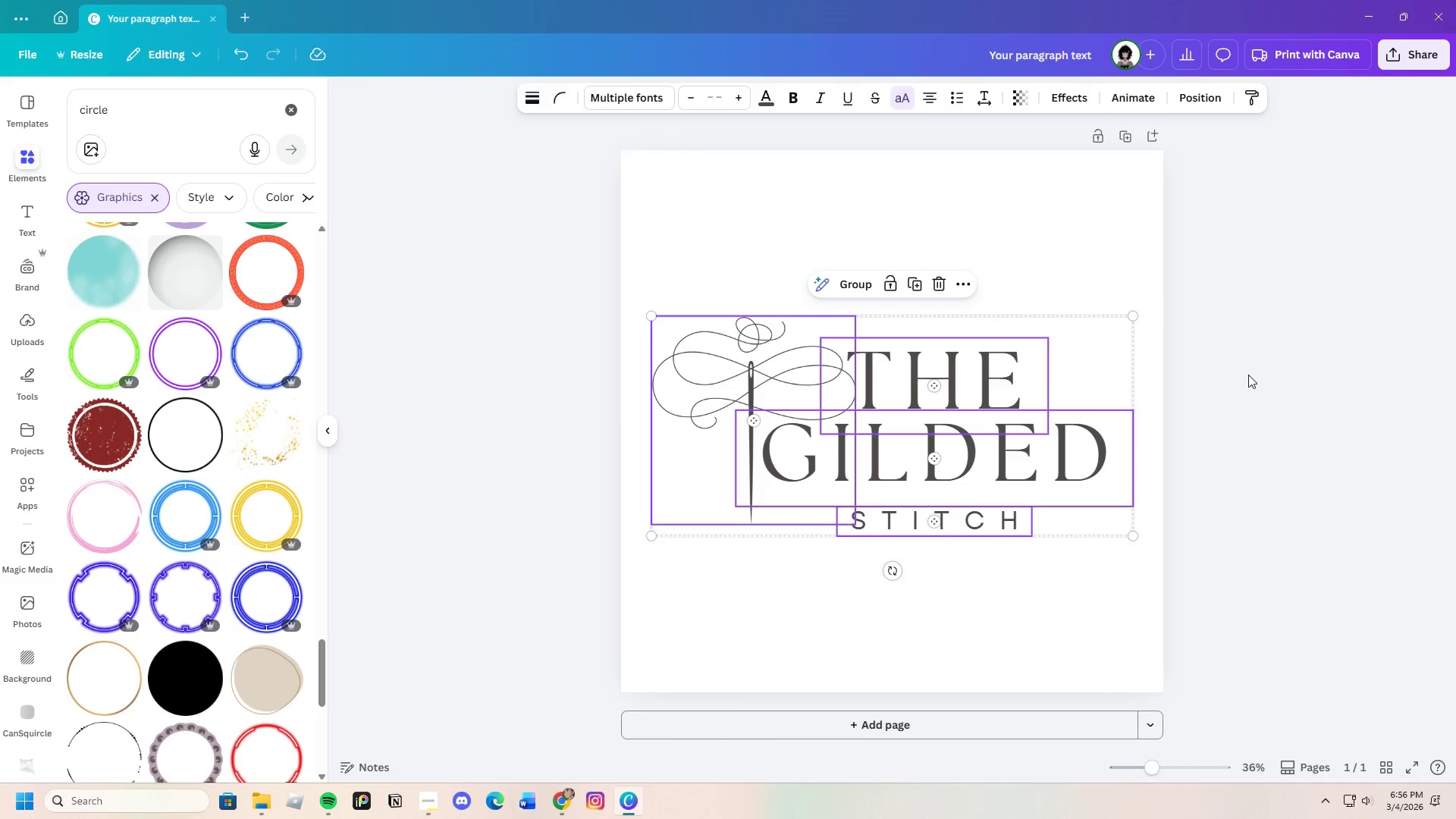 
left_click([1248, 375])
 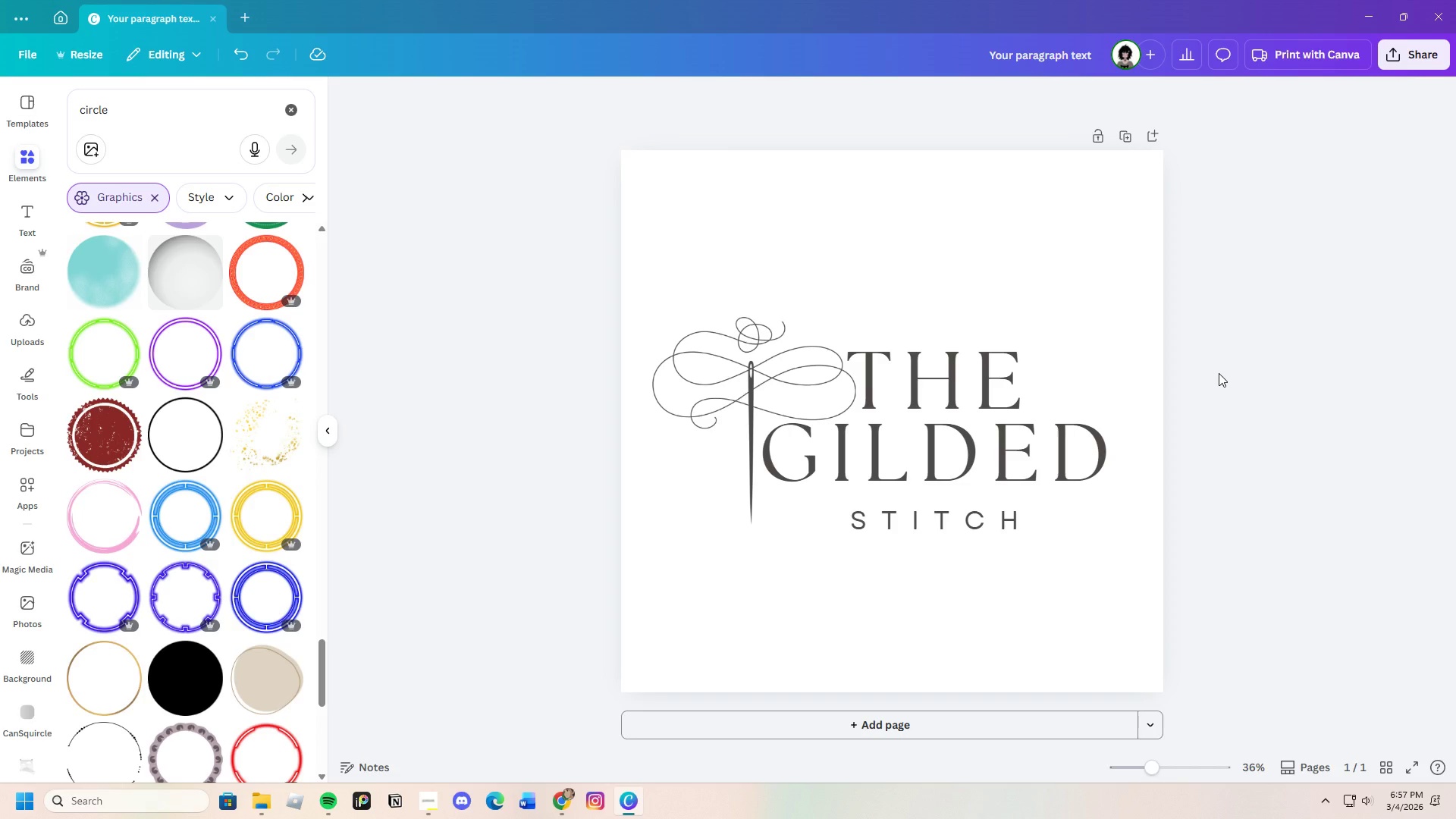 
wait(29.86)
 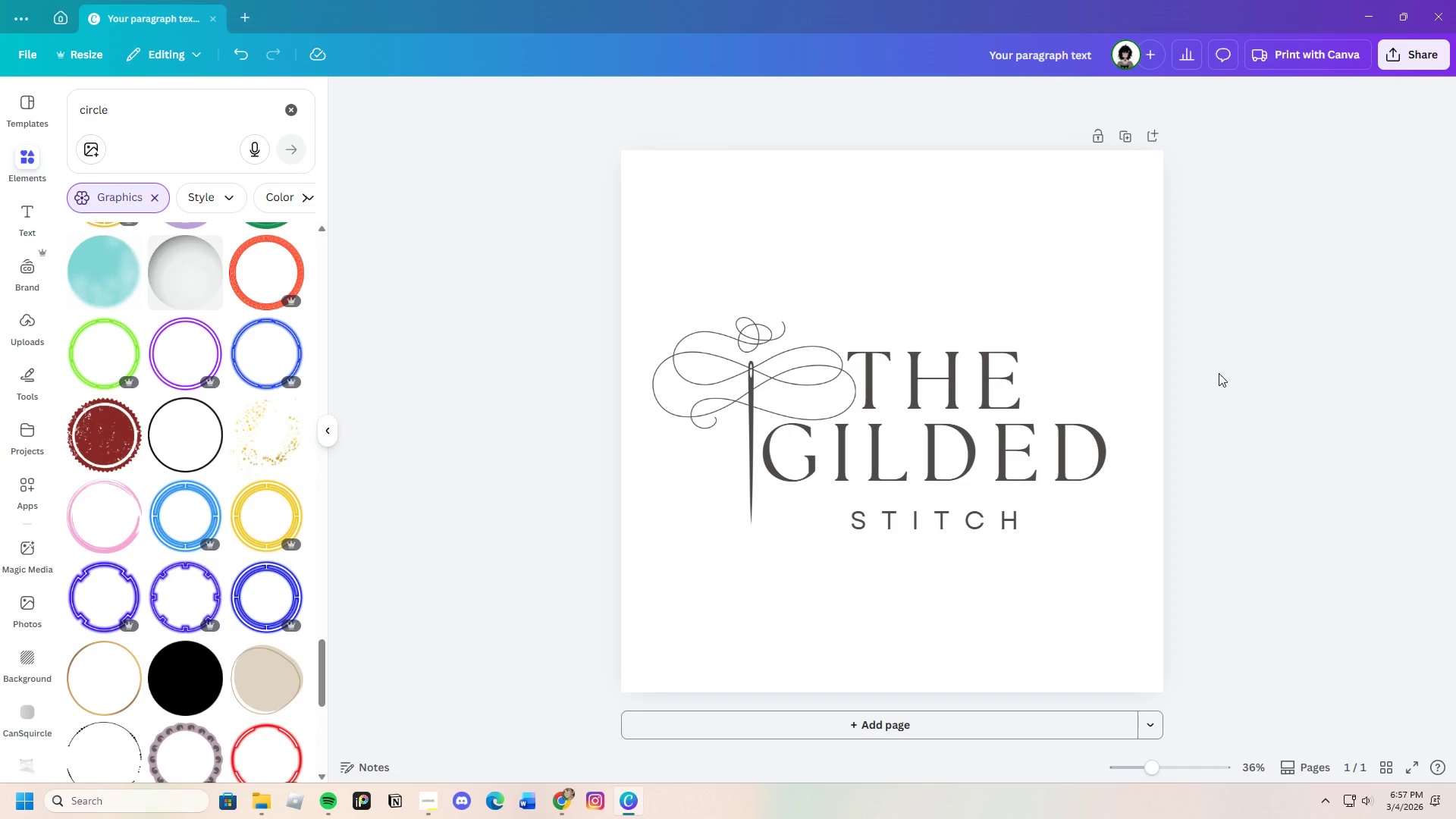 
left_click([1404, 56])
 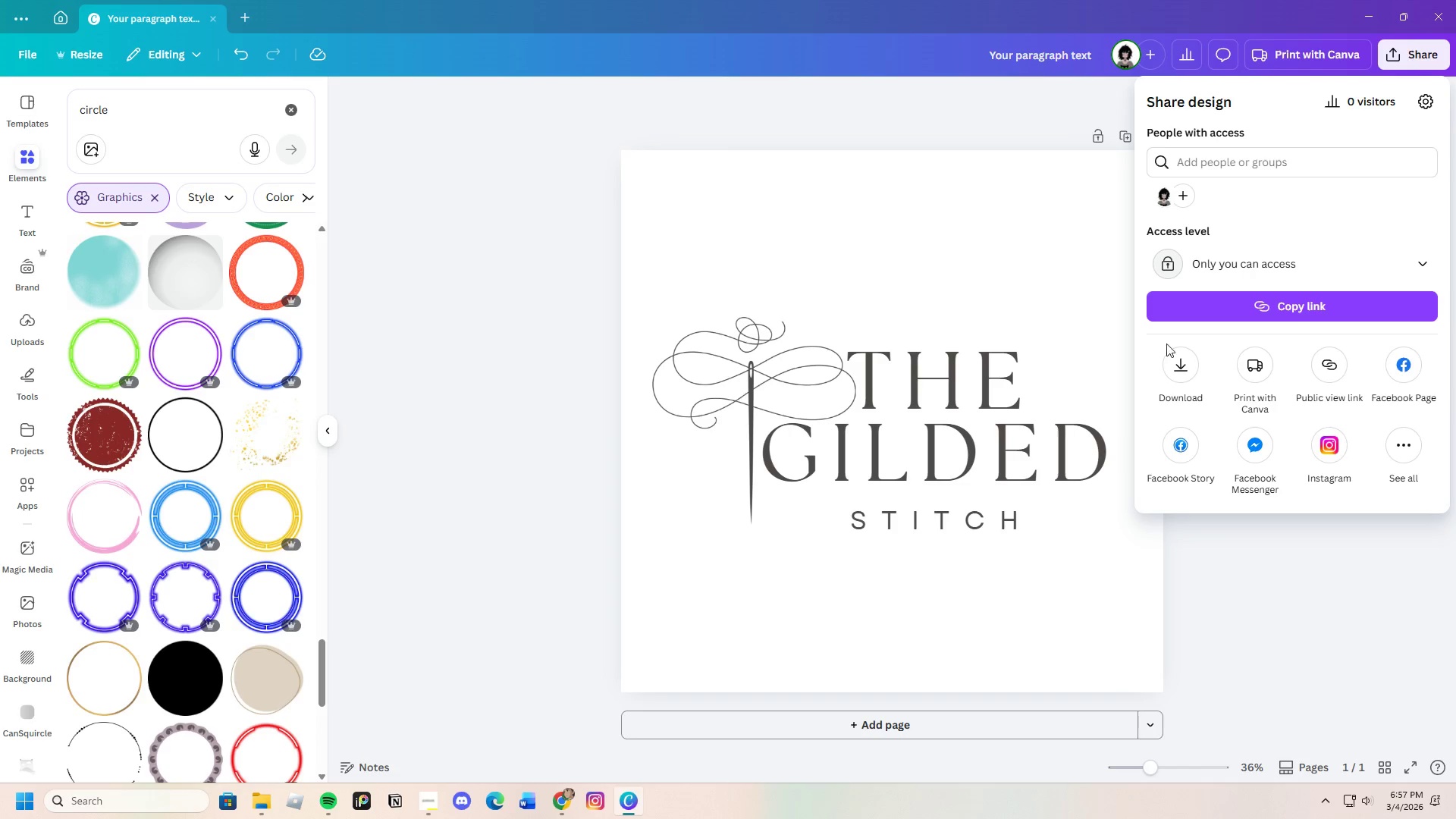 
left_click([1170, 368])
 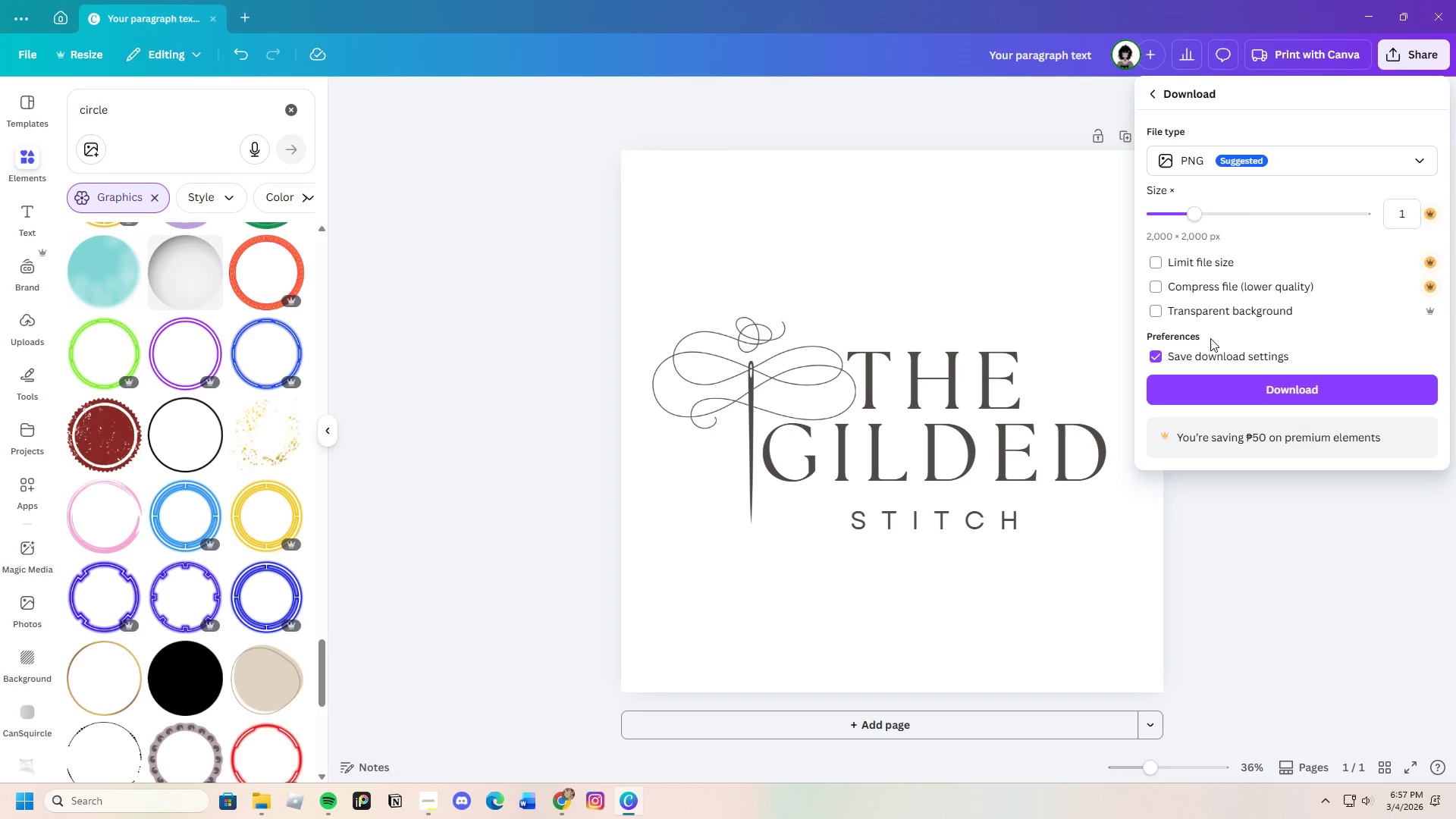 
left_click([1188, 312])
 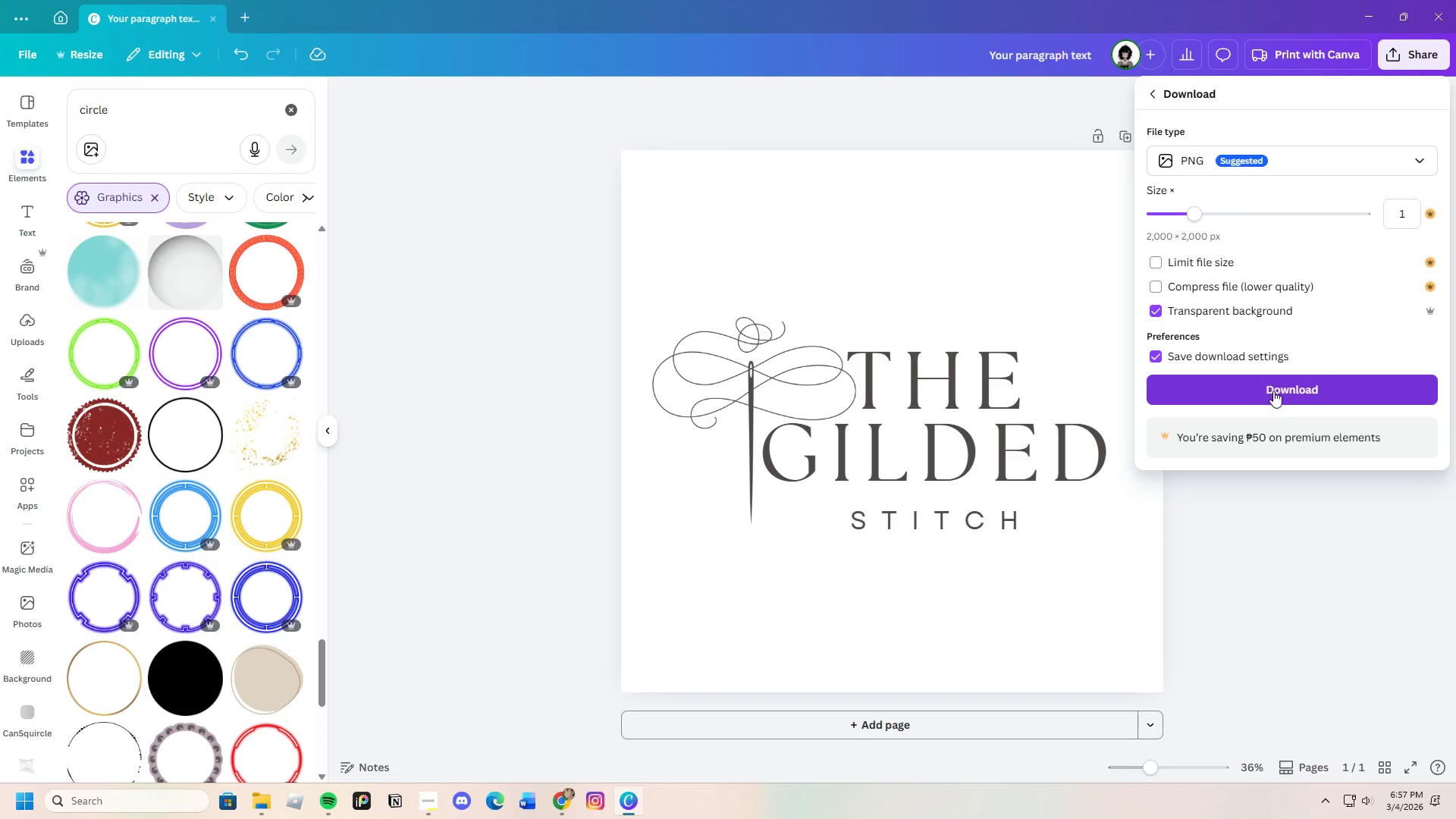 
left_click([1272, 386])
 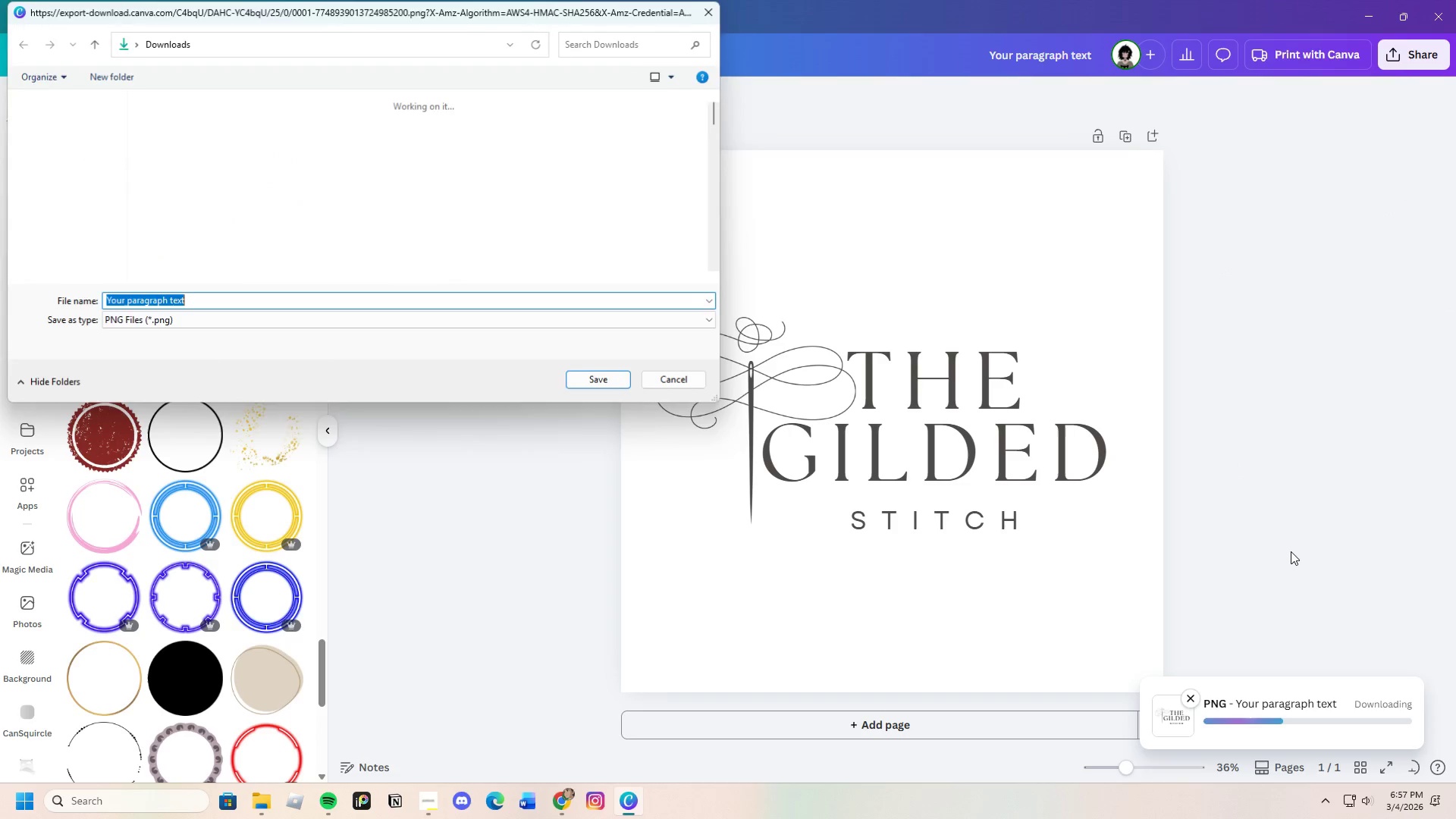 
wait(8.36)
 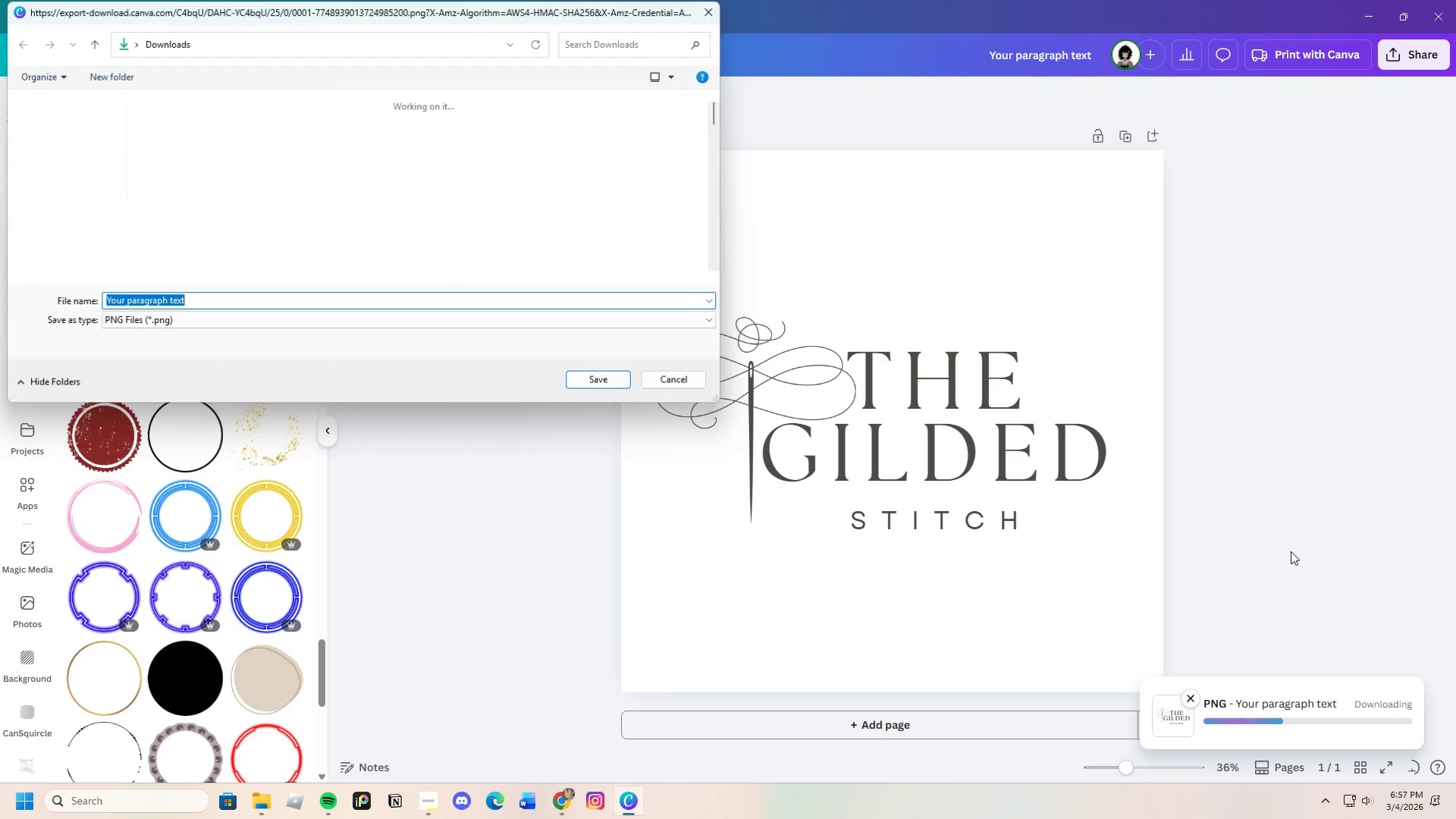 
key(Backspace)
type(h)
key(Backspace)
type(The Gilded Stich Logo)
 